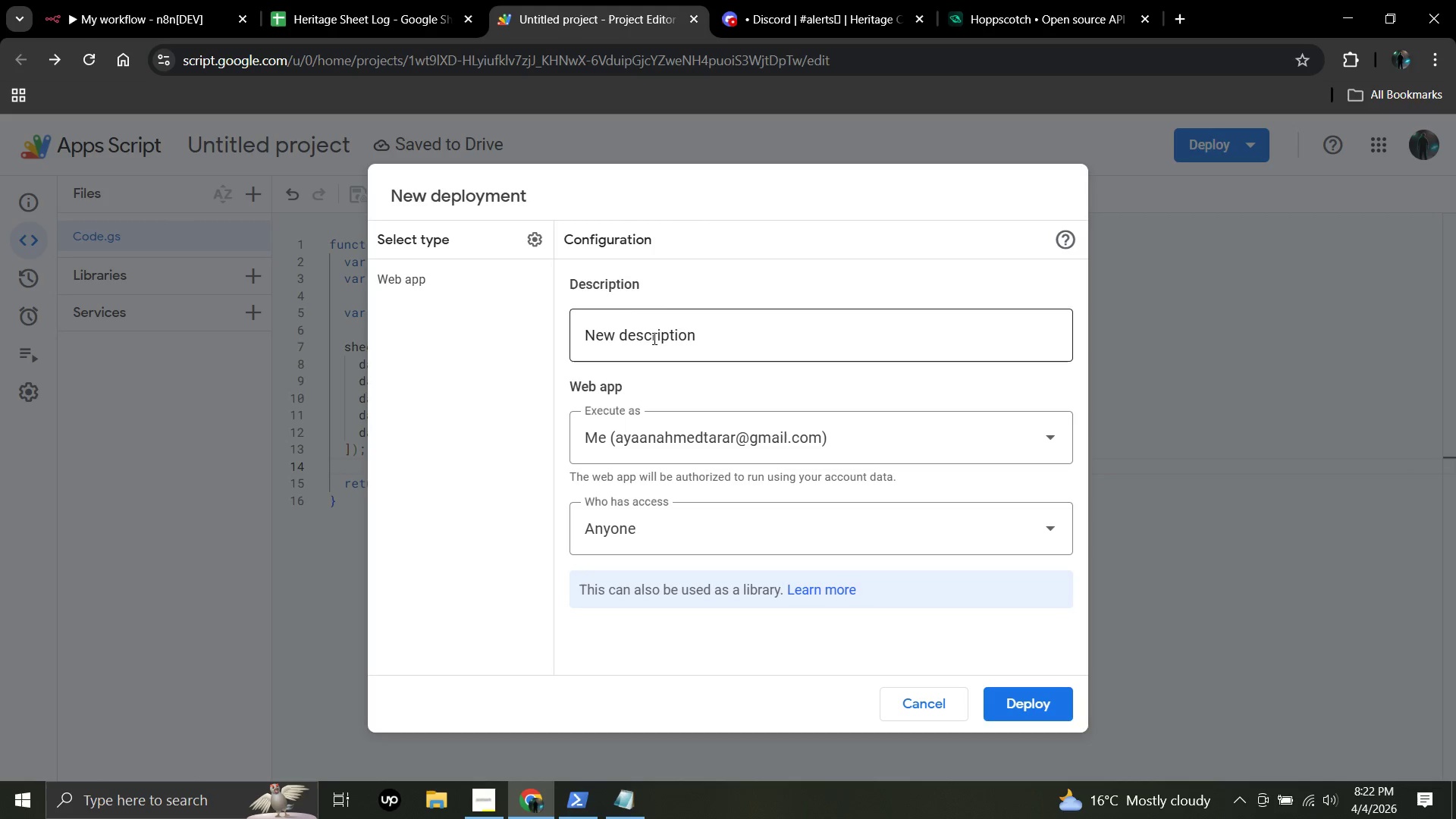 
left_click([653, 338])
 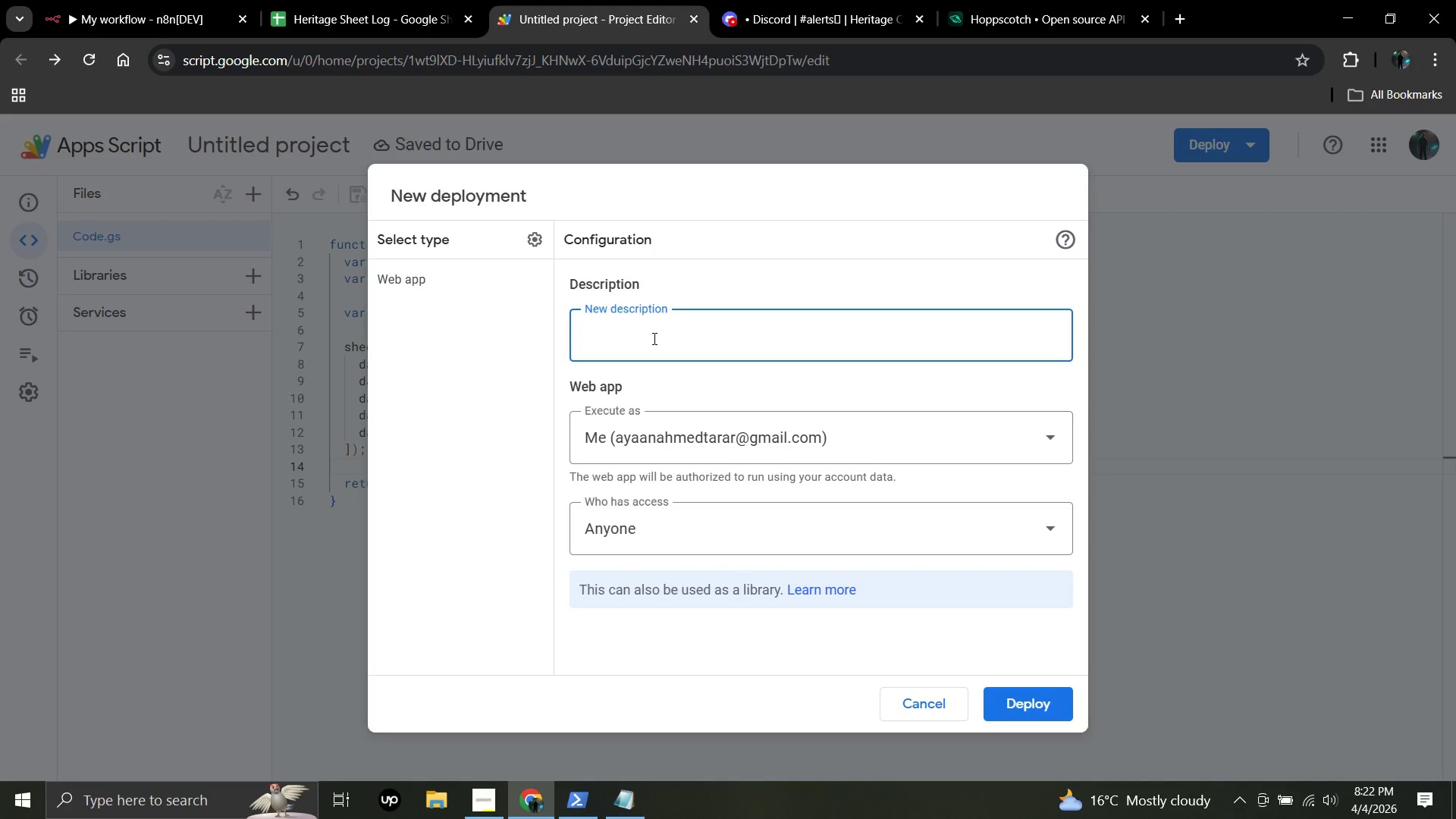 
type(n8n Bridge)
 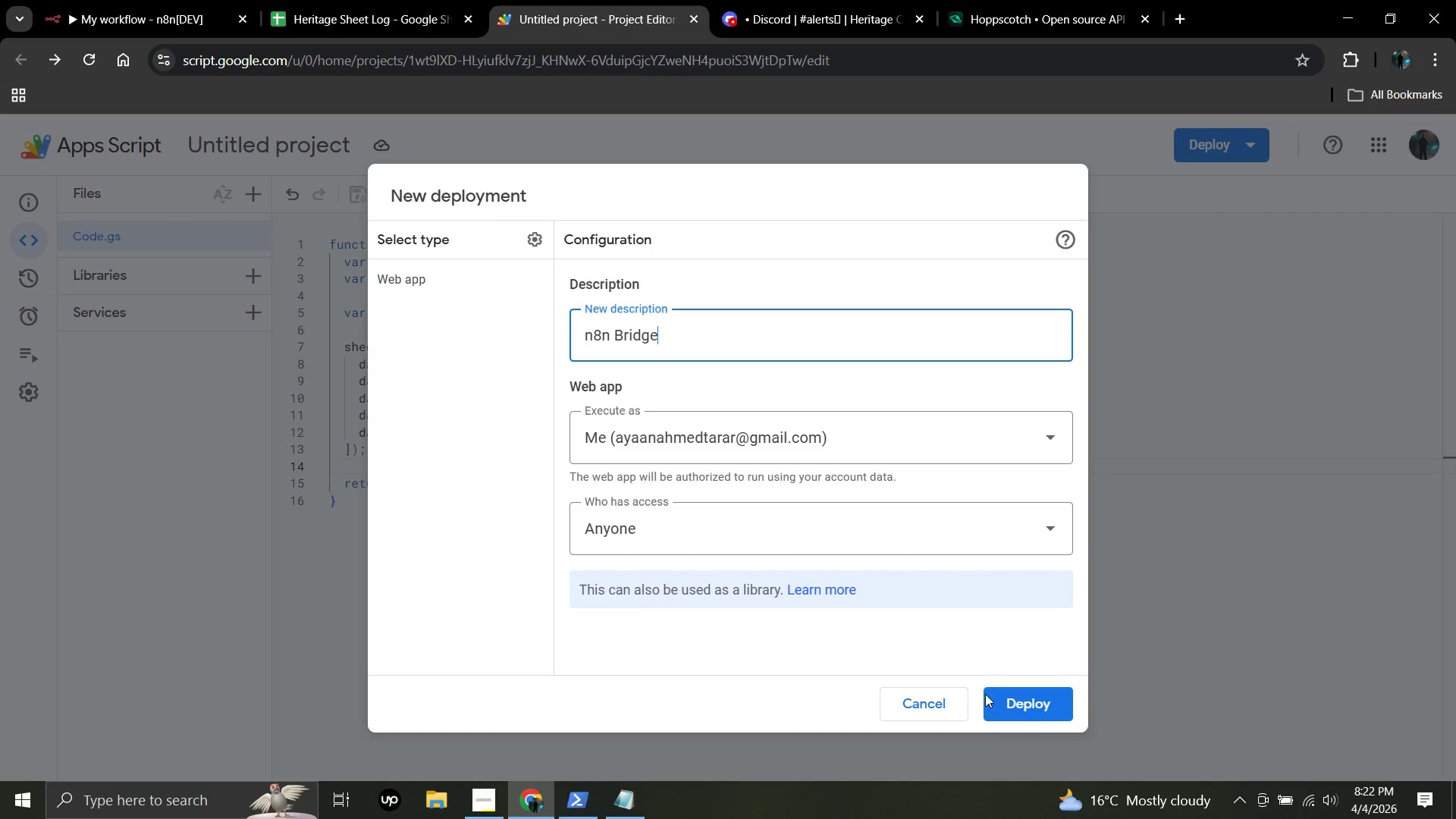 
left_click([1026, 720])
 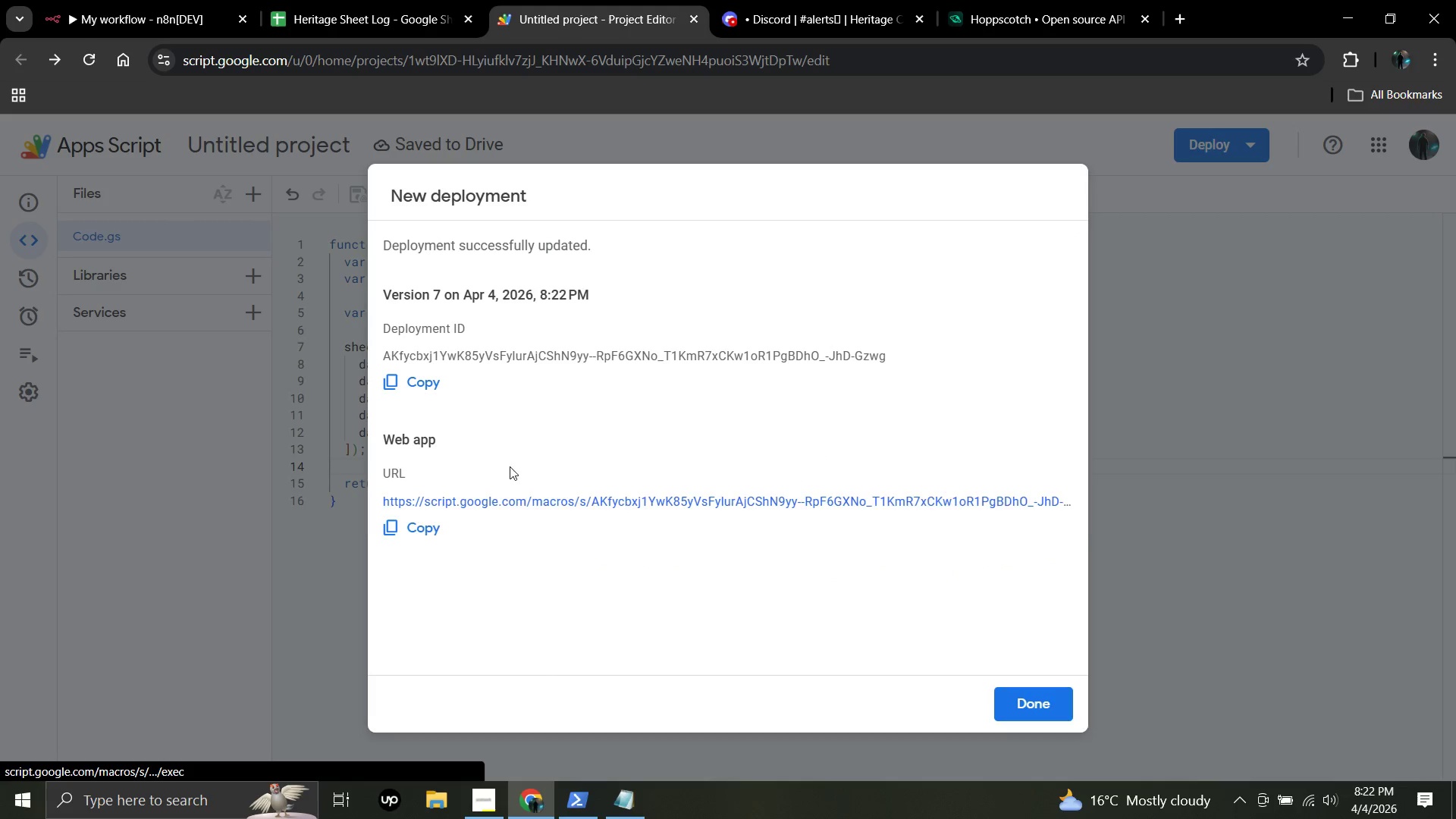 
left_click([417, 534])
 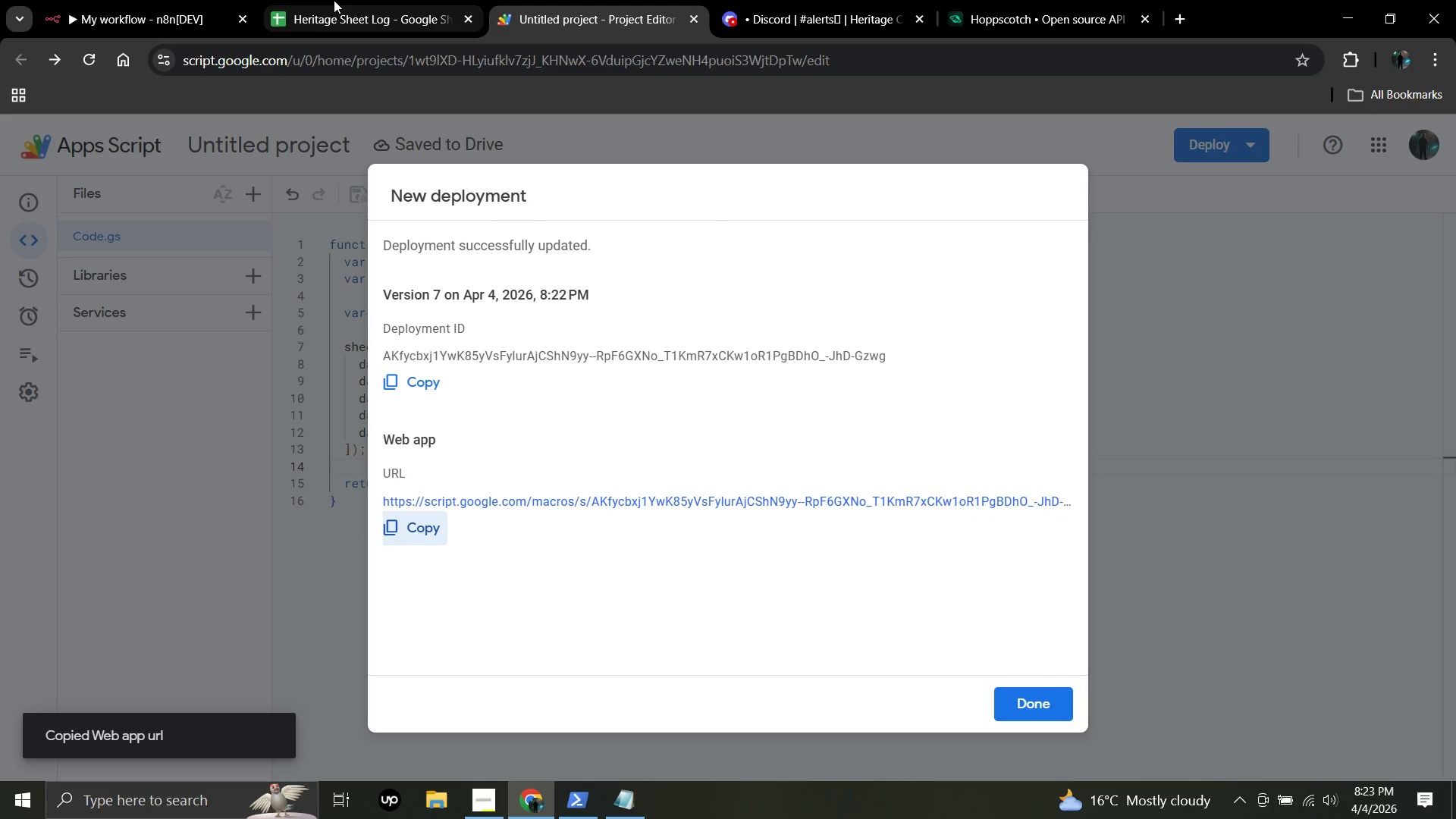 
left_click([115, 0])
 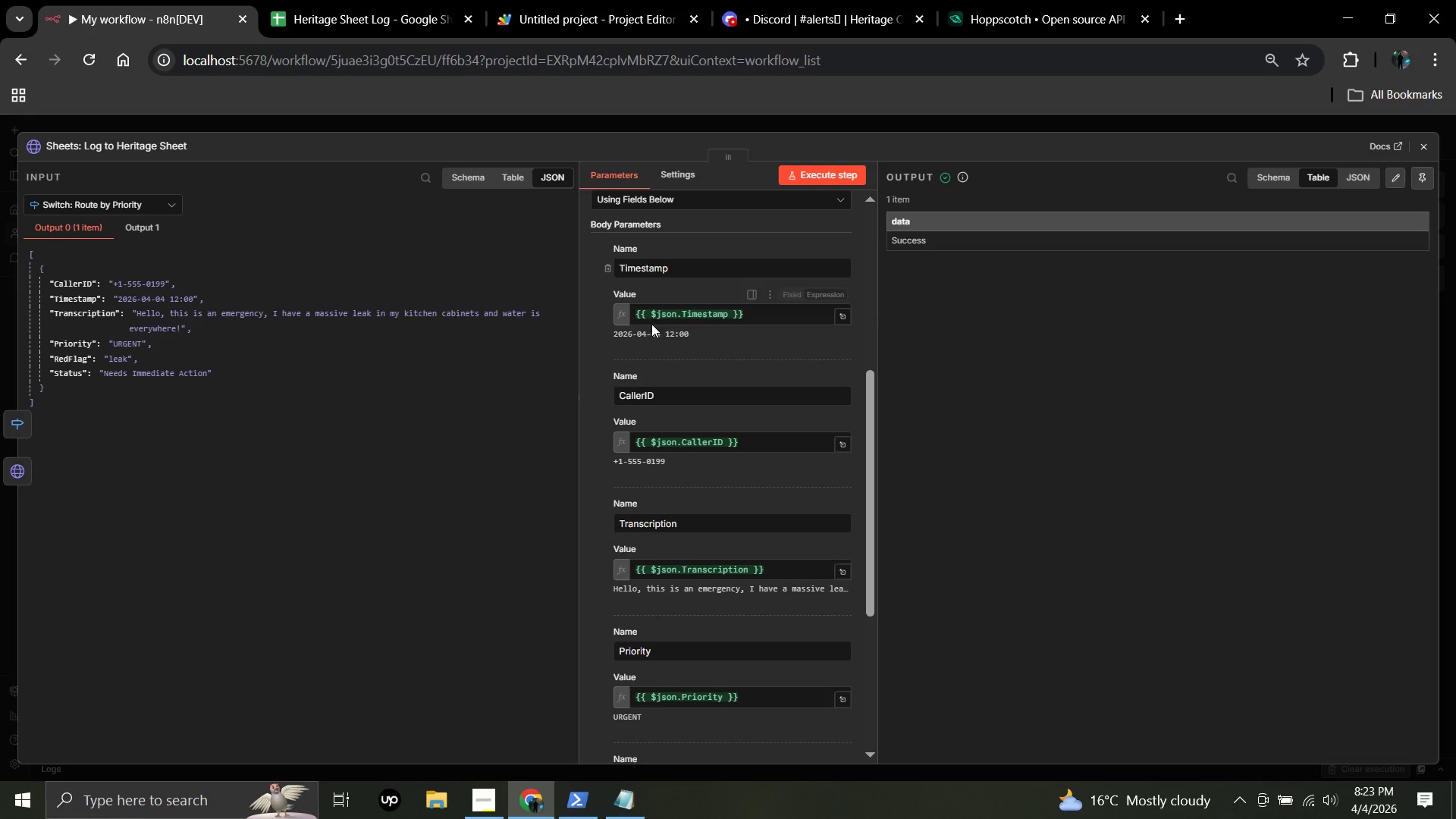 
scroll: coordinate [690, 249], scroll_direction: up, amount: 5.0
 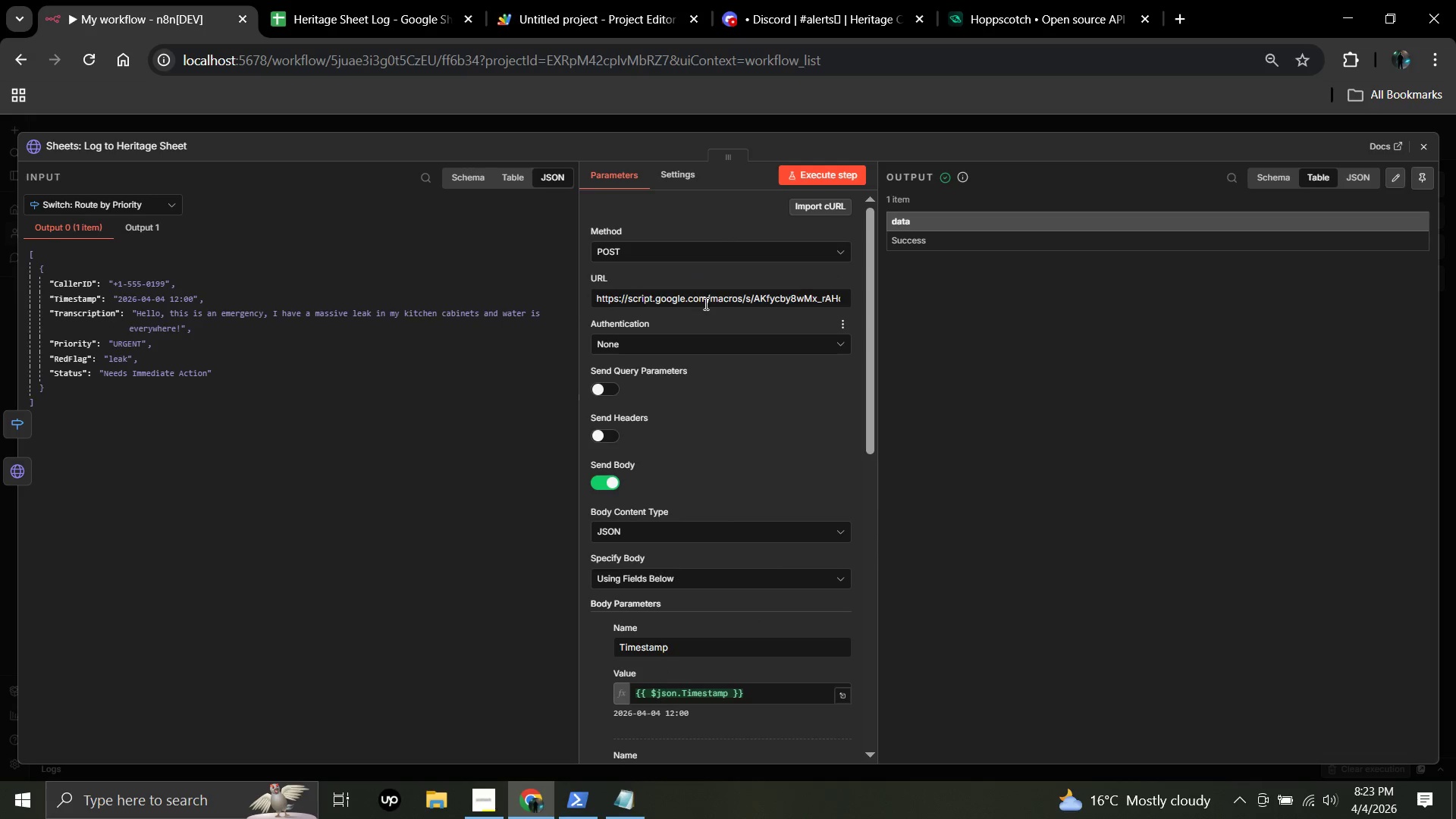 
left_click([704, 303])
 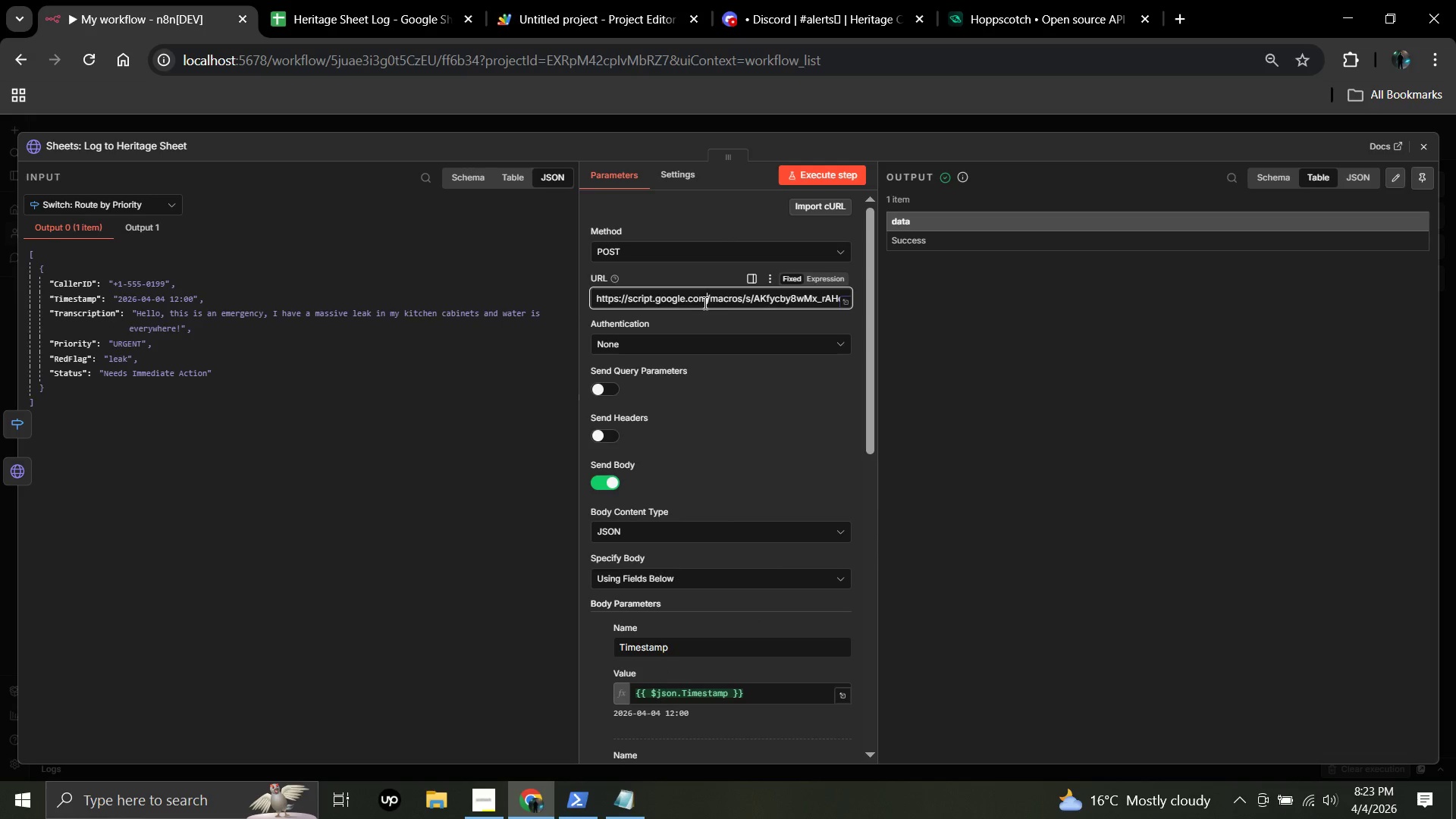 
key(Control+ControlLeft)
 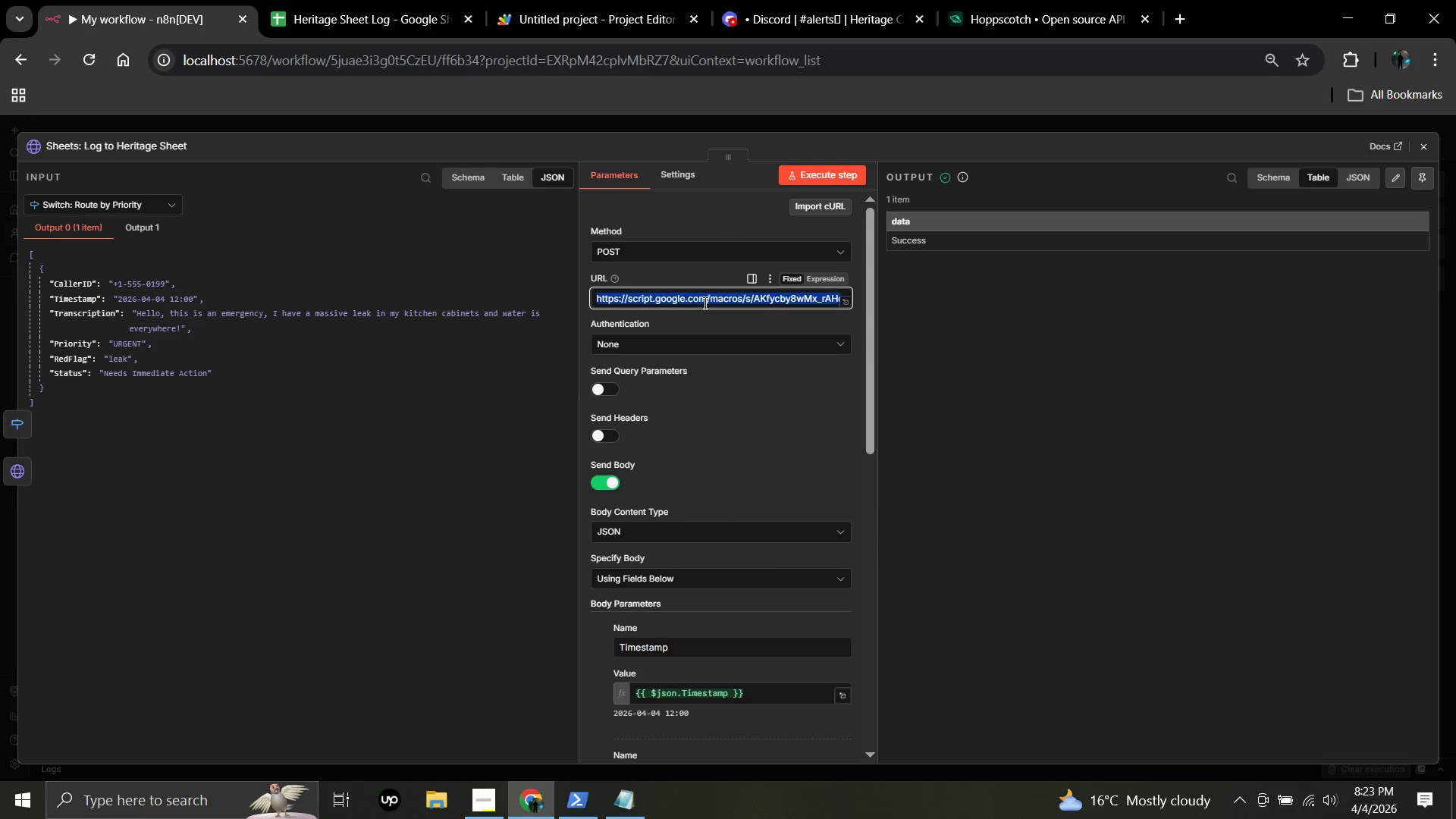 
key(Control+A)
 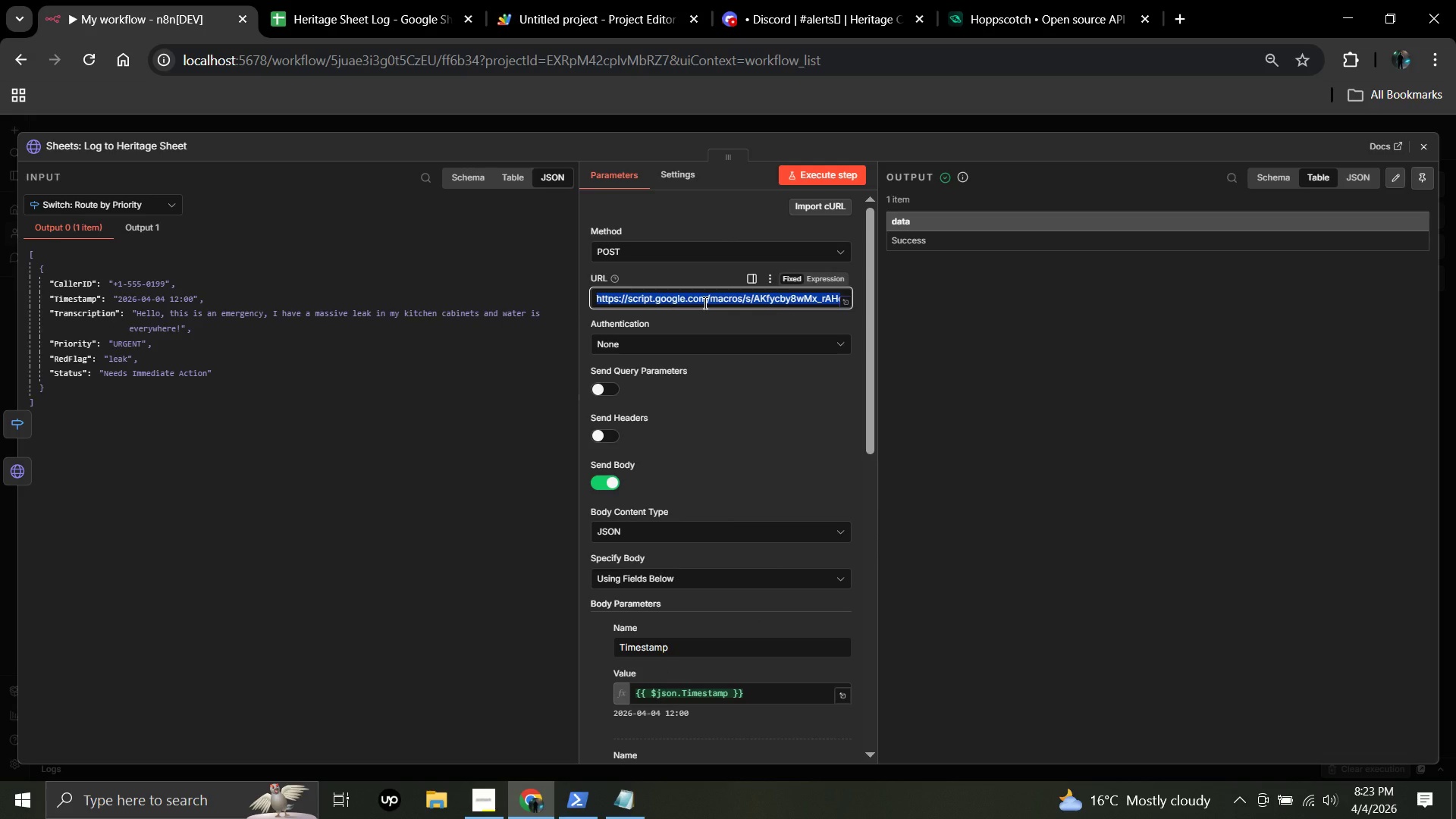 
key(Control+V)
 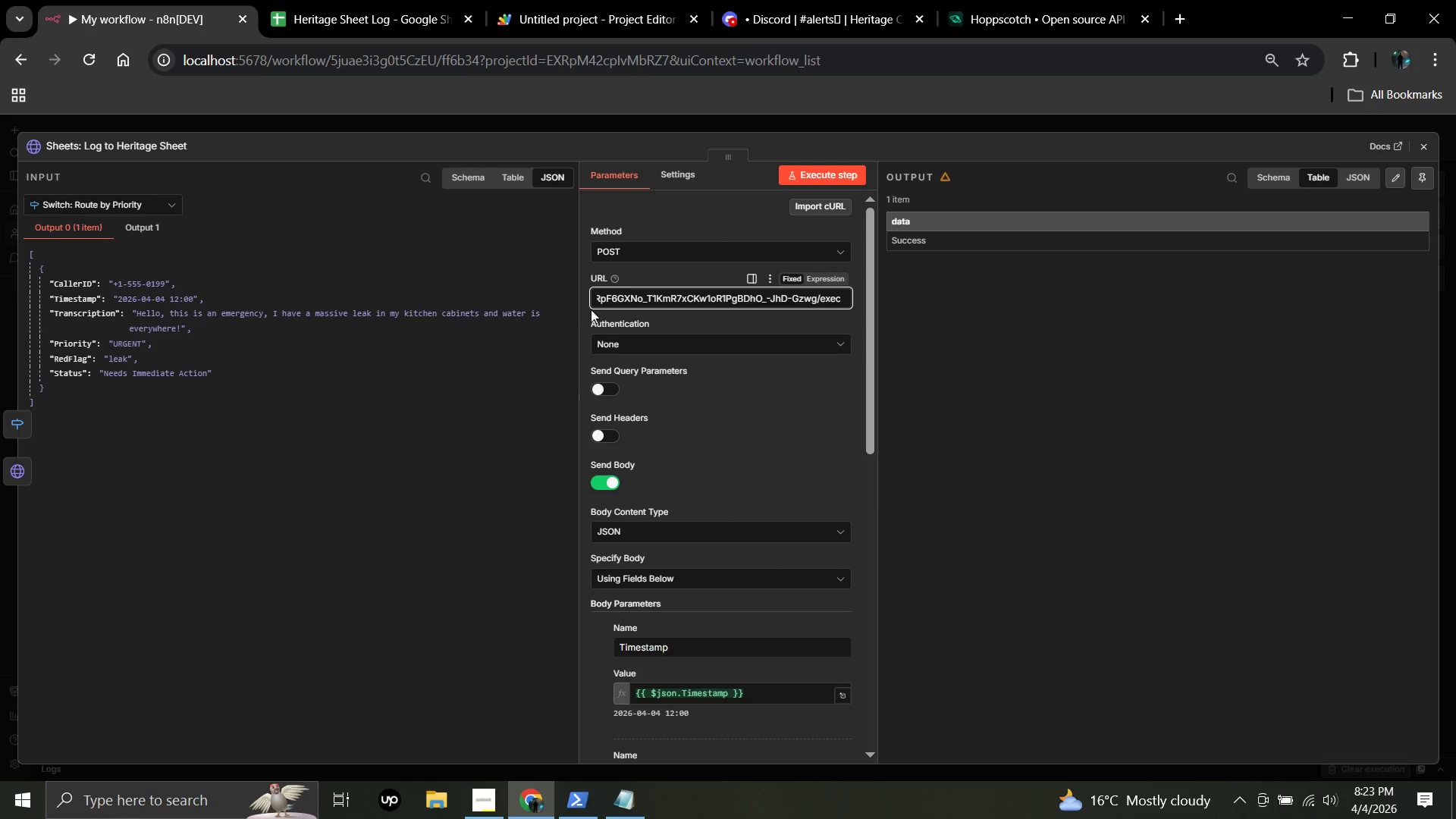 
left_click([586, 310])
 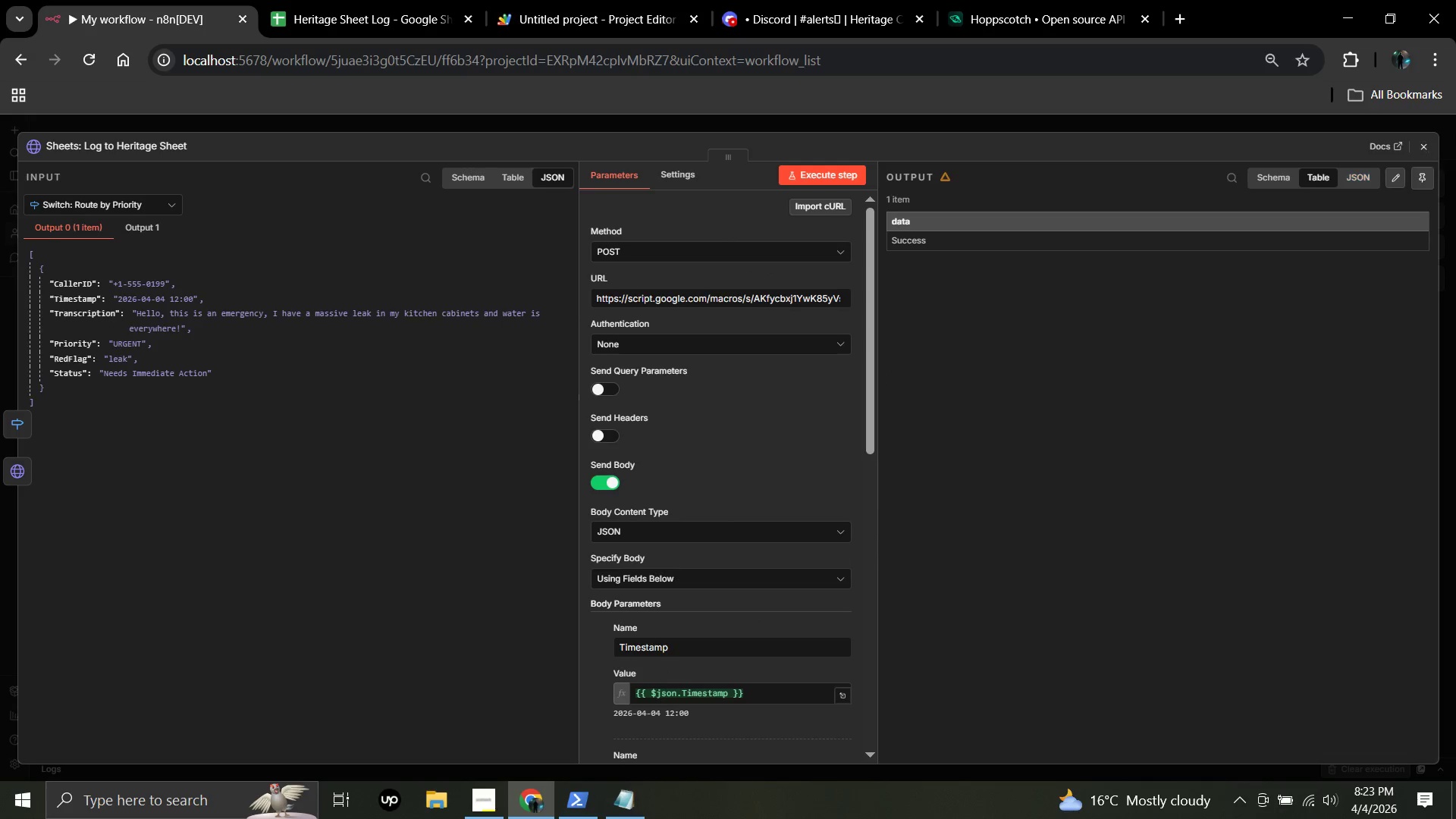 
left_click([1426, 143])
 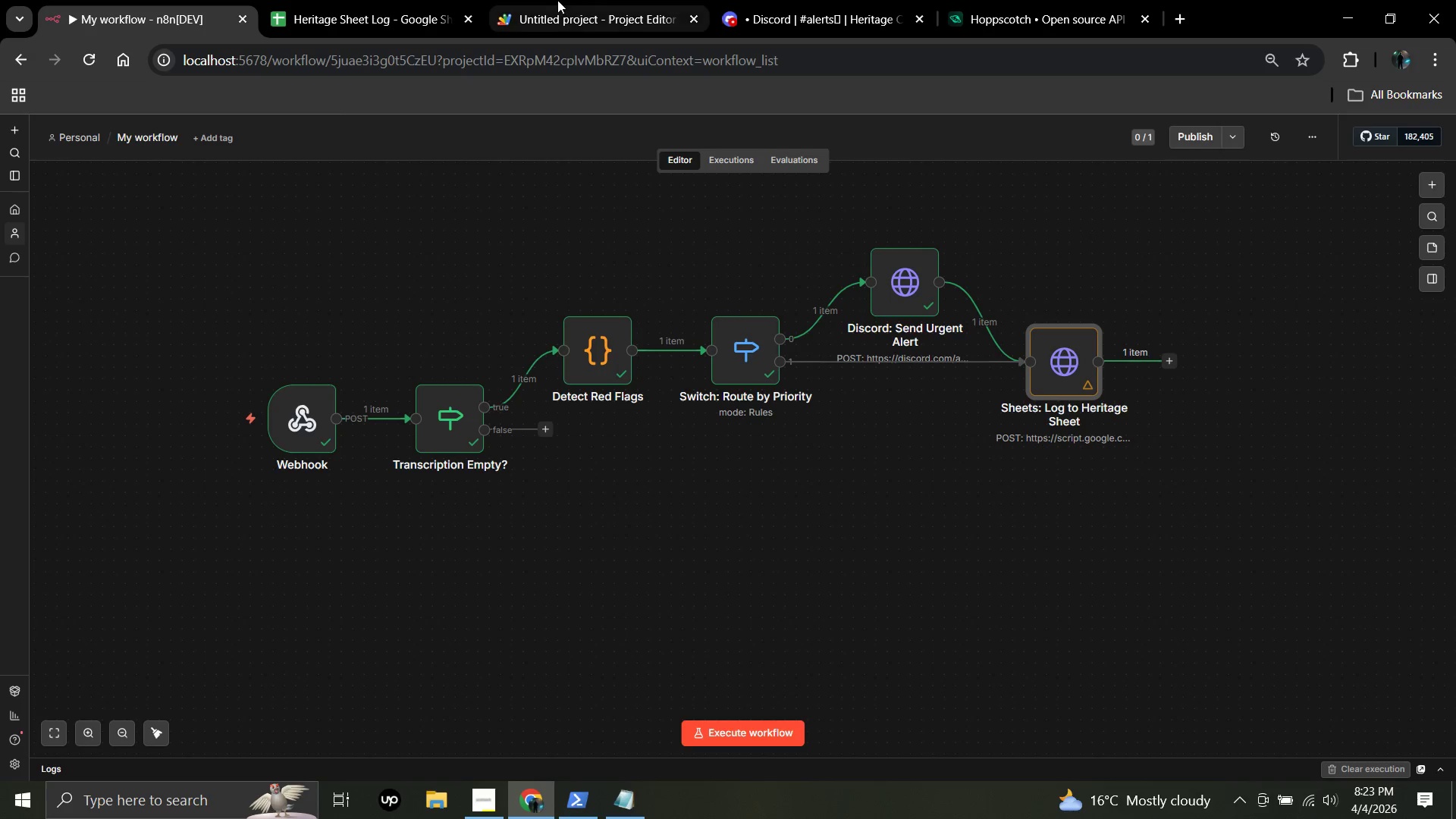 
left_click([557, 0])
 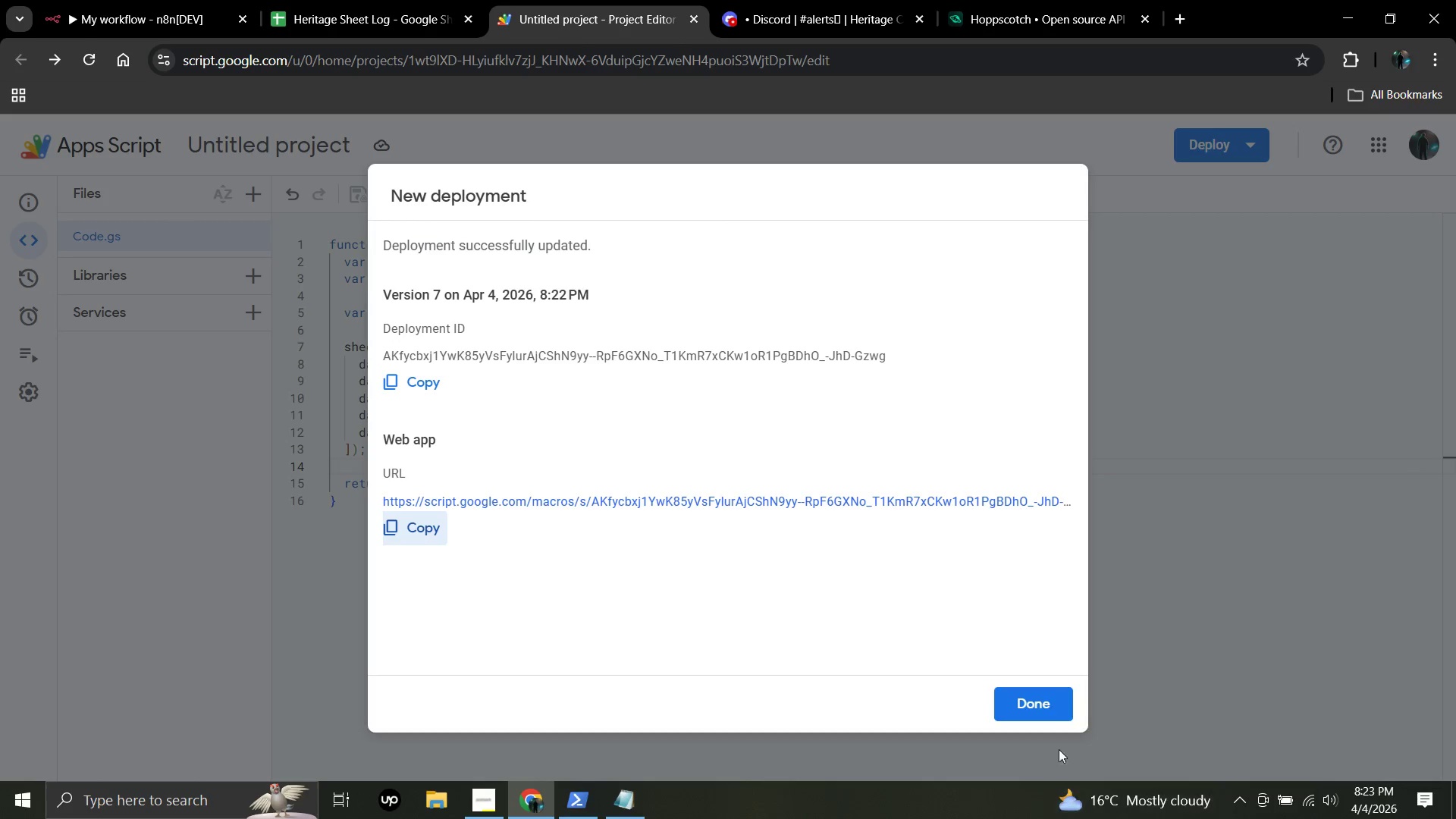 
left_click([1053, 710])
 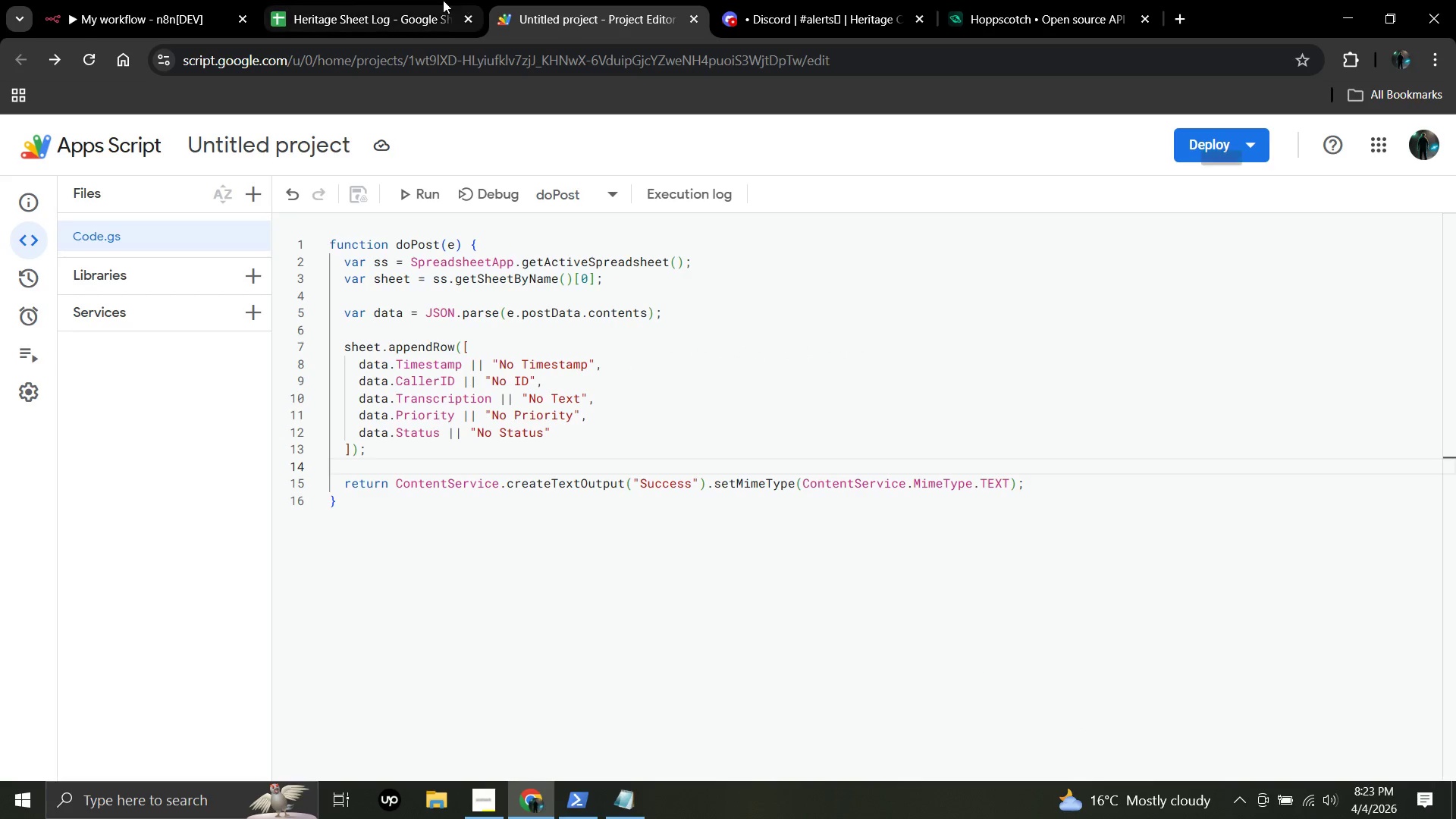 
left_click([355, 0])
 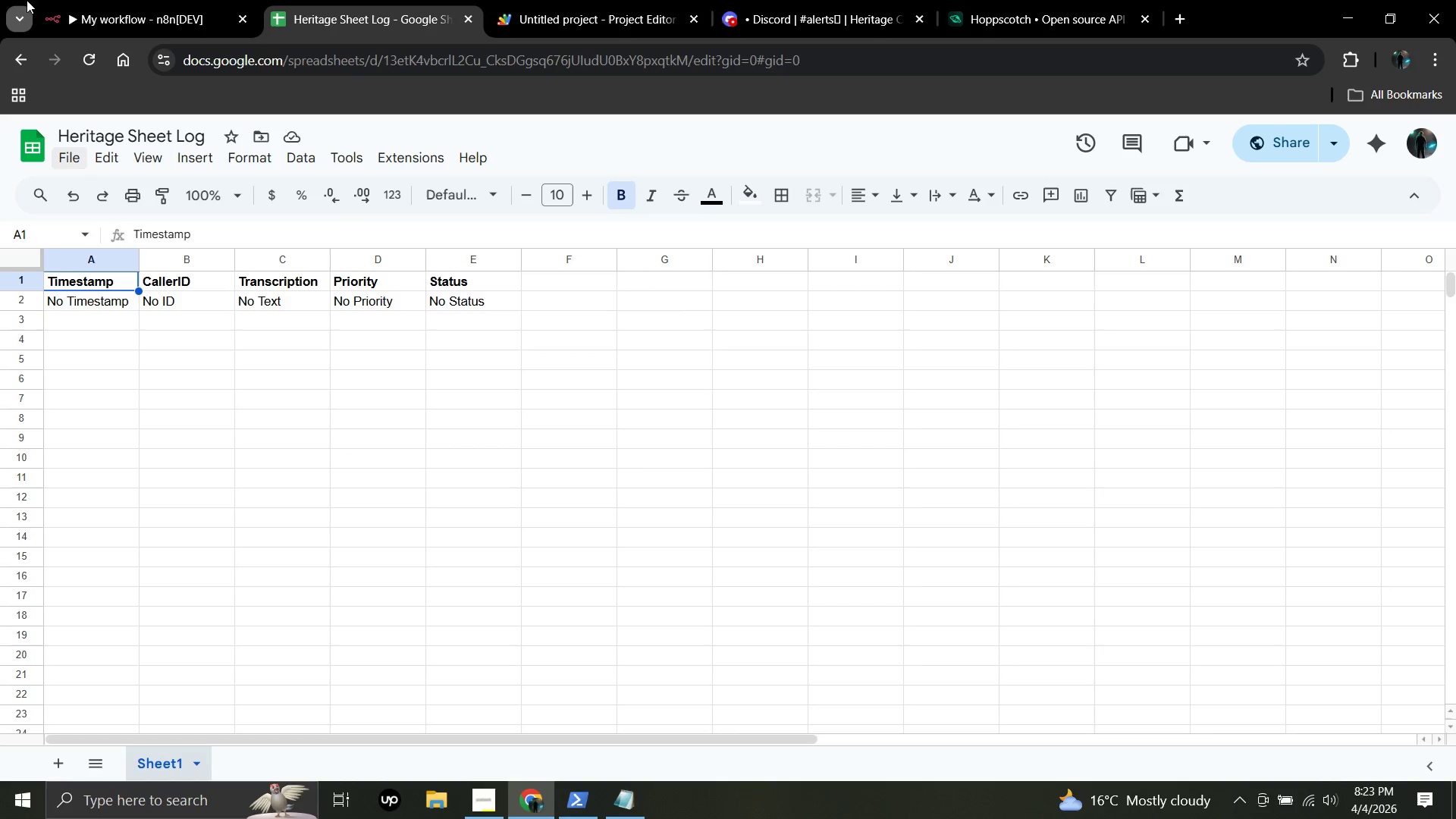 
left_click([27, 0])
 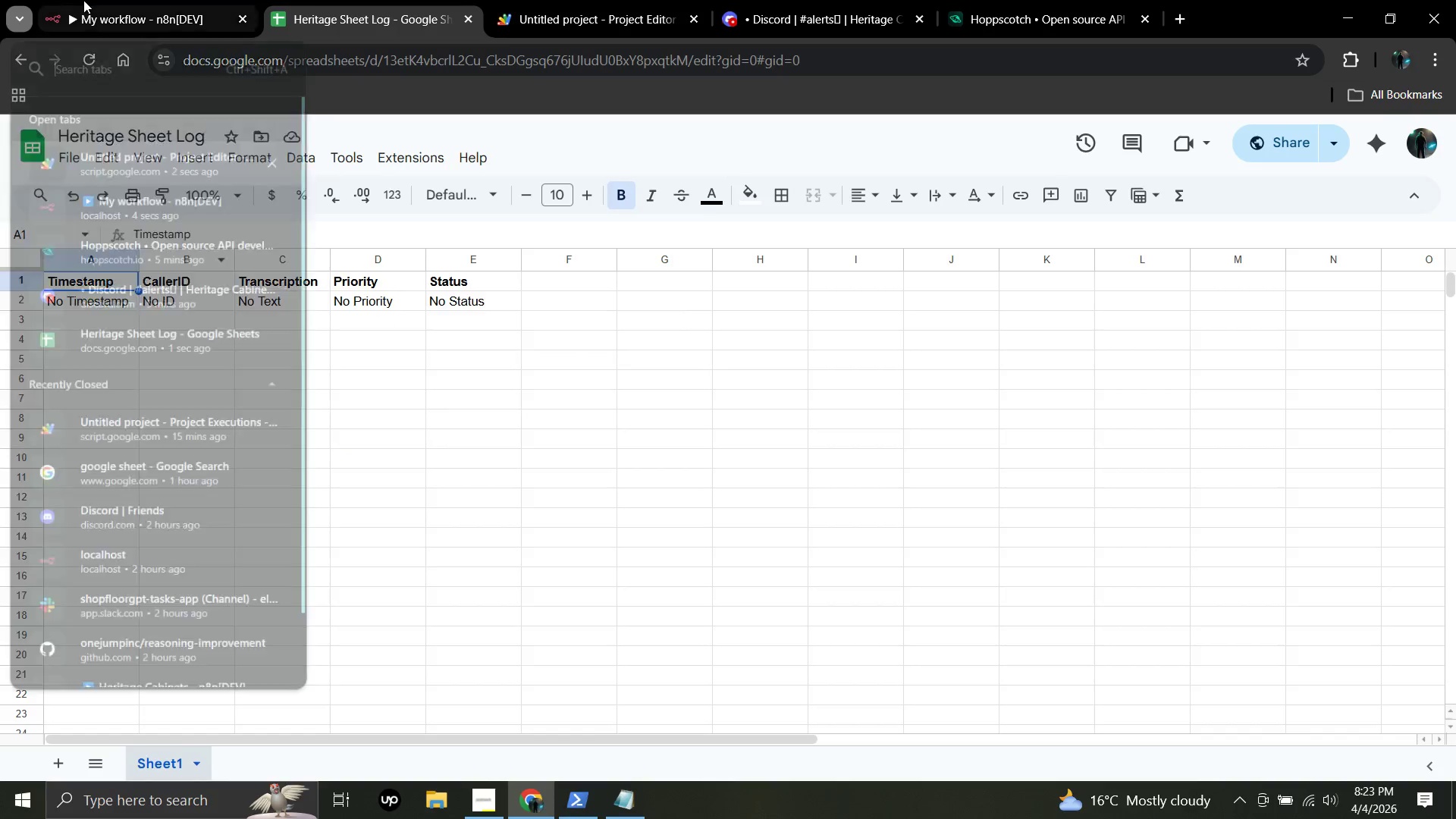 
left_click([83, 0])
 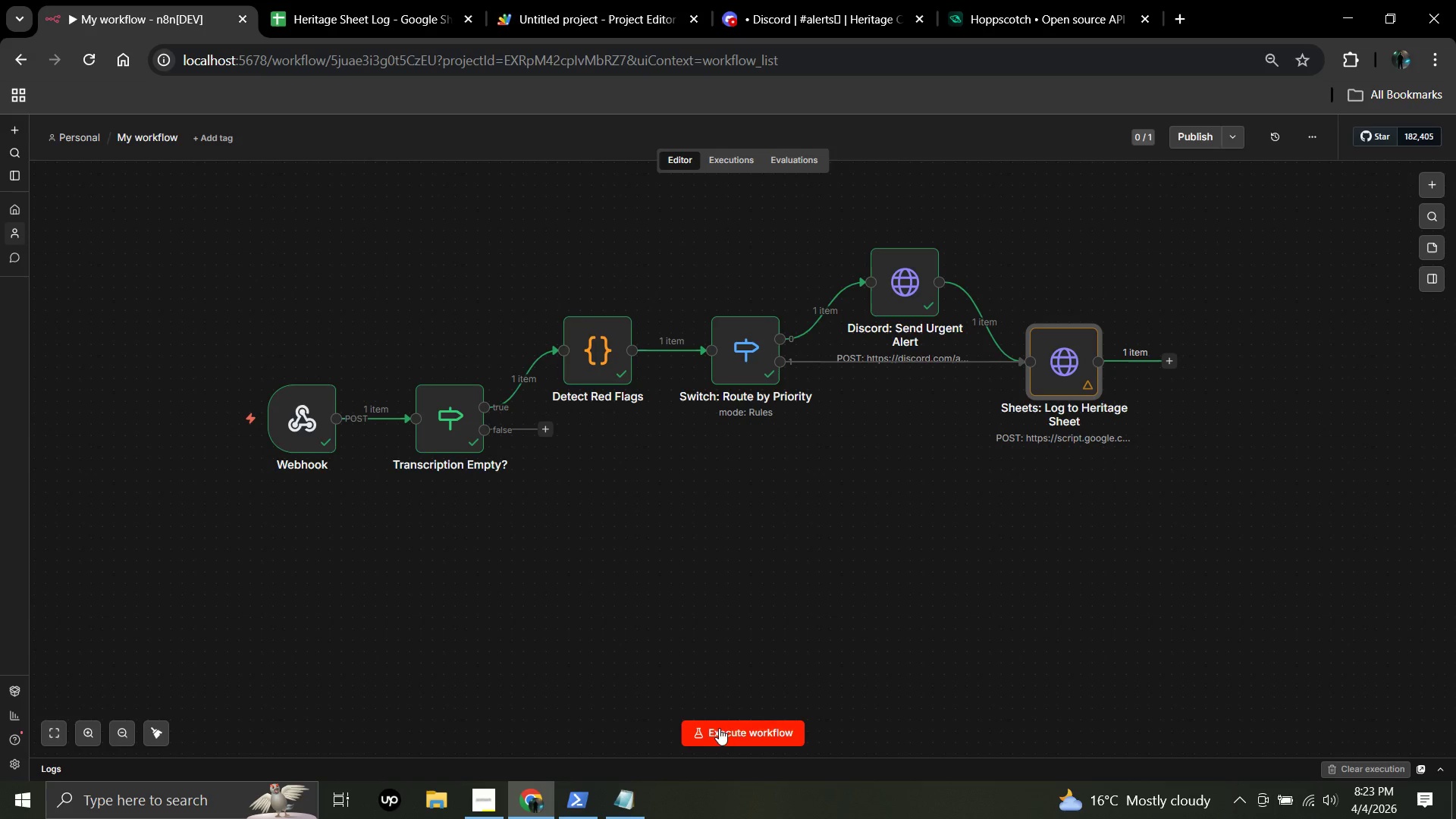 
left_click([730, 723])
 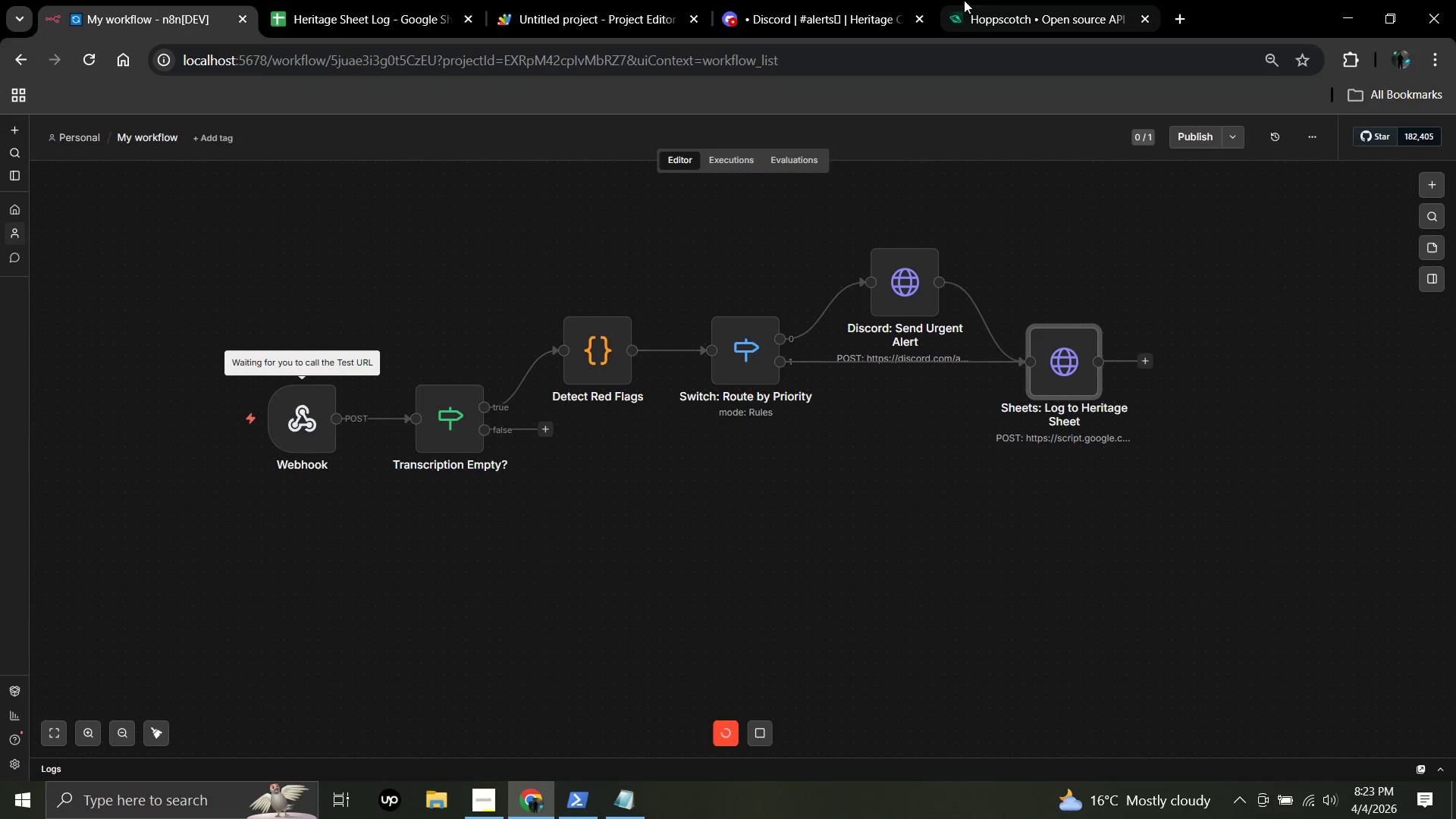 
left_click([1003, 0])
 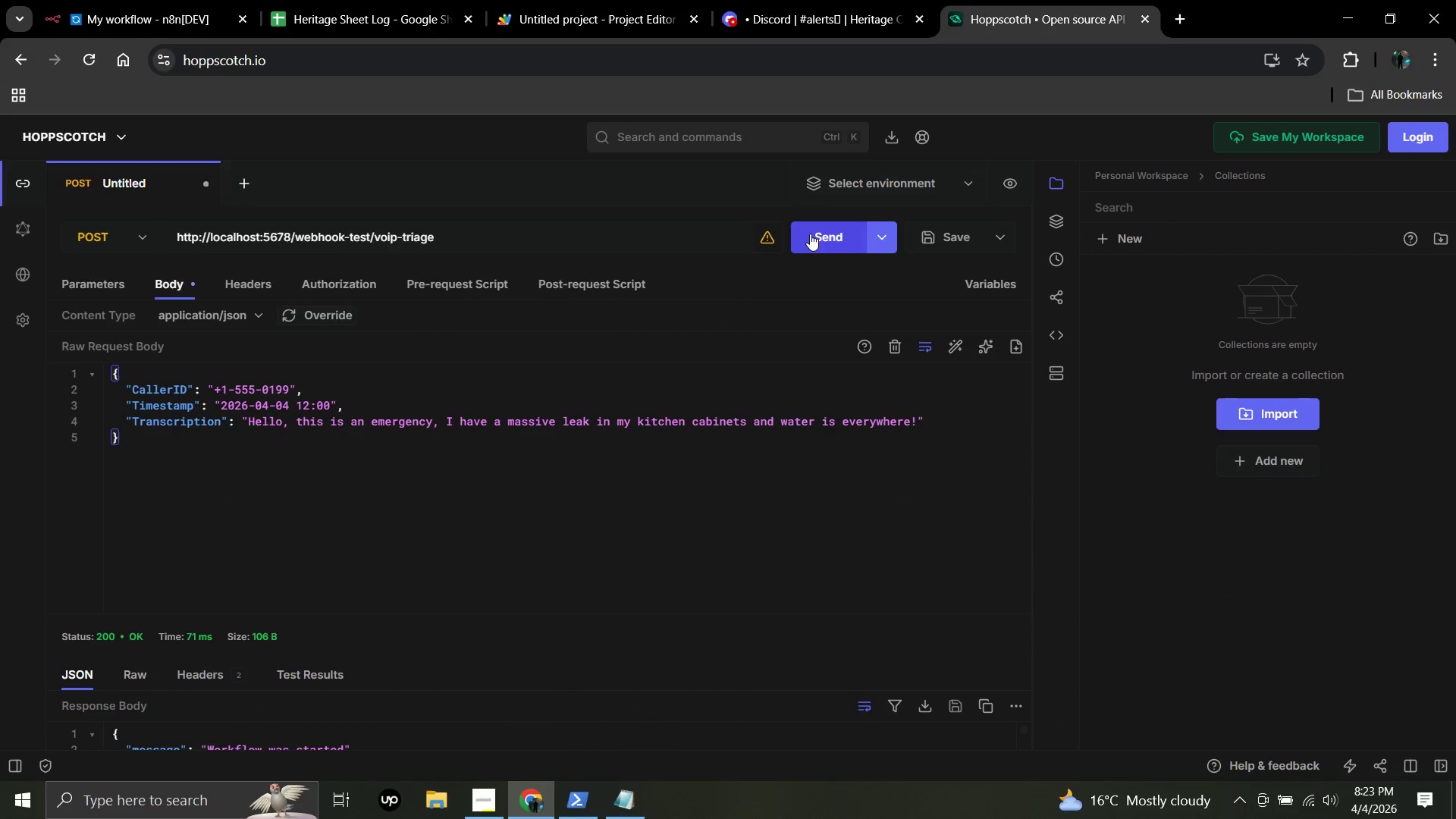 
left_click([816, 234])
 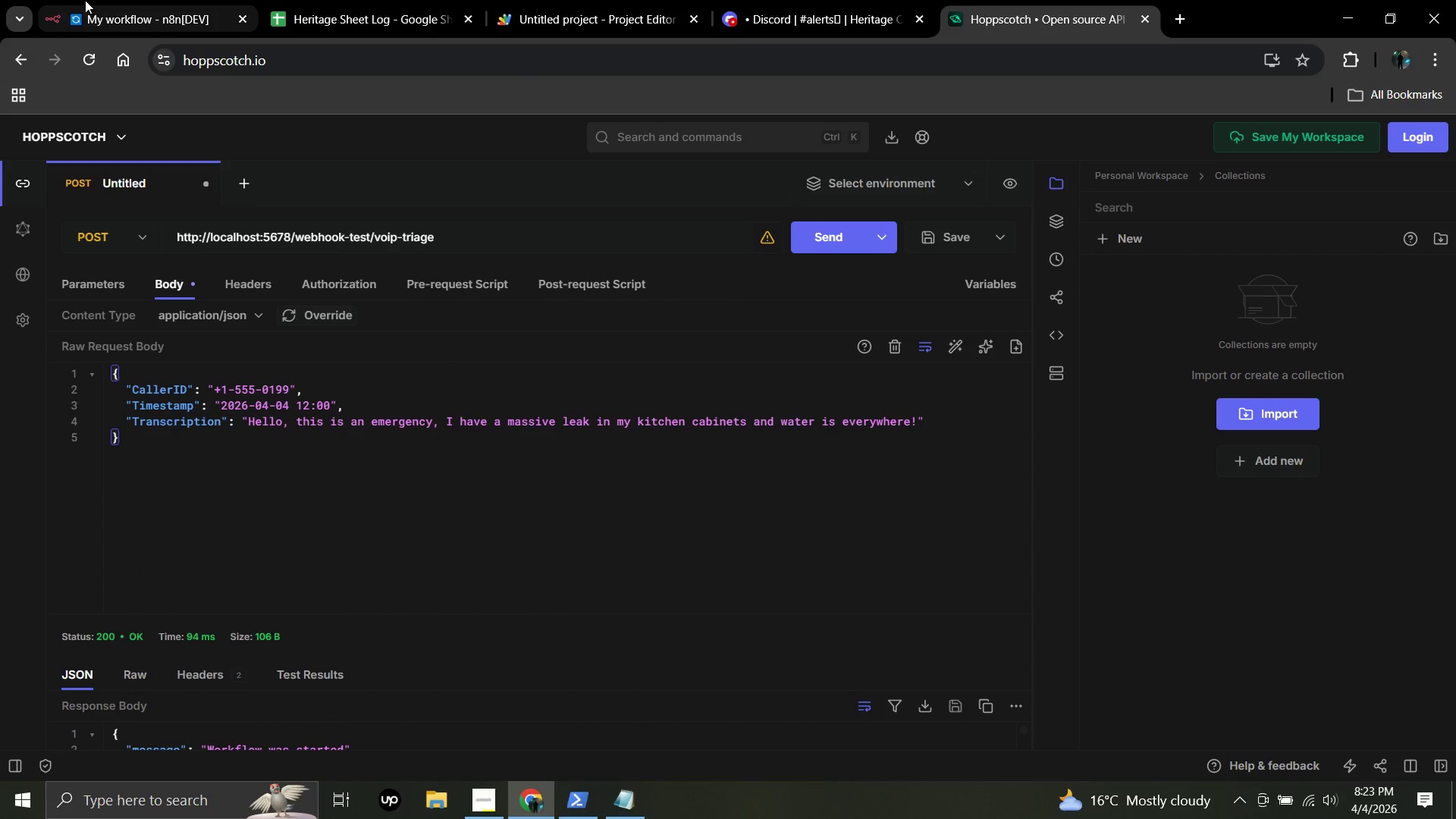 
left_click([86, 0])
 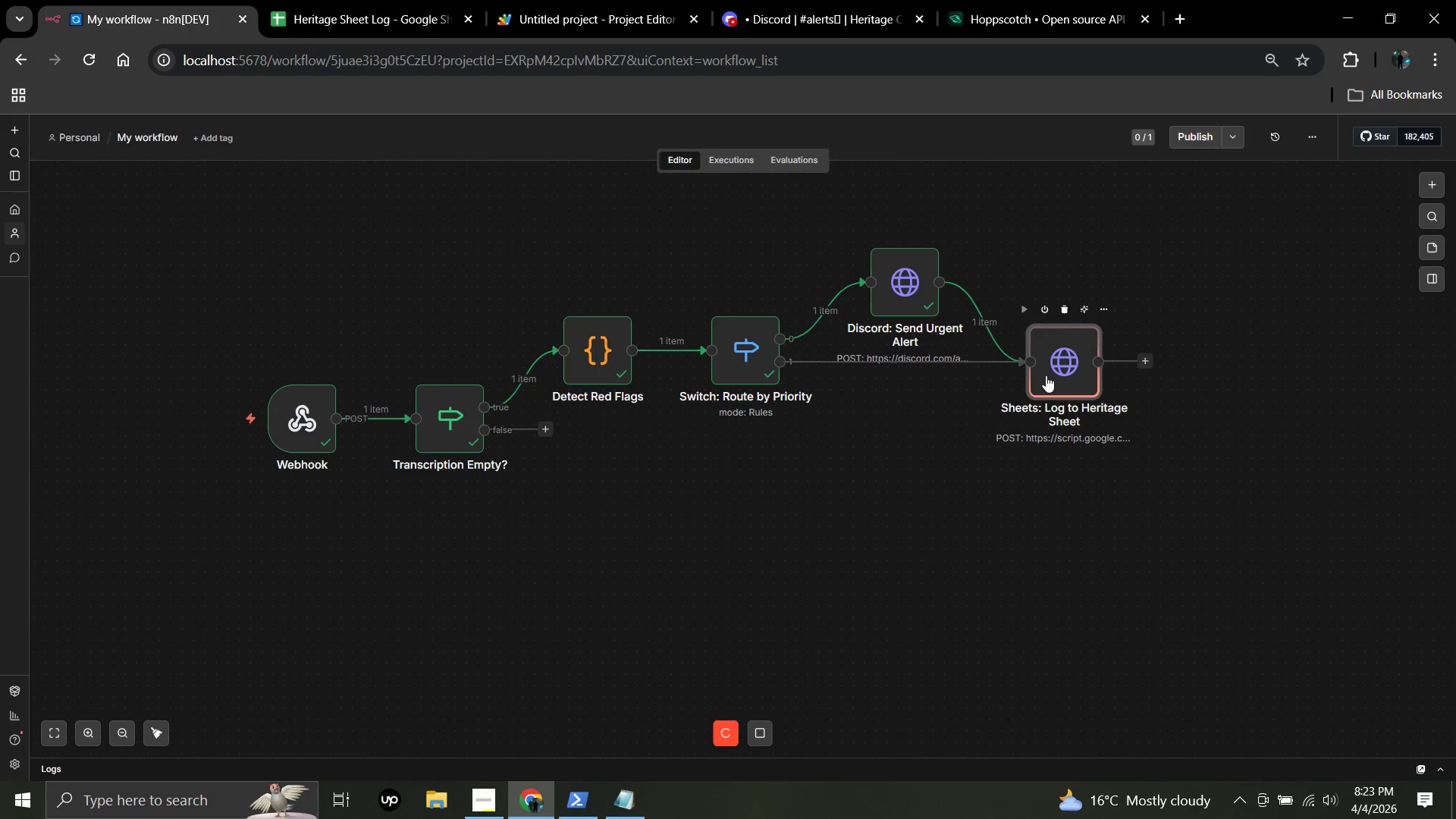 
wait(20.91)
 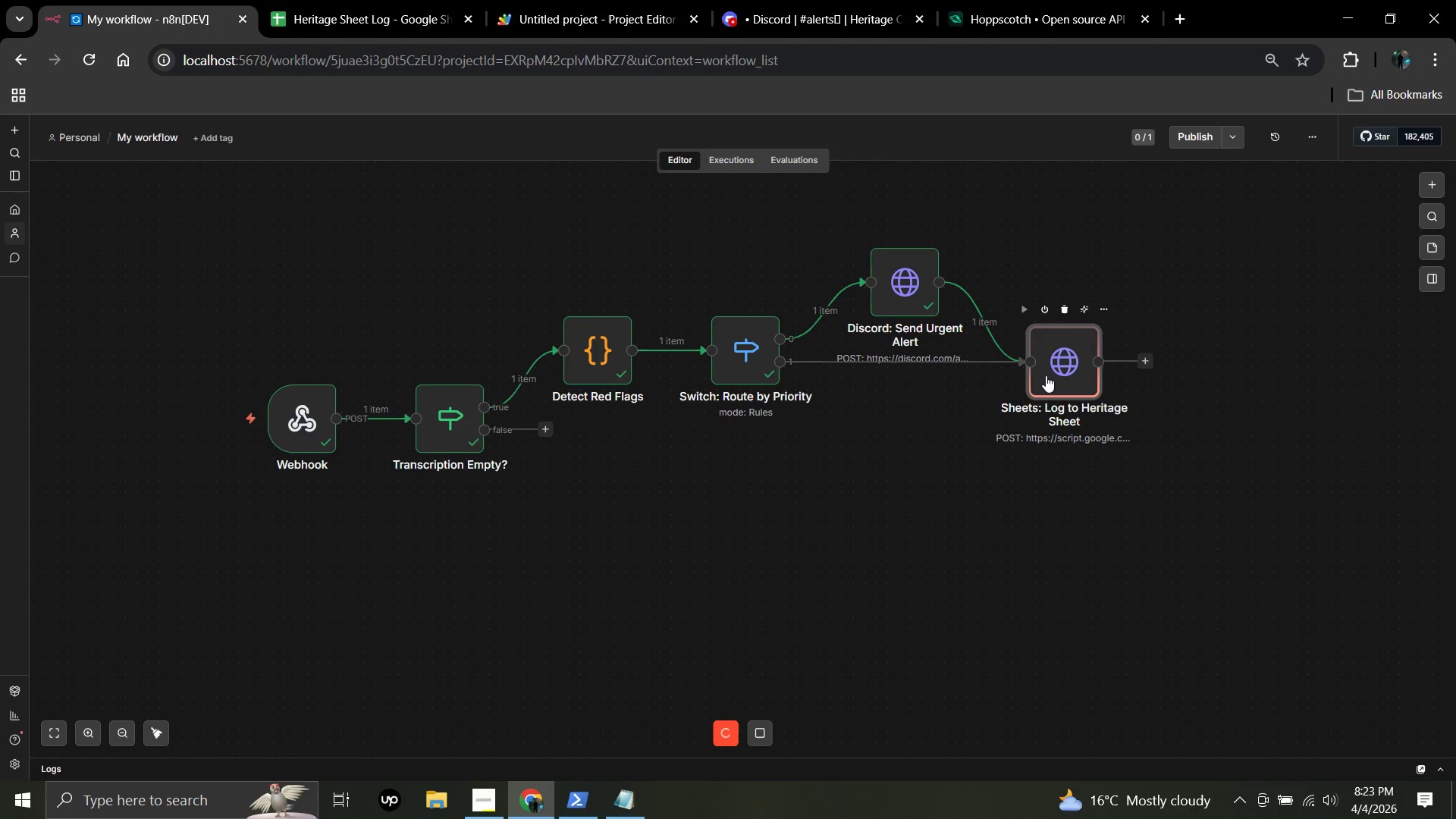 
double_click([1046, 375])
 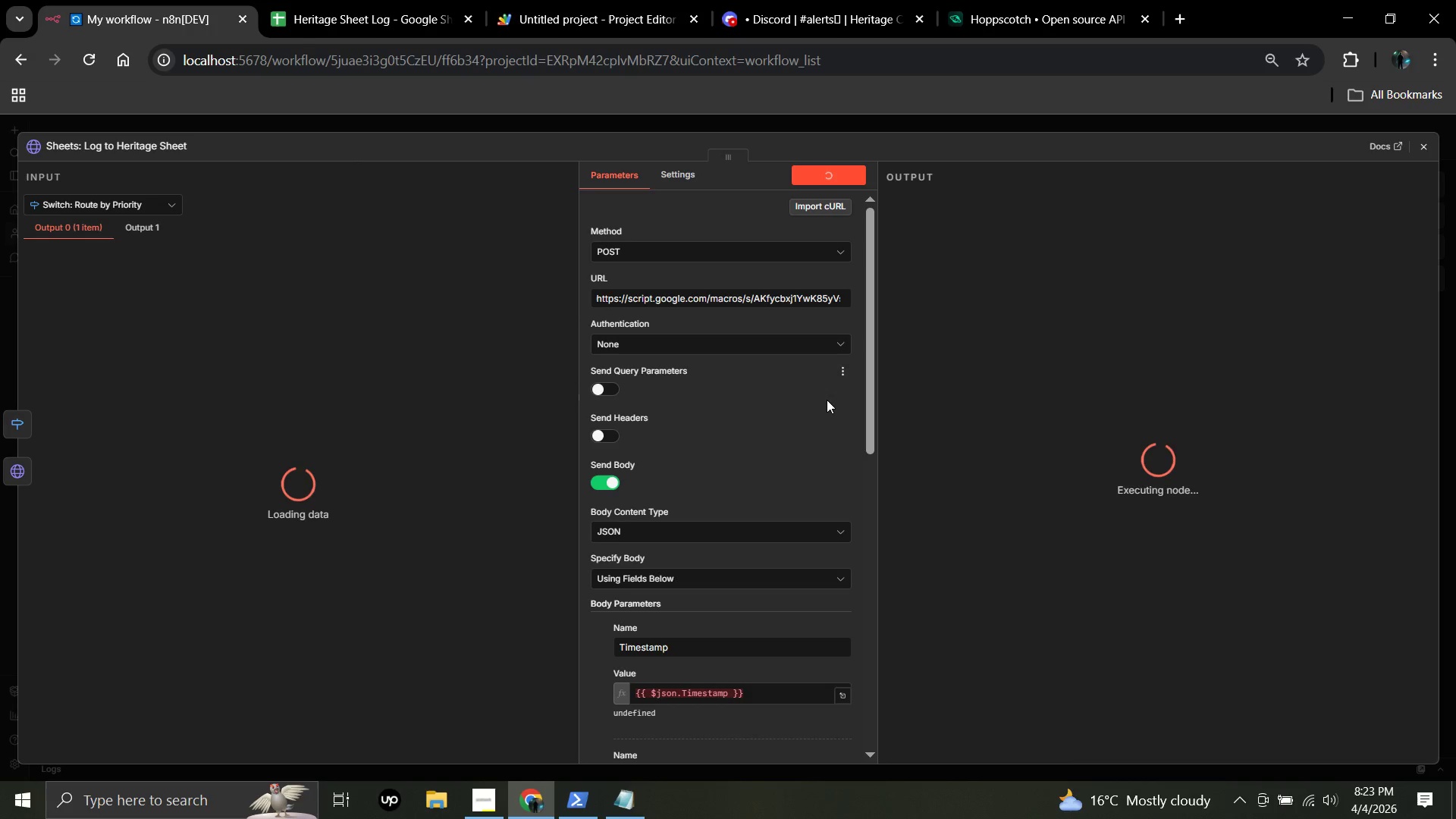 
scroll: coordinate [662, 564], scroll_direction: down, amount: 6.0
 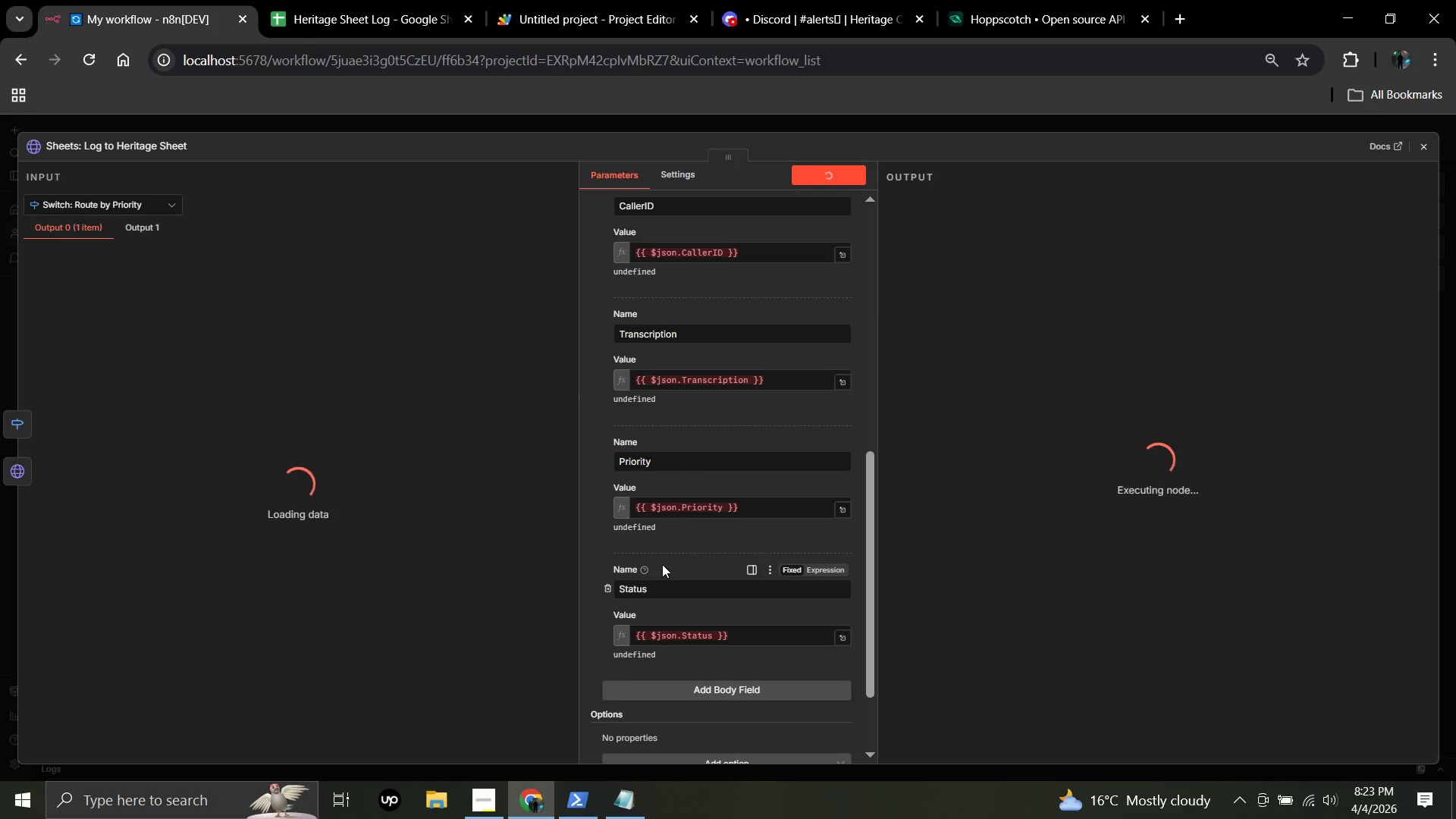 
scroll: coordinate [662, 564], scroll_direction: up, amount: 9.0
 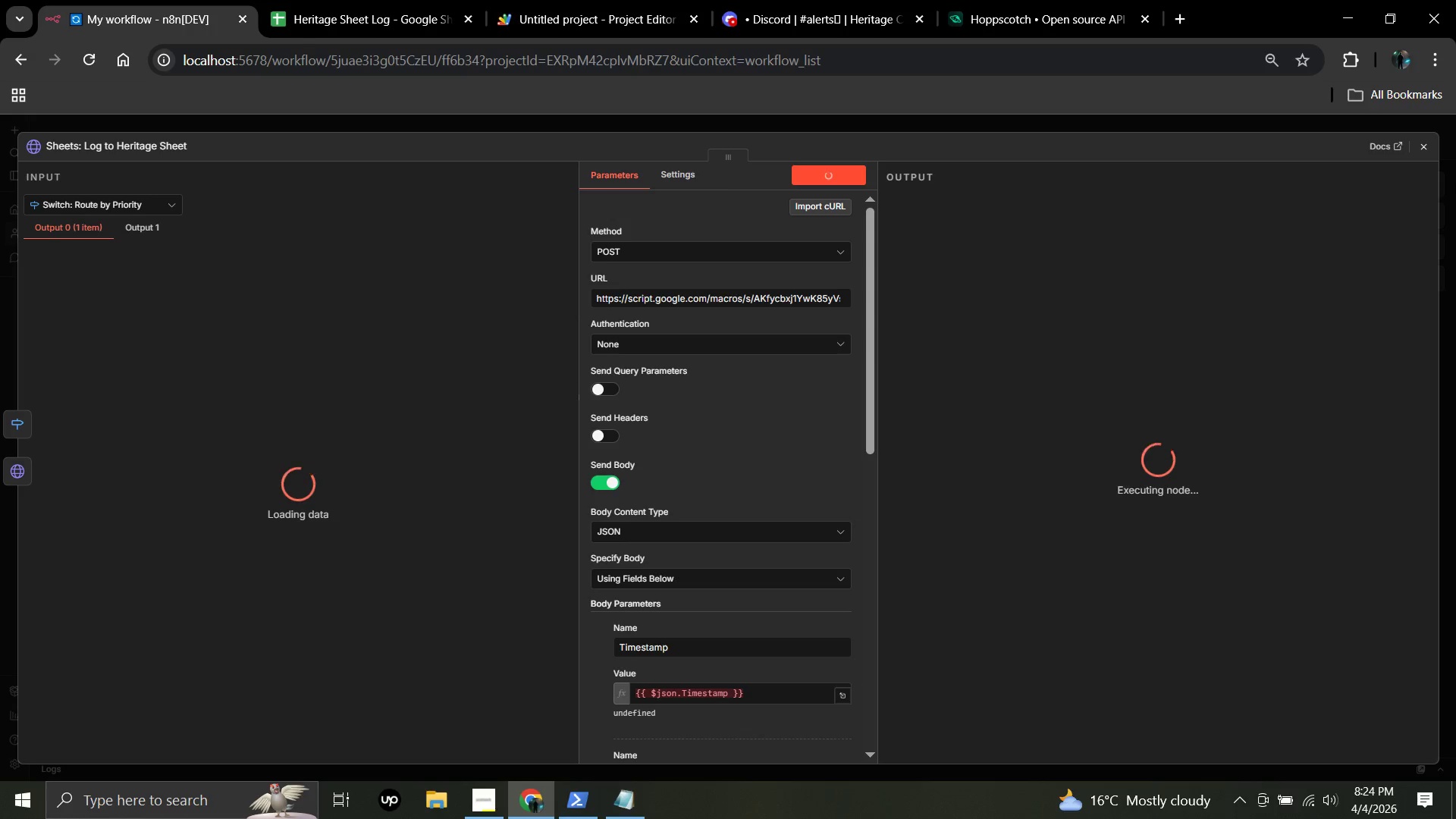 
wait(21.23)
 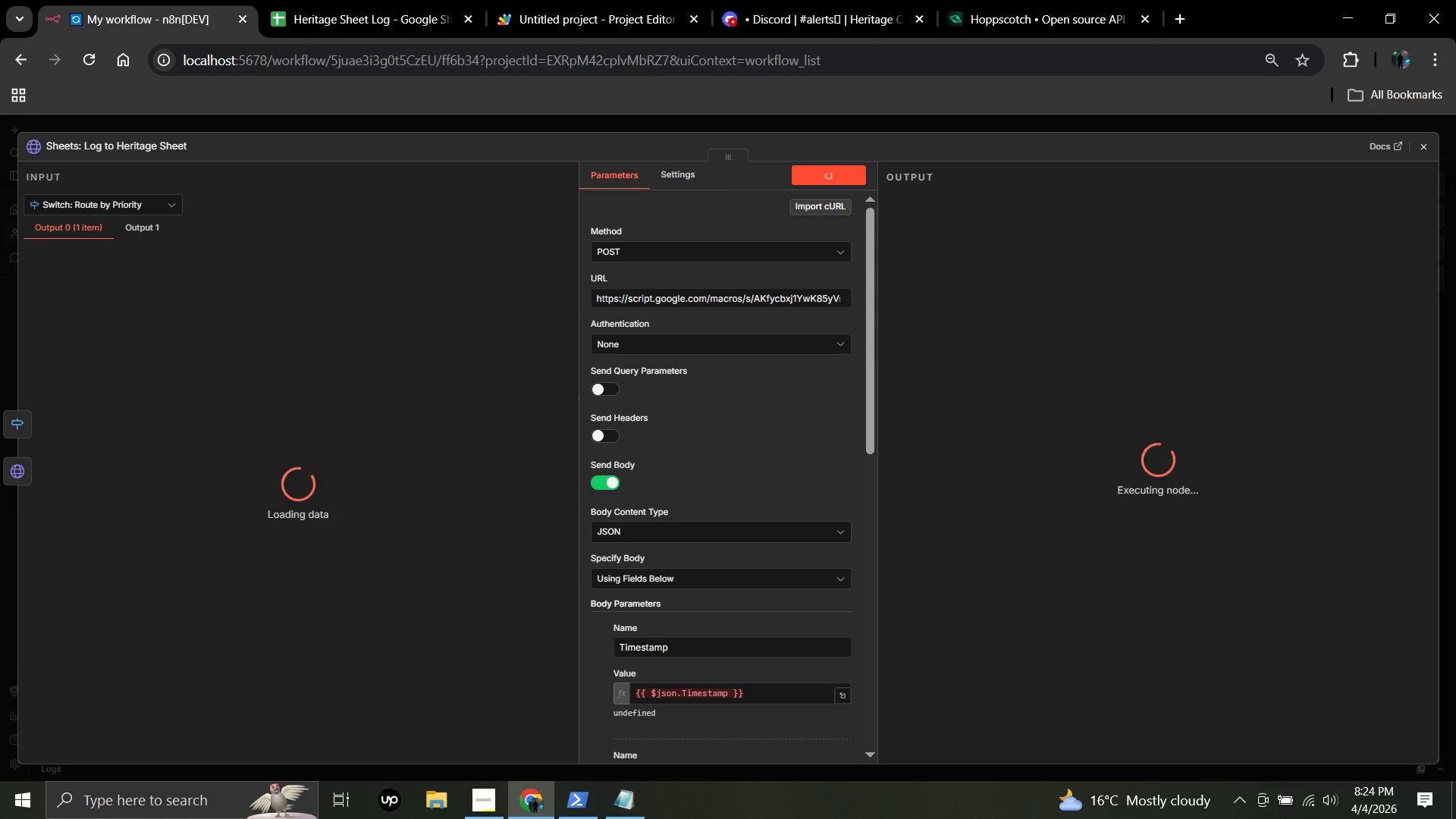 
left_click([1422, 141])
 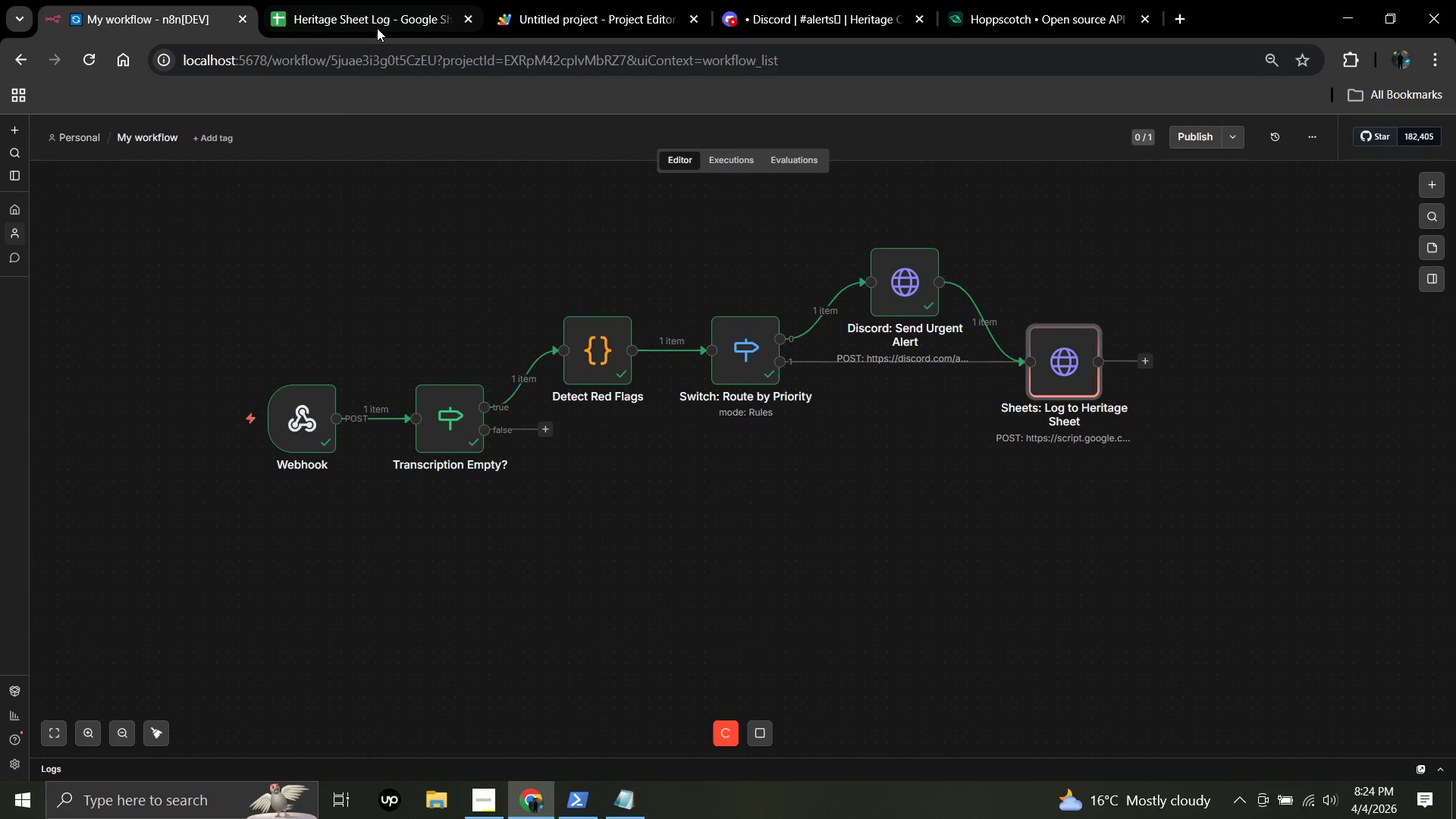 
left_click([307, 0])
 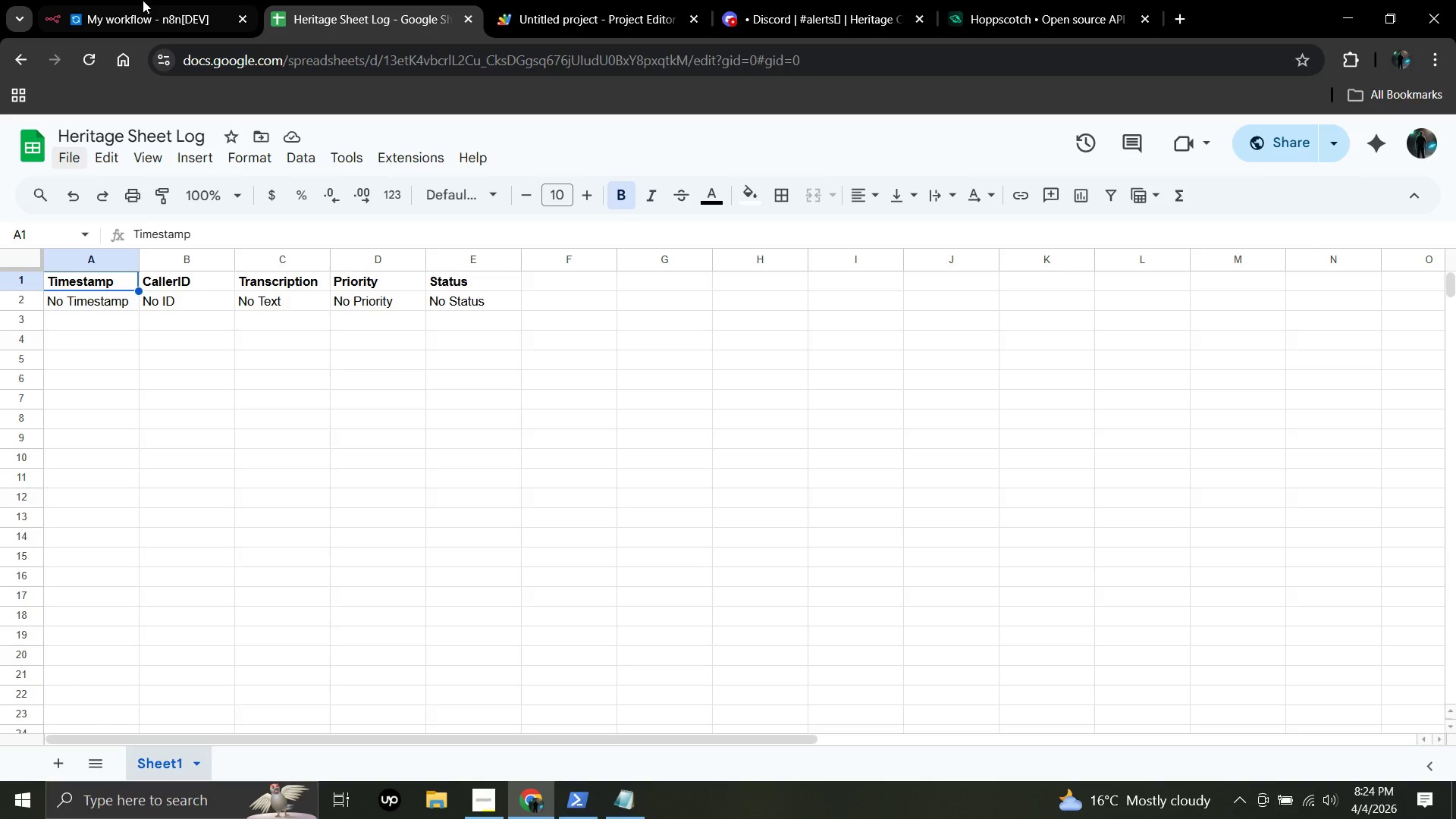 
left_click([140, 0])
 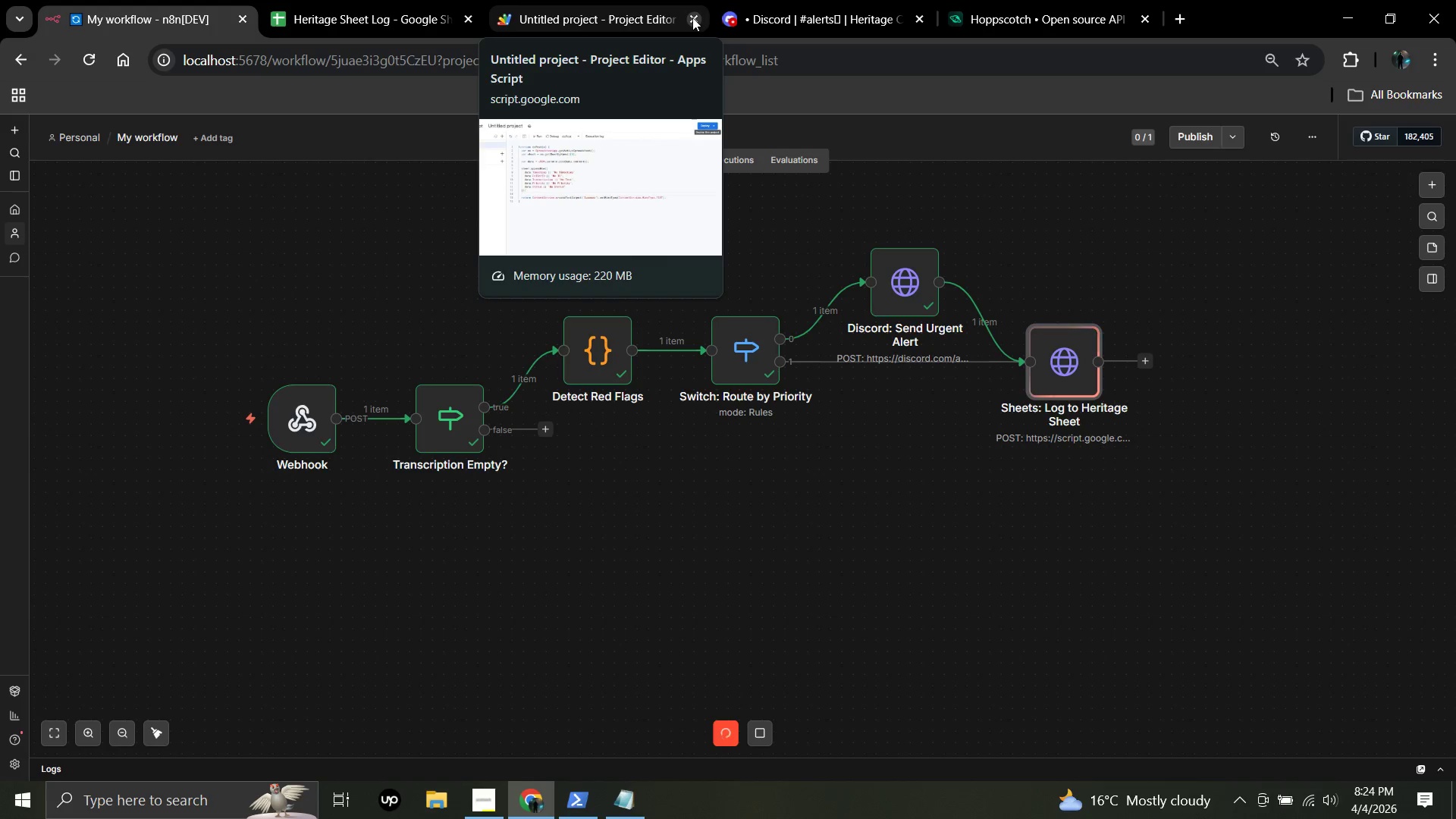 
left_click([692, 17])
 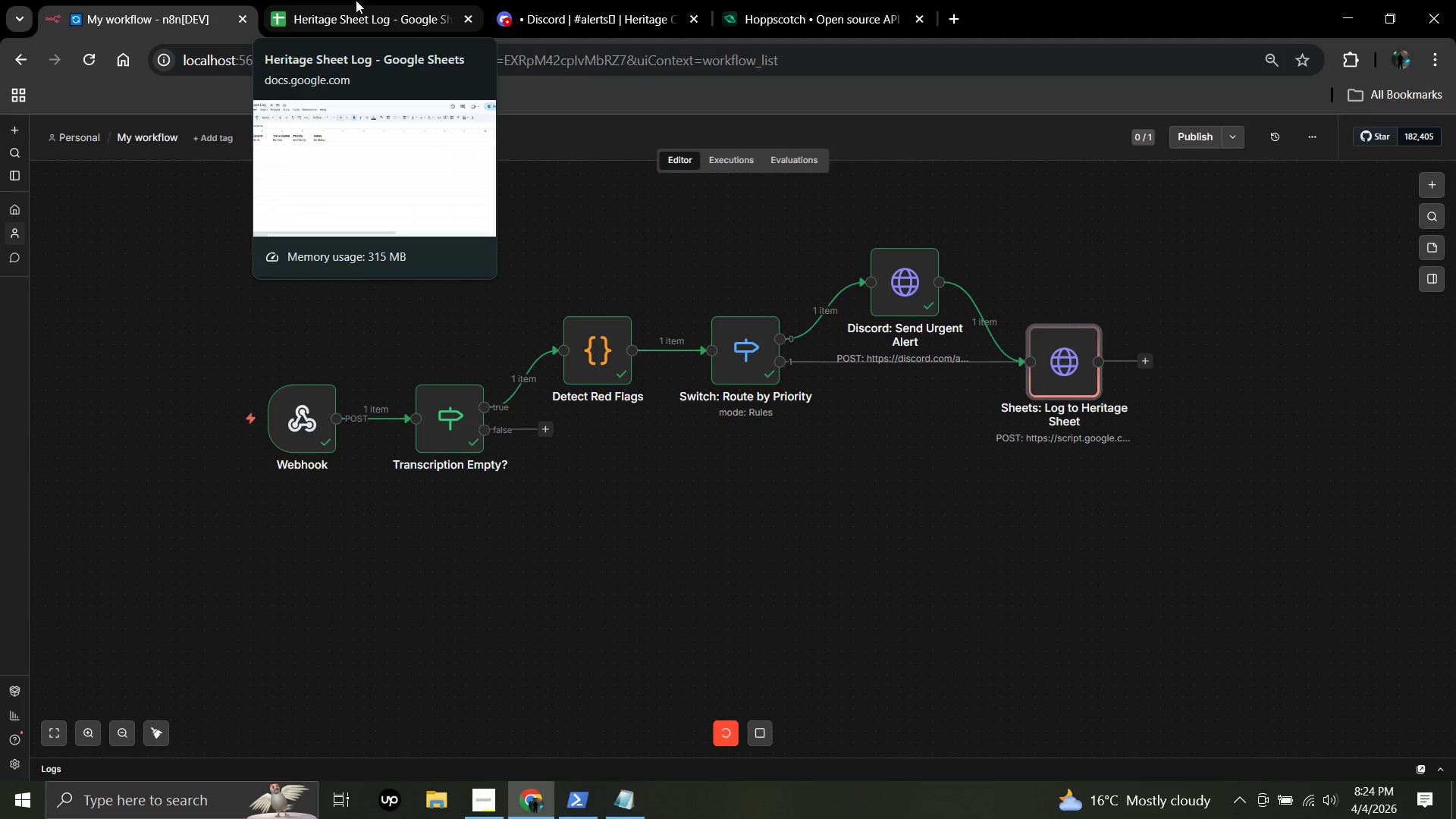 
left_click([356, 0])
 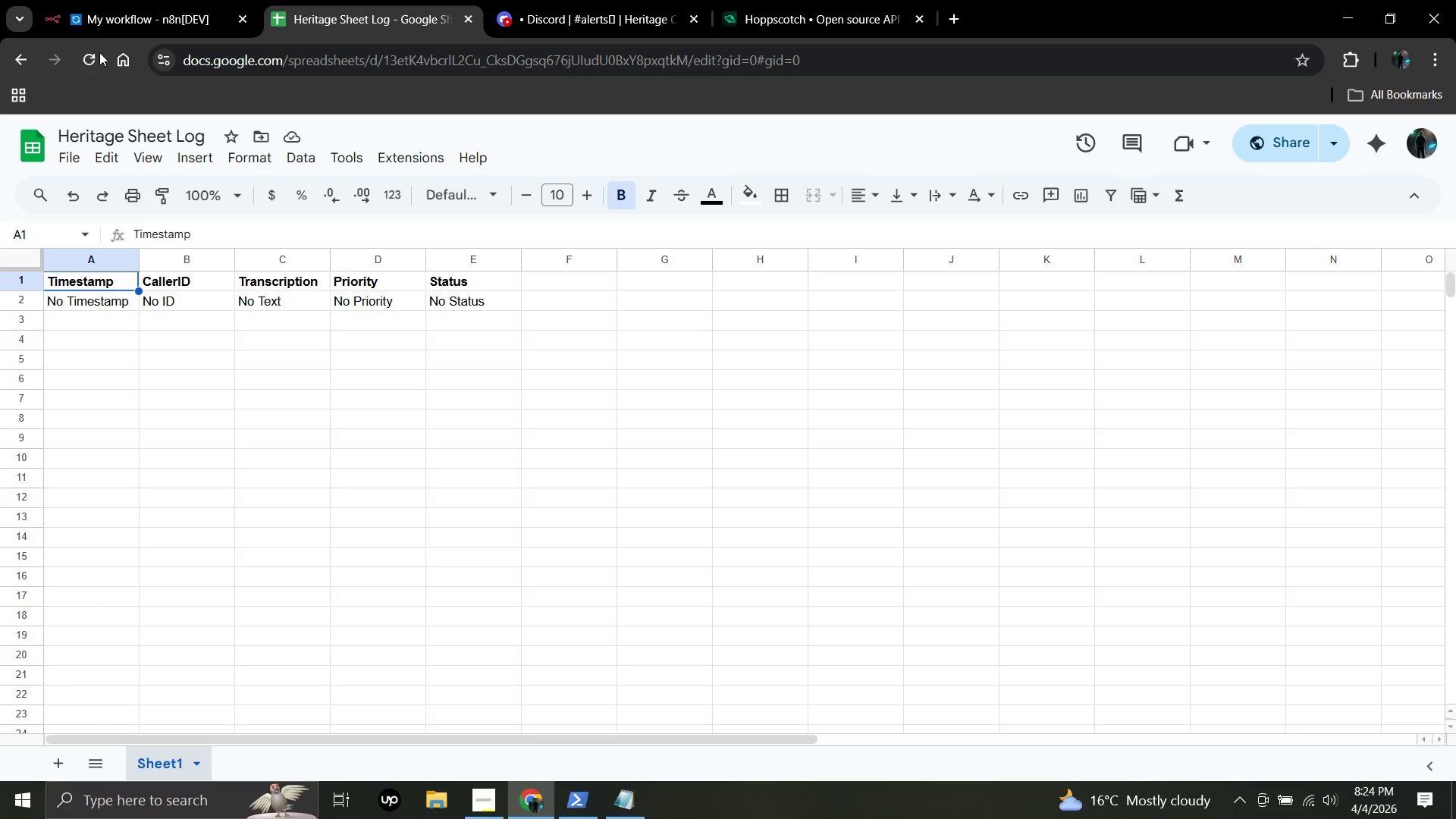 
left_click([96, 54])
 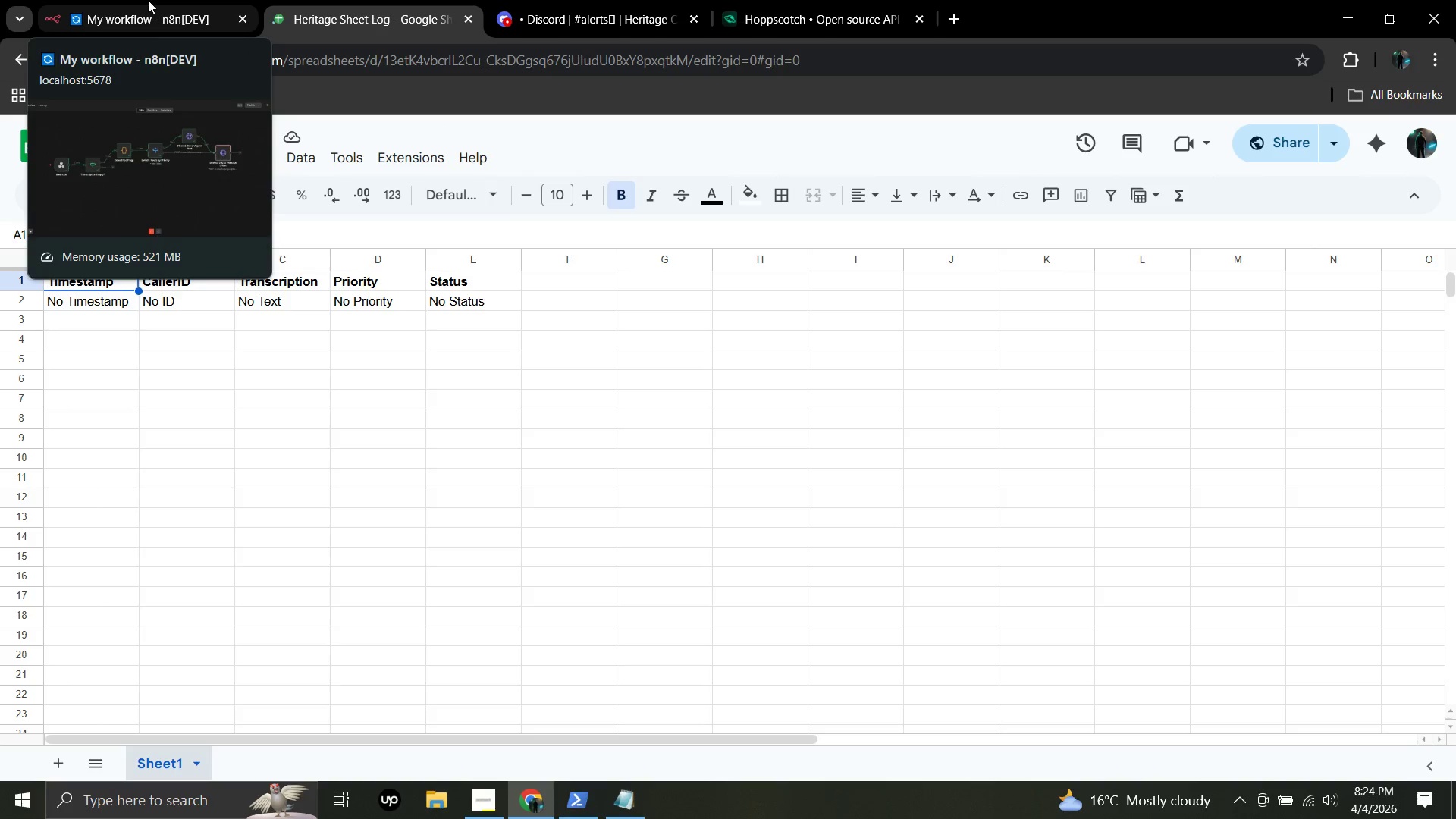 
left_click([148, 0])
 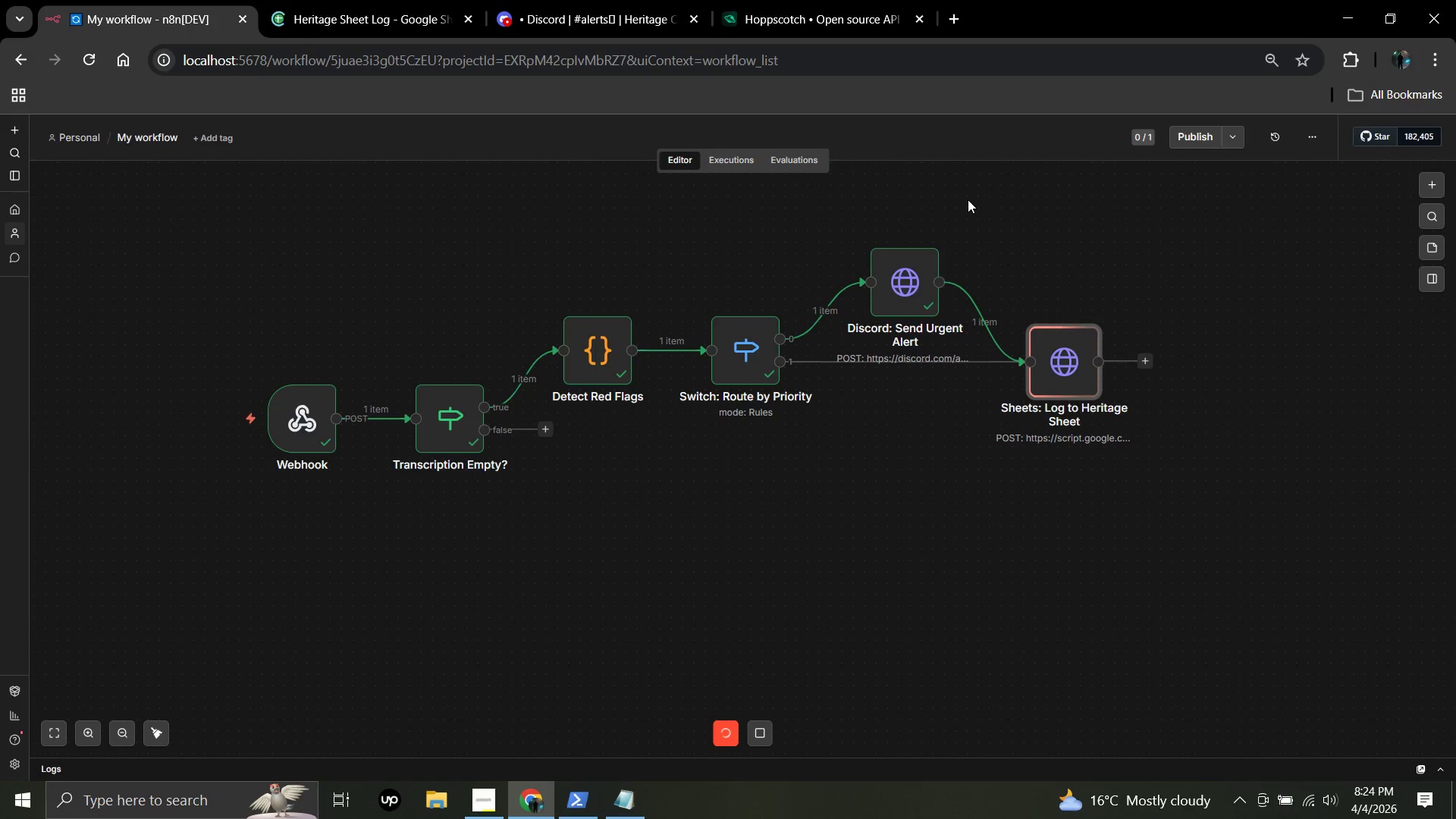 
wait(23.7)
 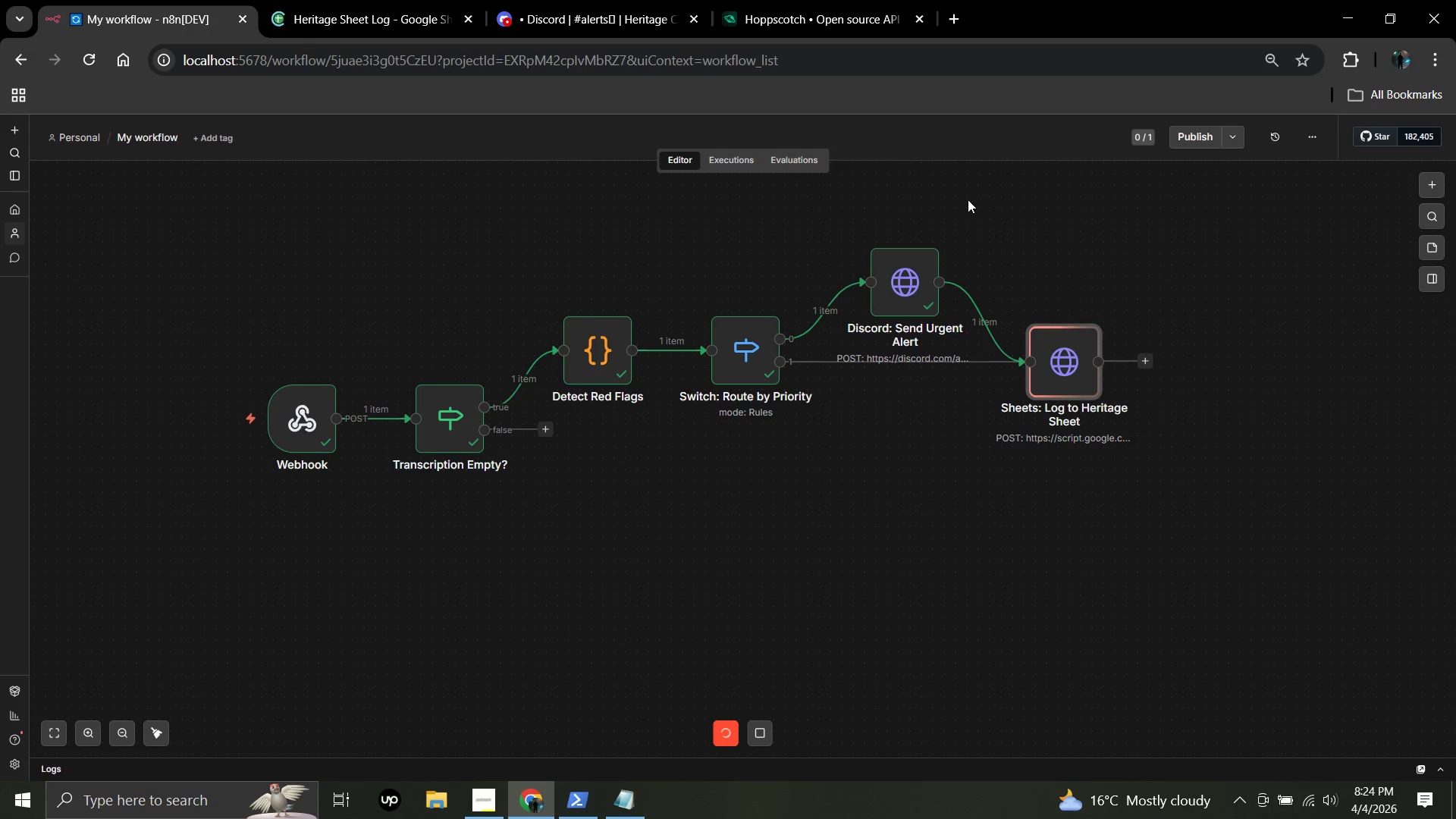 
scroll: coordinate [968, 199], scroll_direction: up, amount: 1.0
 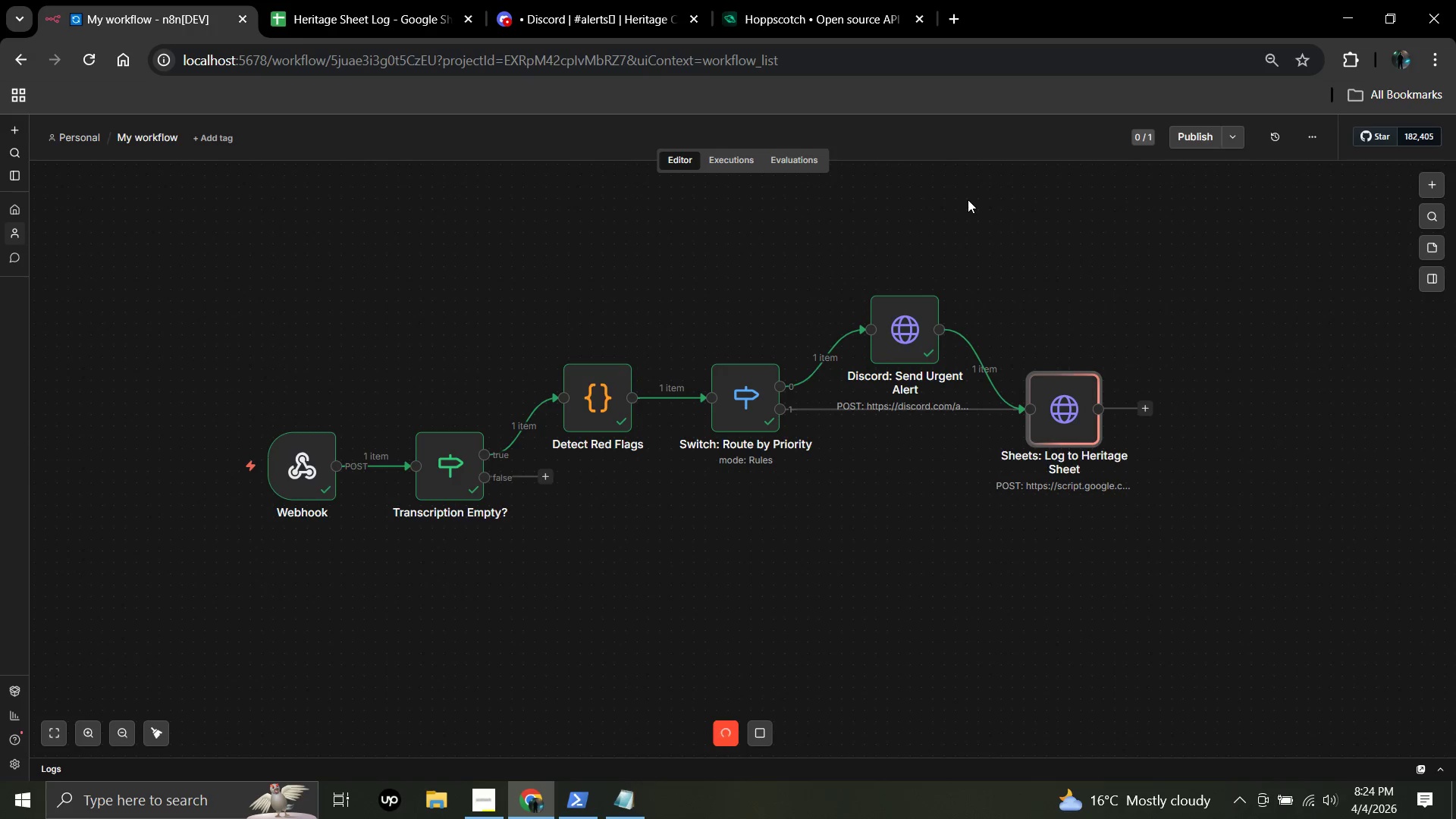 
wait(5.96)
 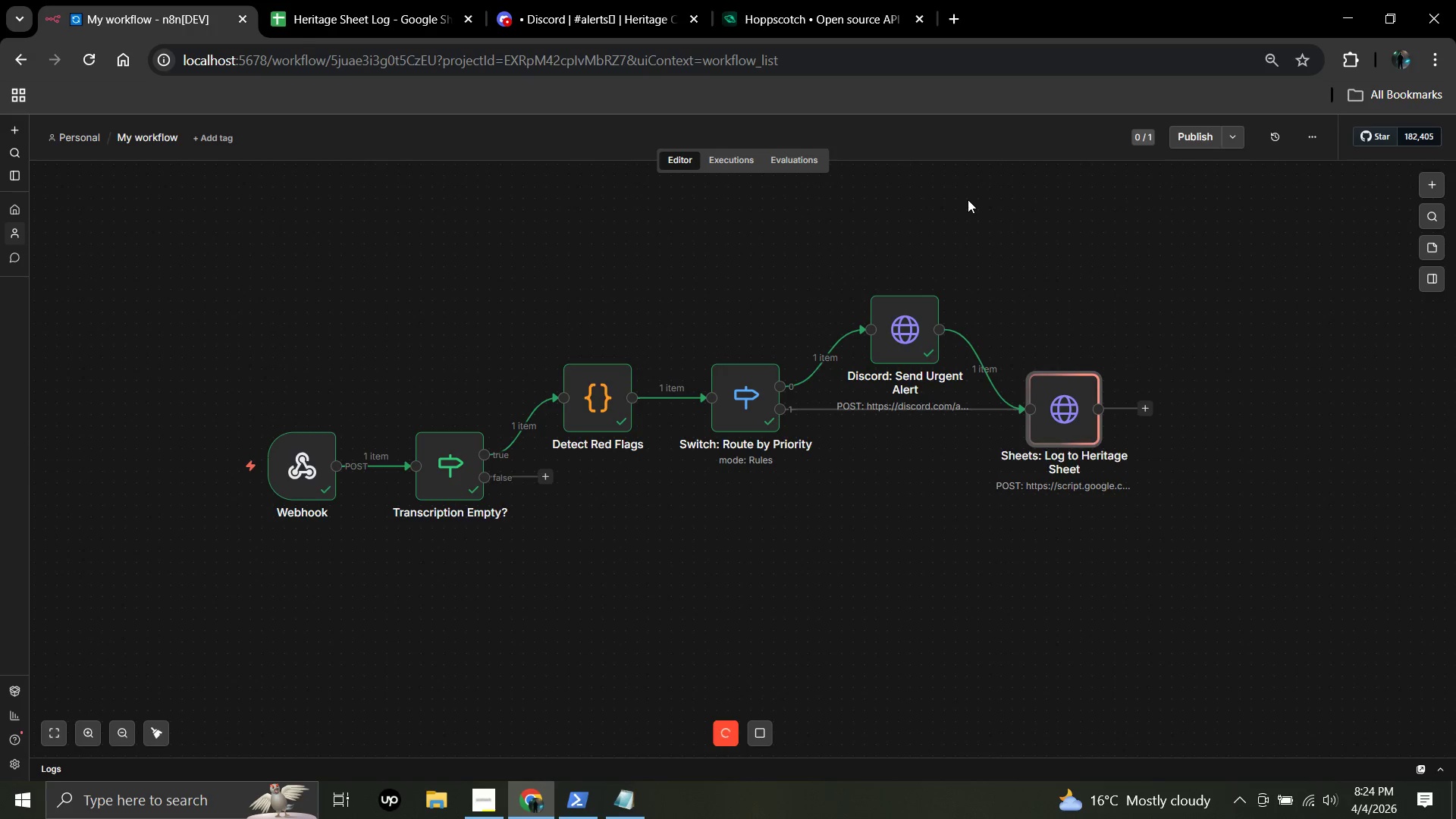 
left_click([376, 0])
 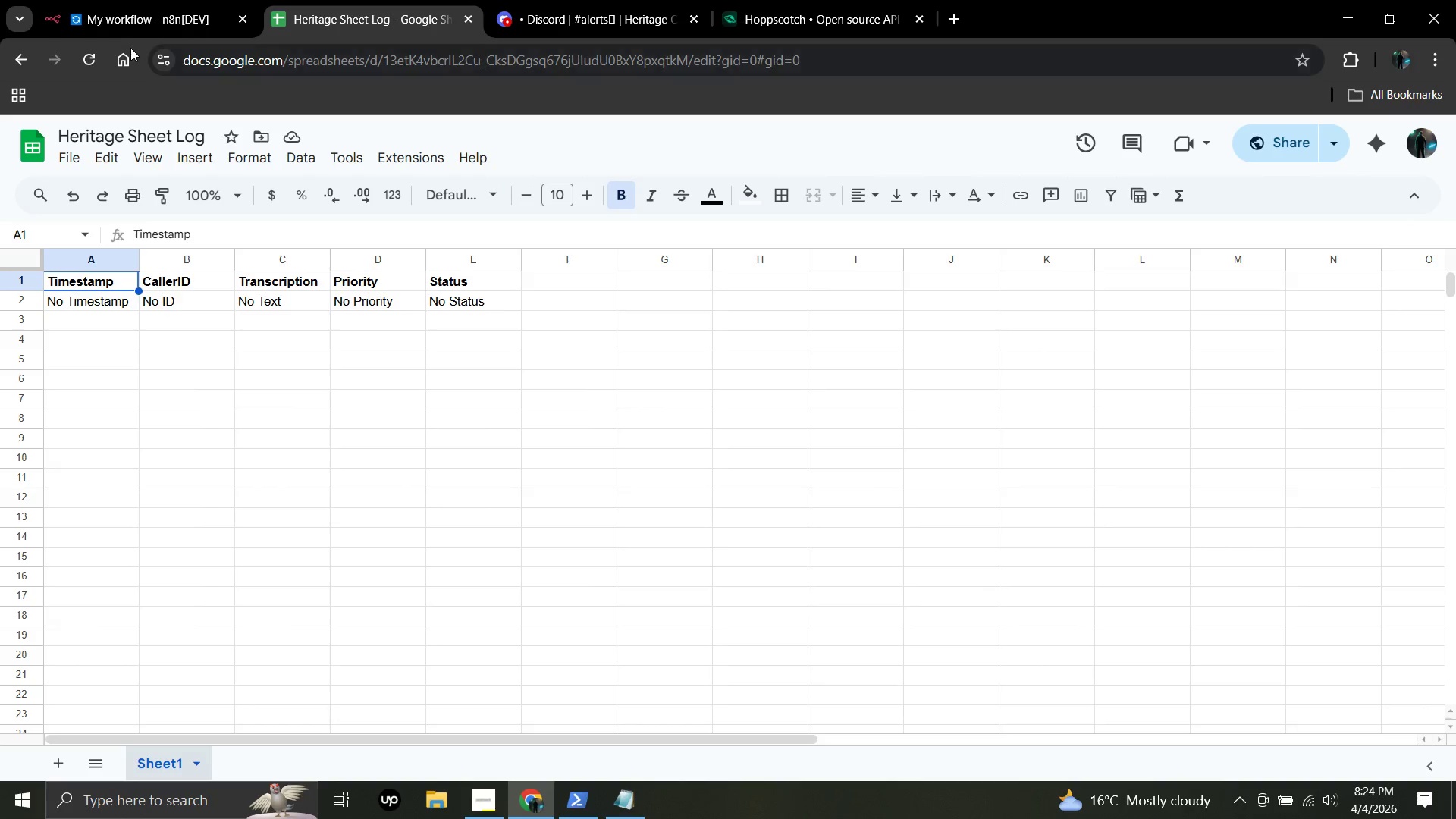 
left_click([121, 0])
 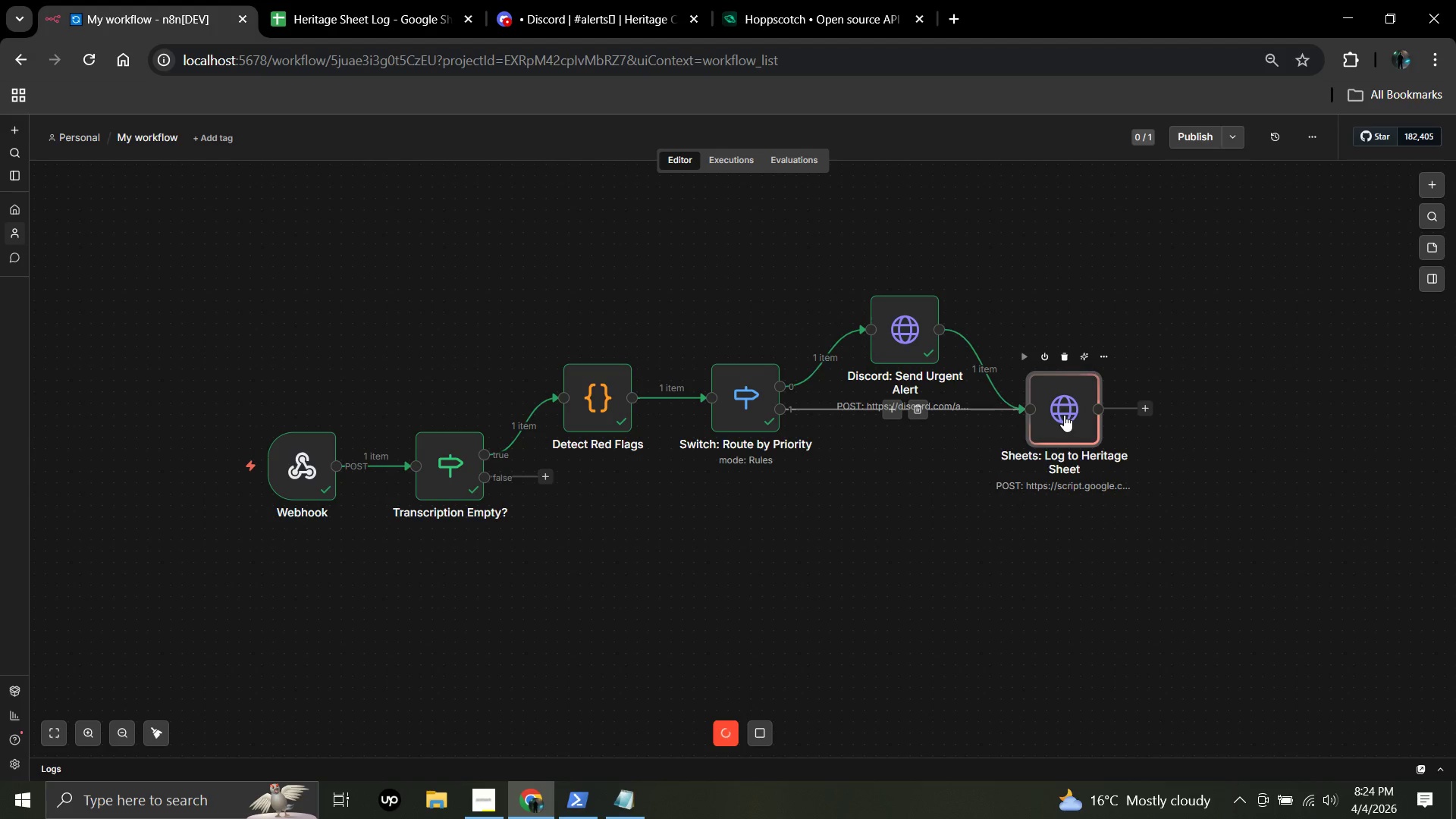 
double_click([1064, 415])
 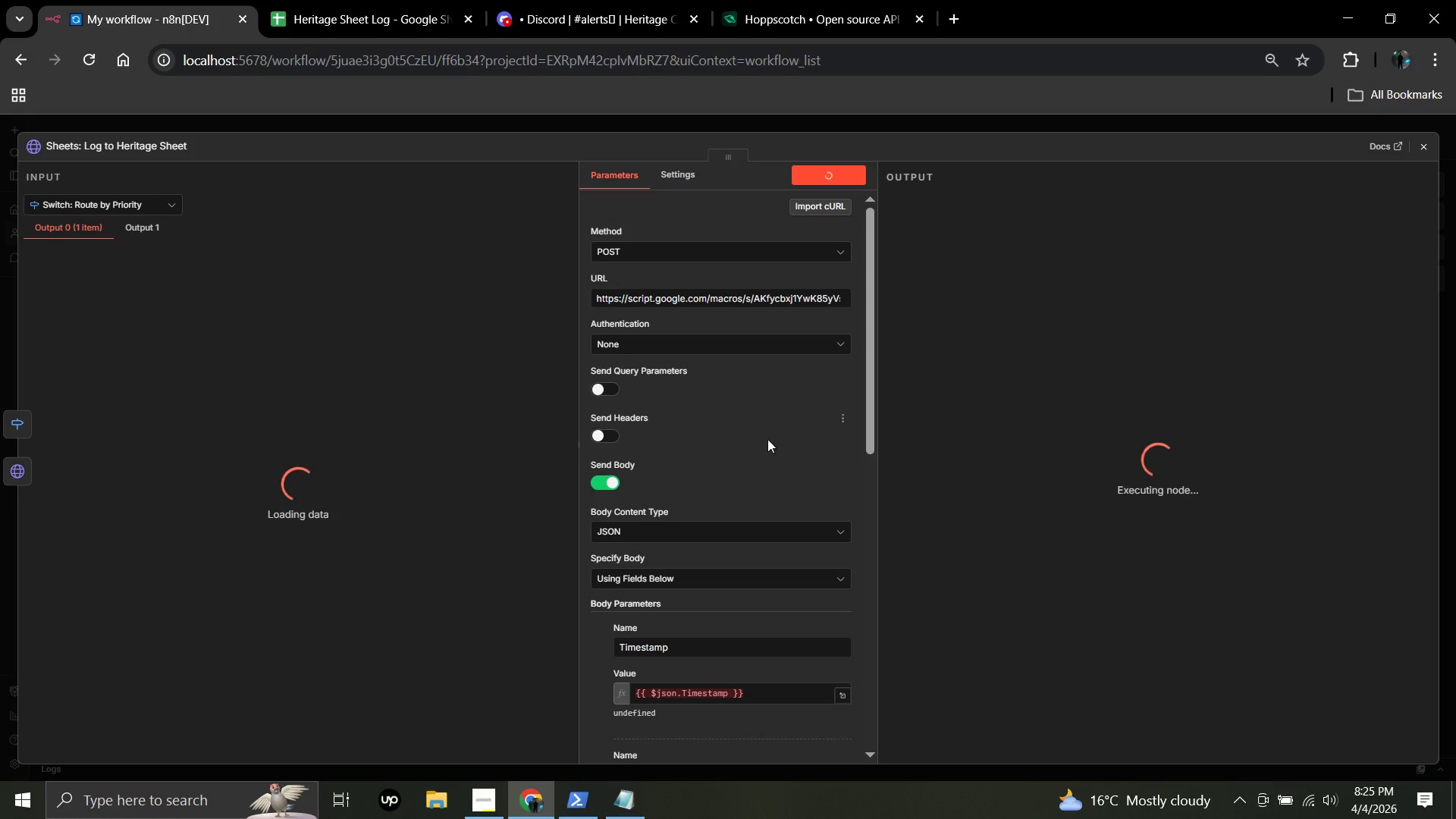 
wait(12.75)
 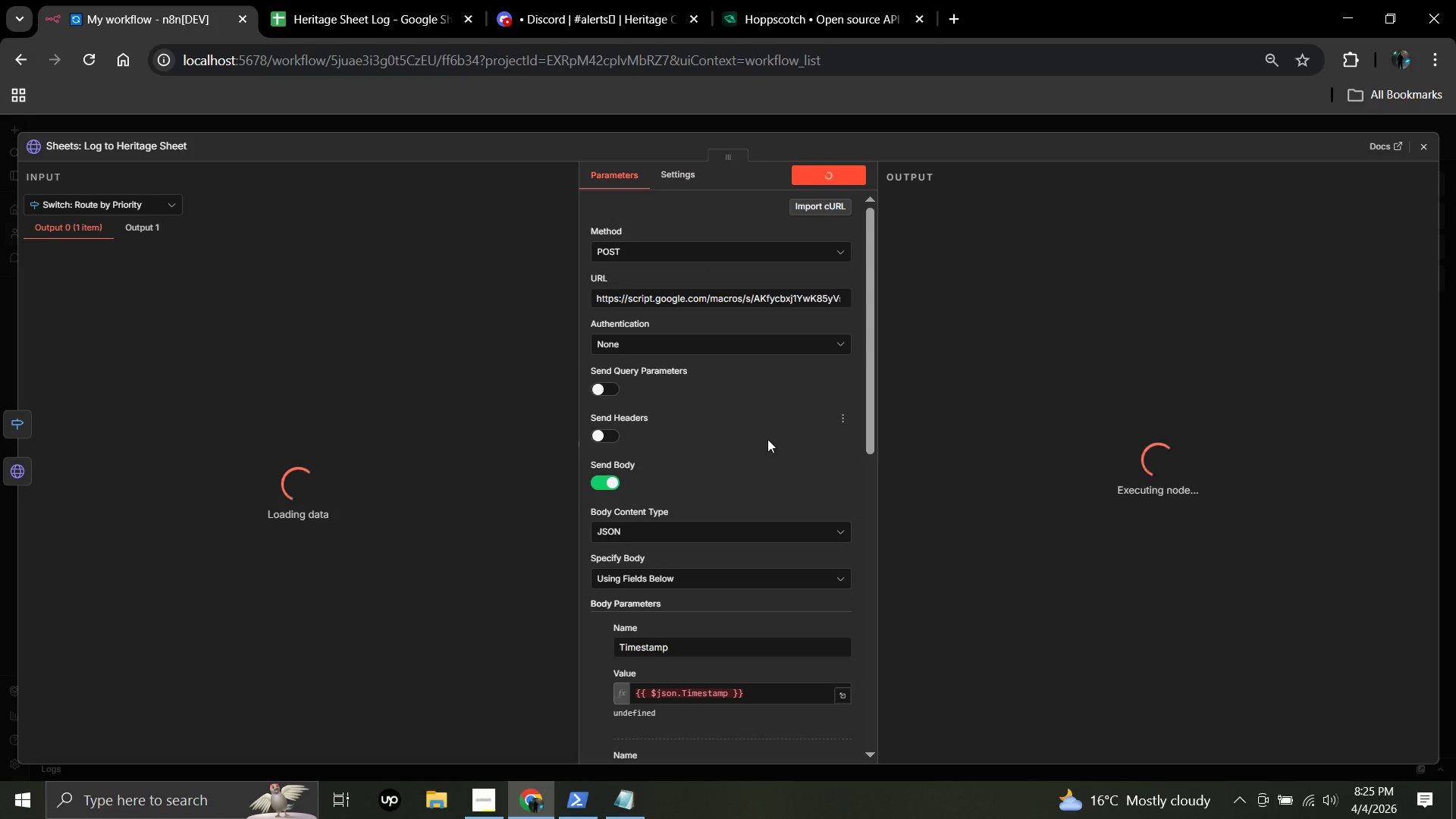 
left_click([1420, 148])
 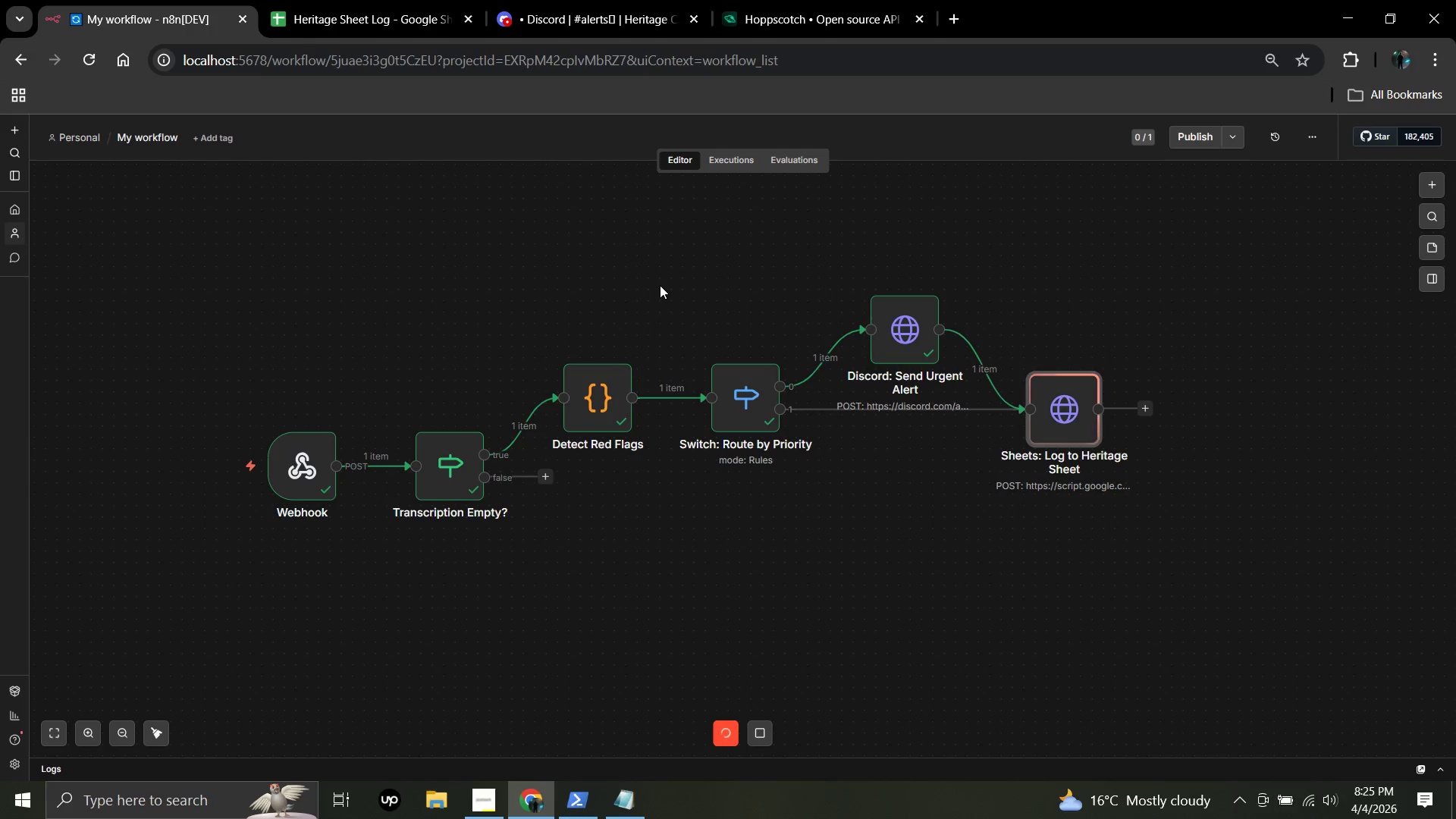 
wait(9.56)
 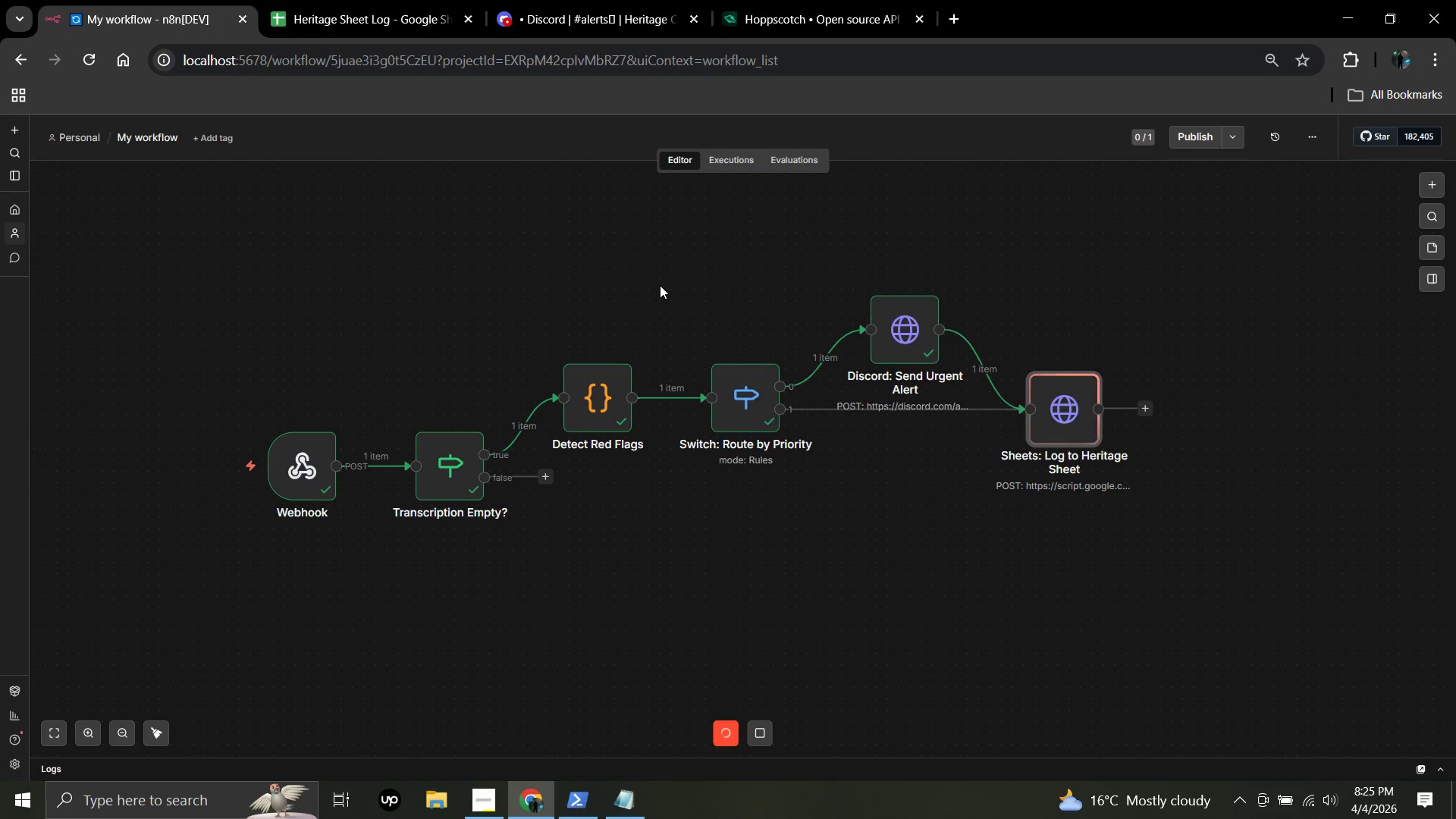 
left_click([485, 818])
 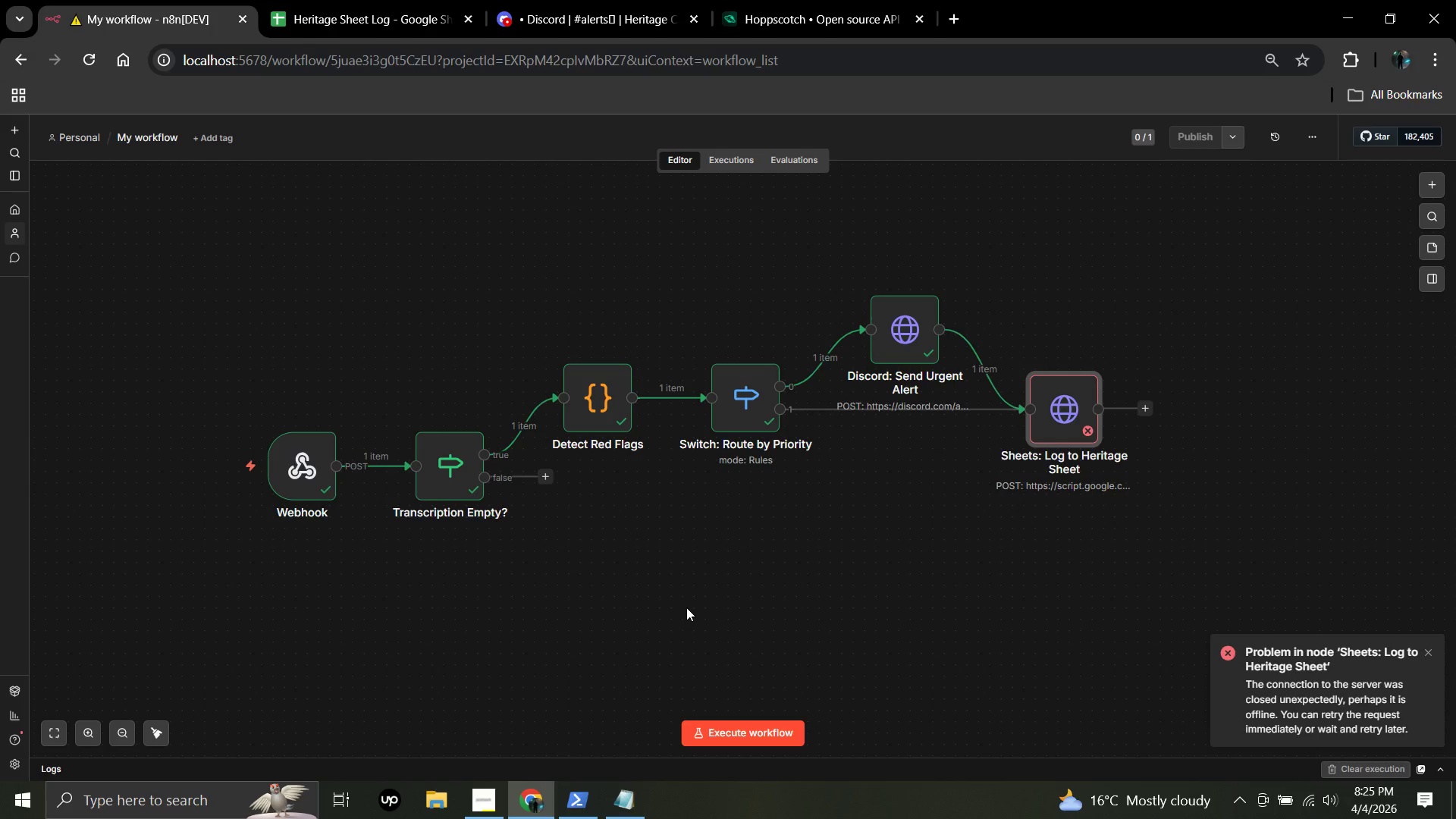 
wait(14.84)
 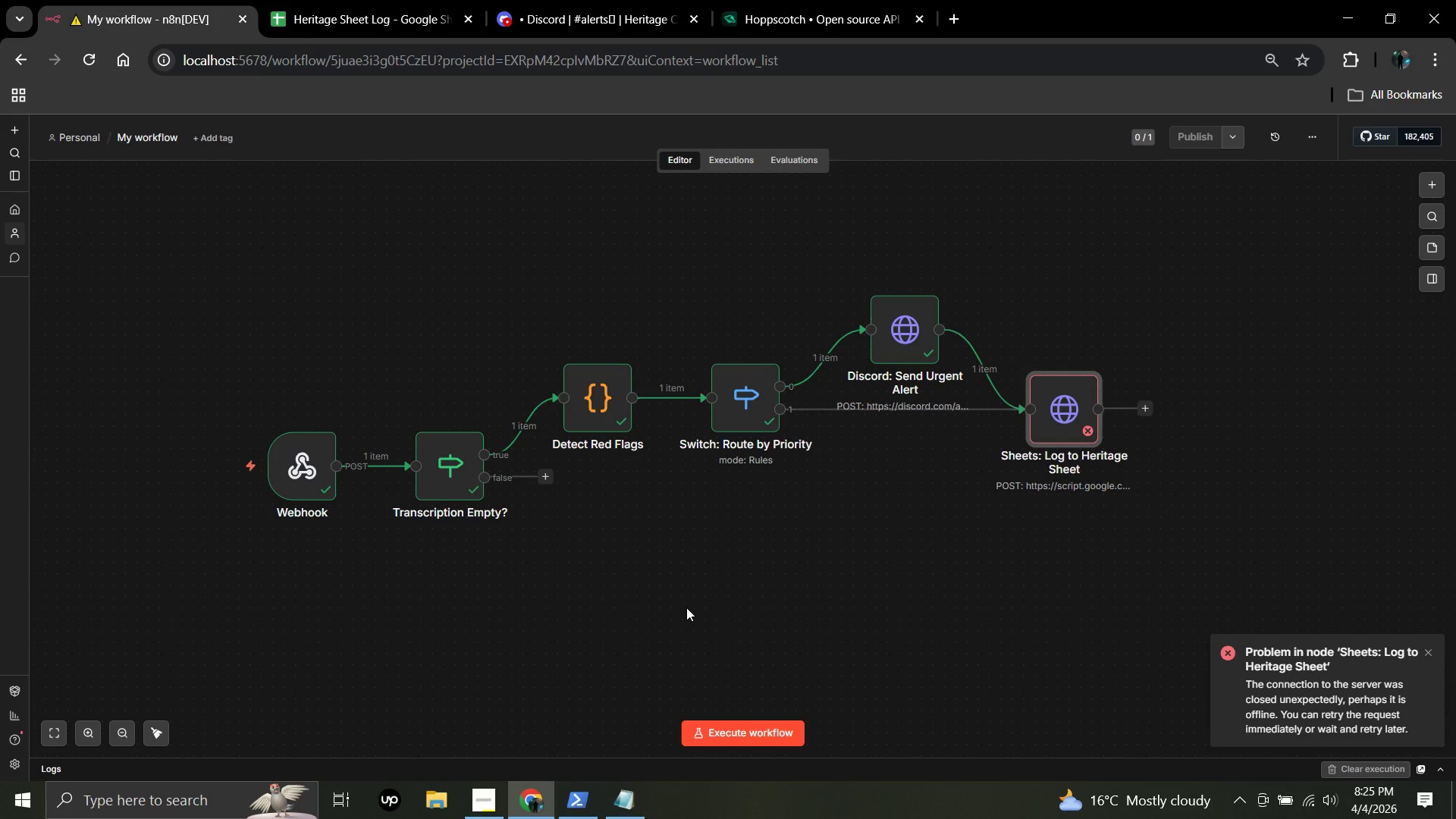 
double_click([1051, 401])
 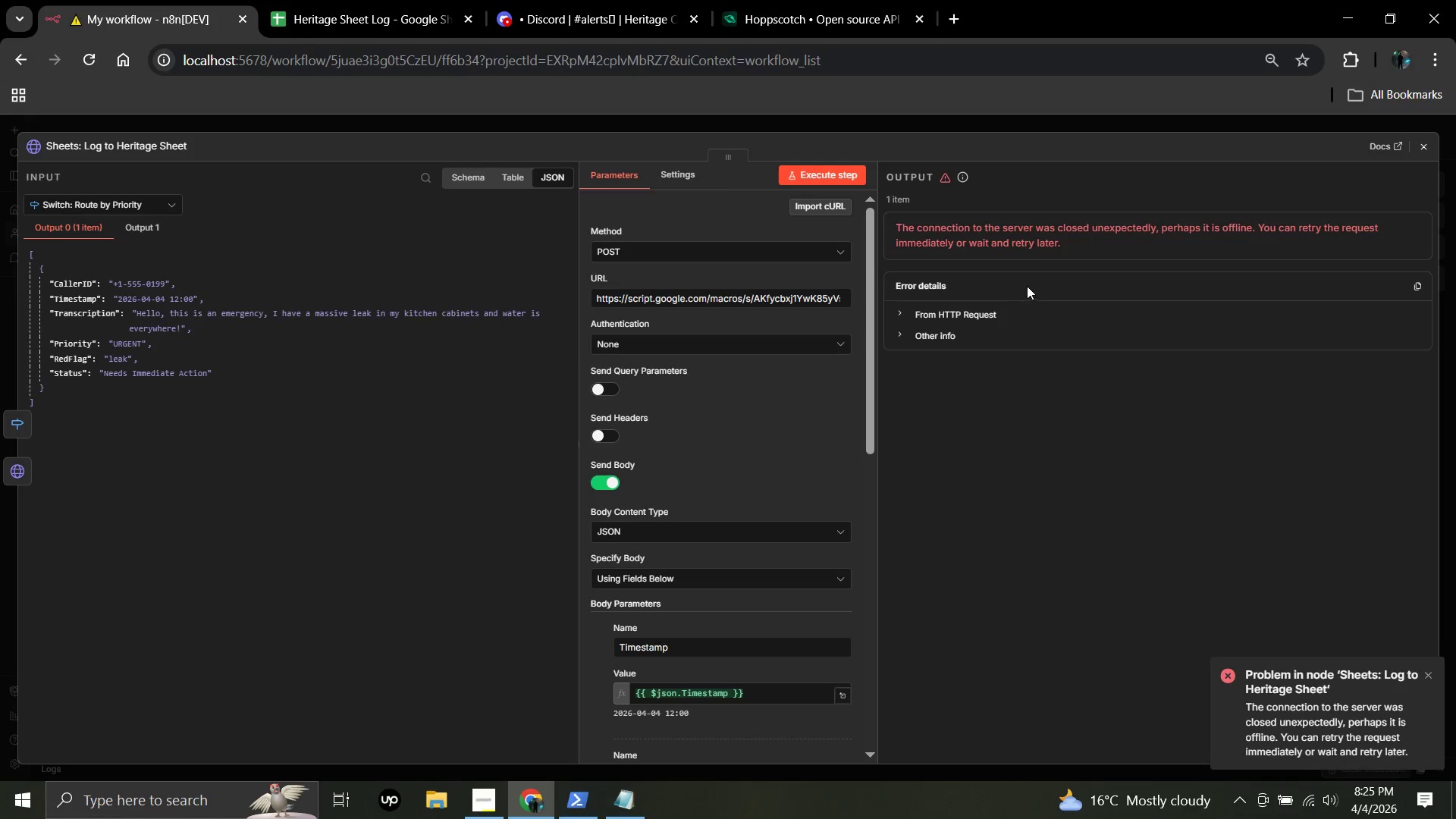 
left_click([814, 179])
 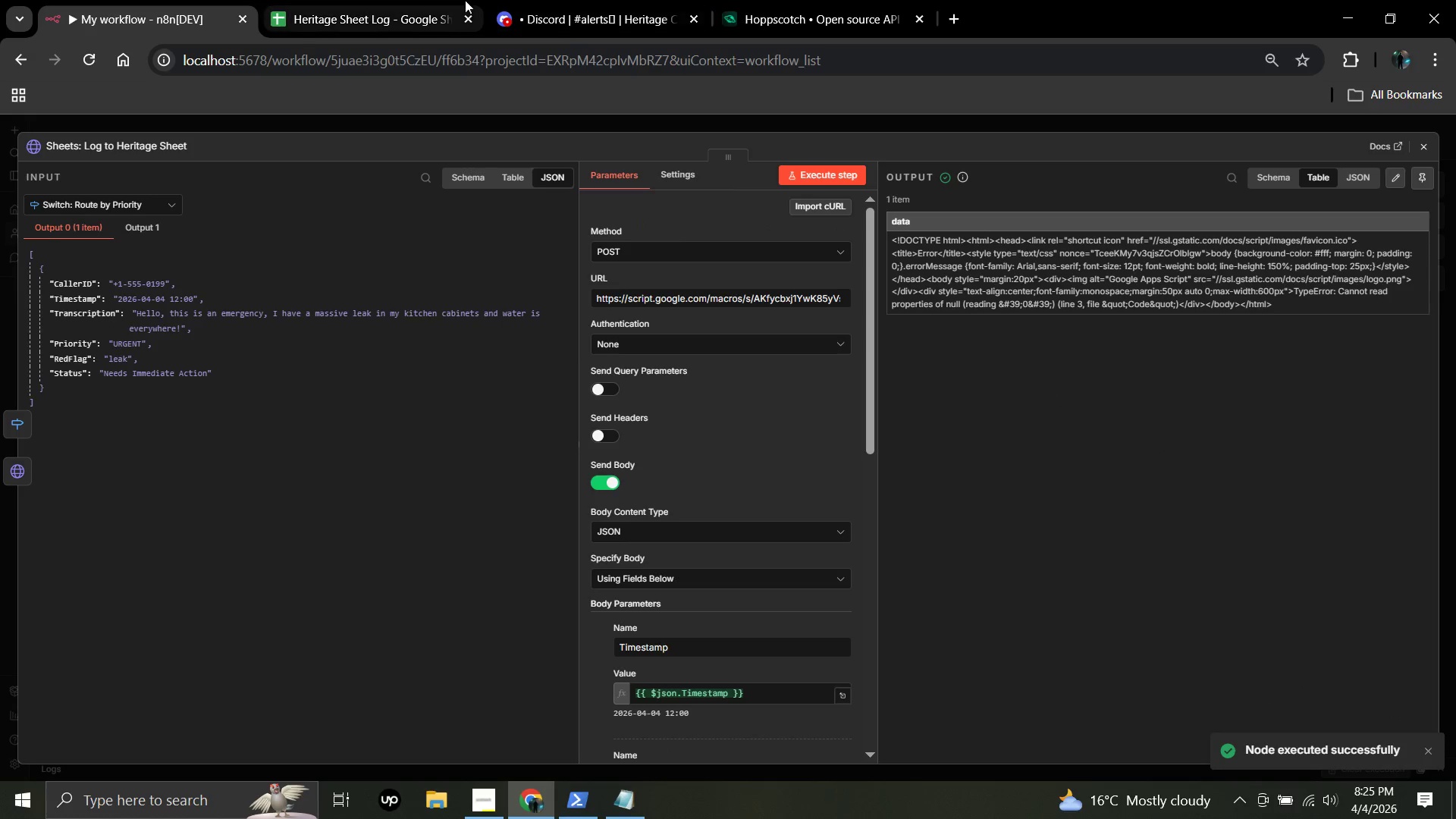 
wait(6.52)
 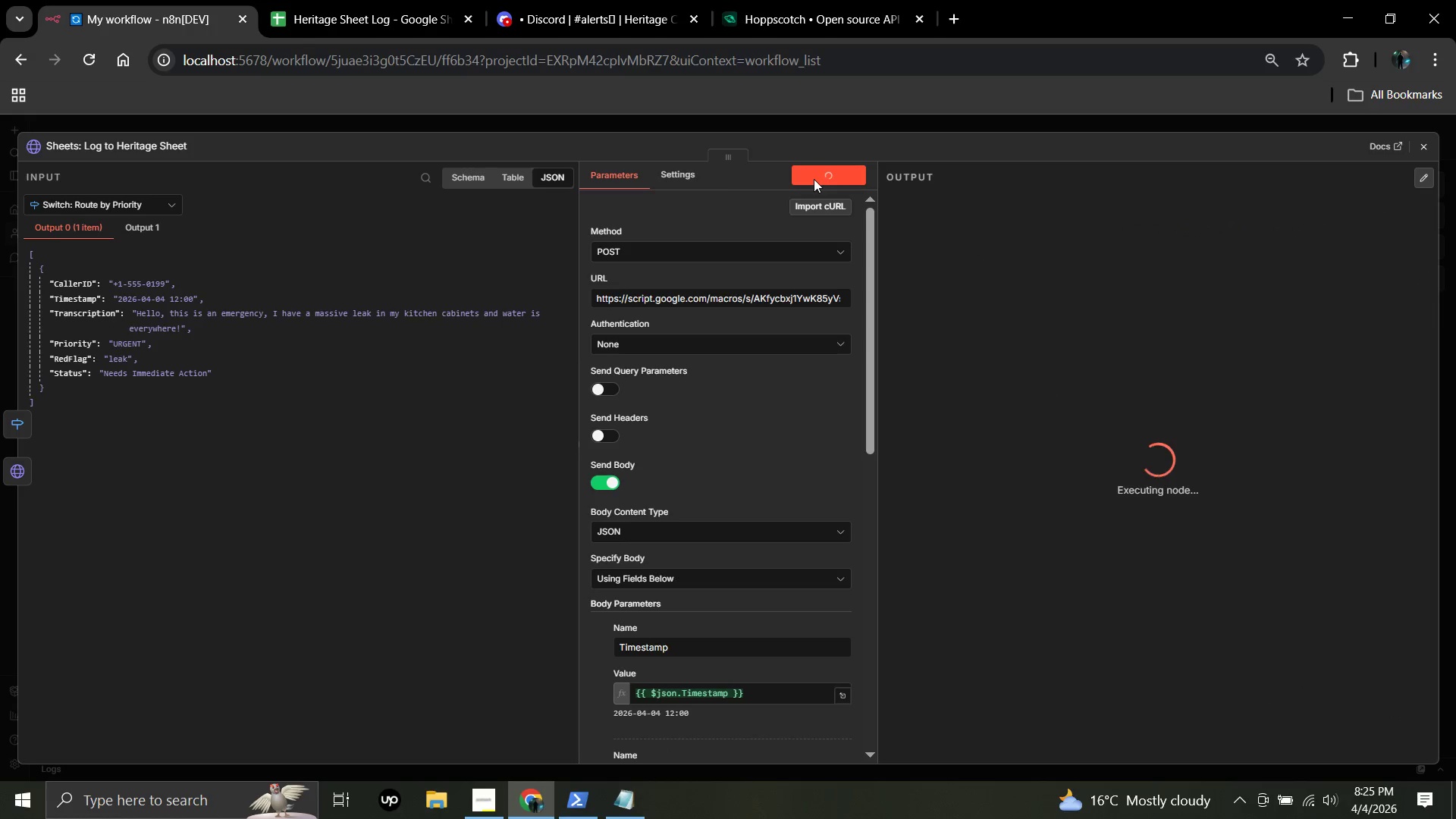 
left_click([97, 59])
 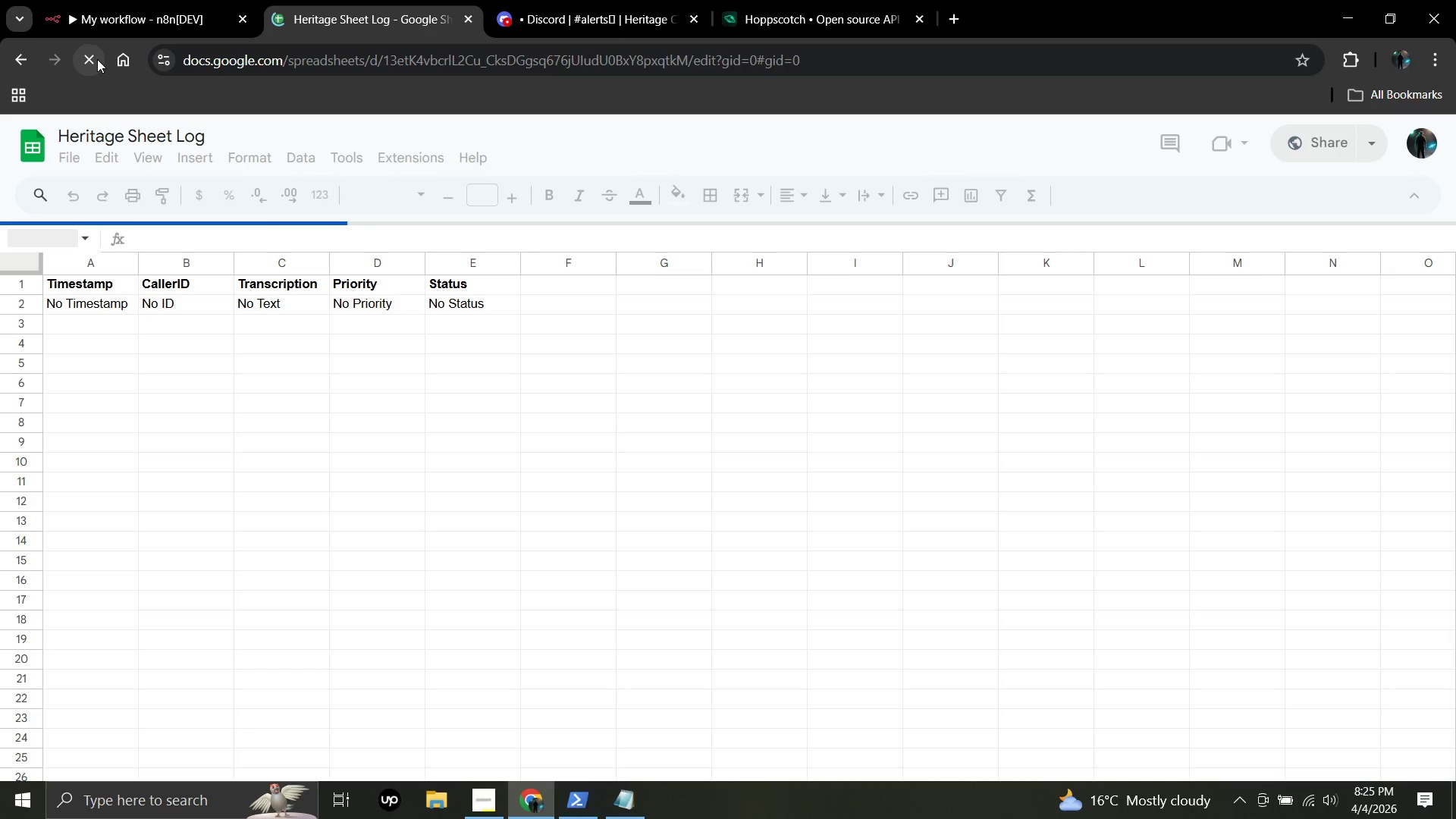 
wait(8.08)
 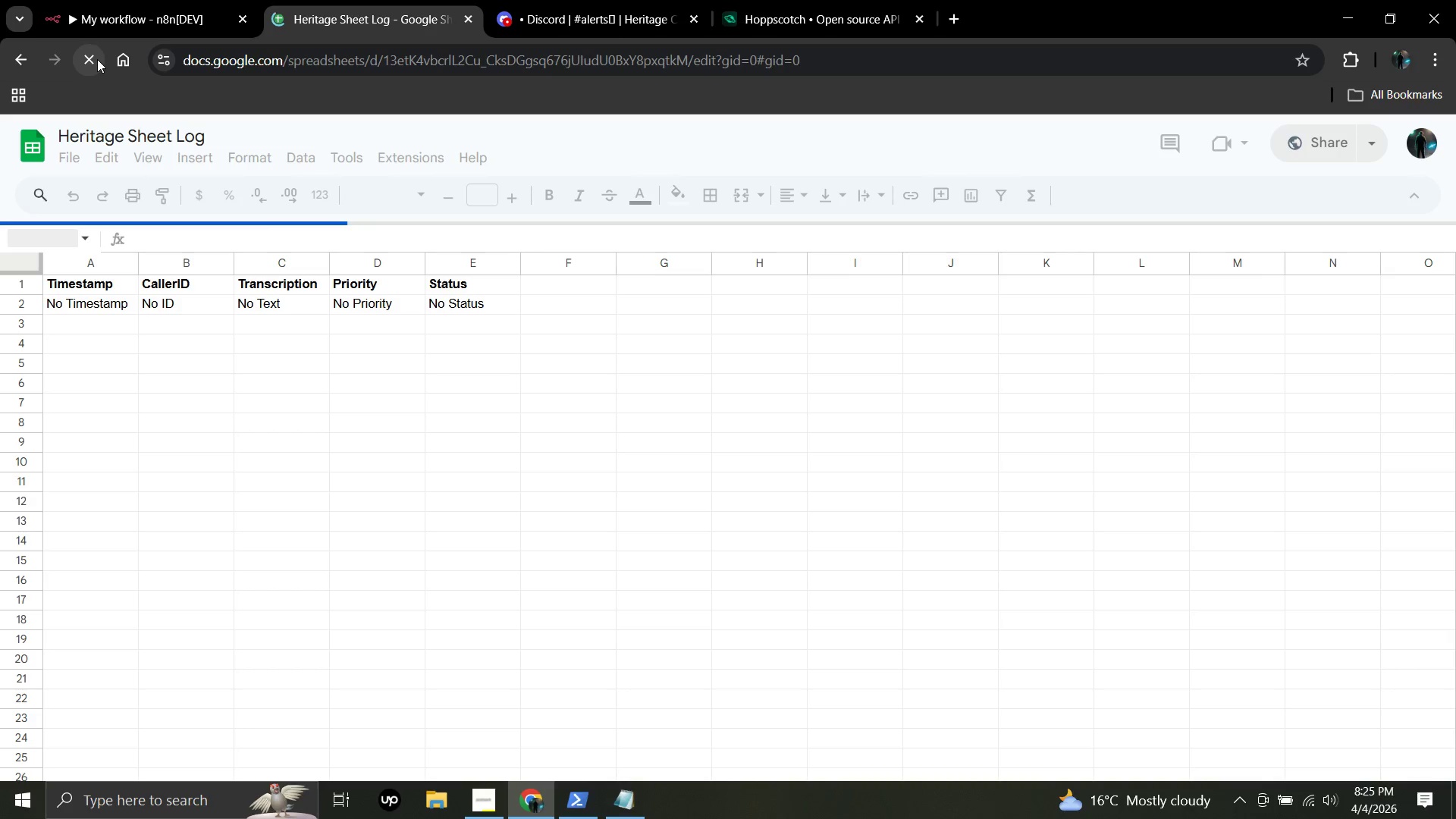 
left_click([1428, 146])
 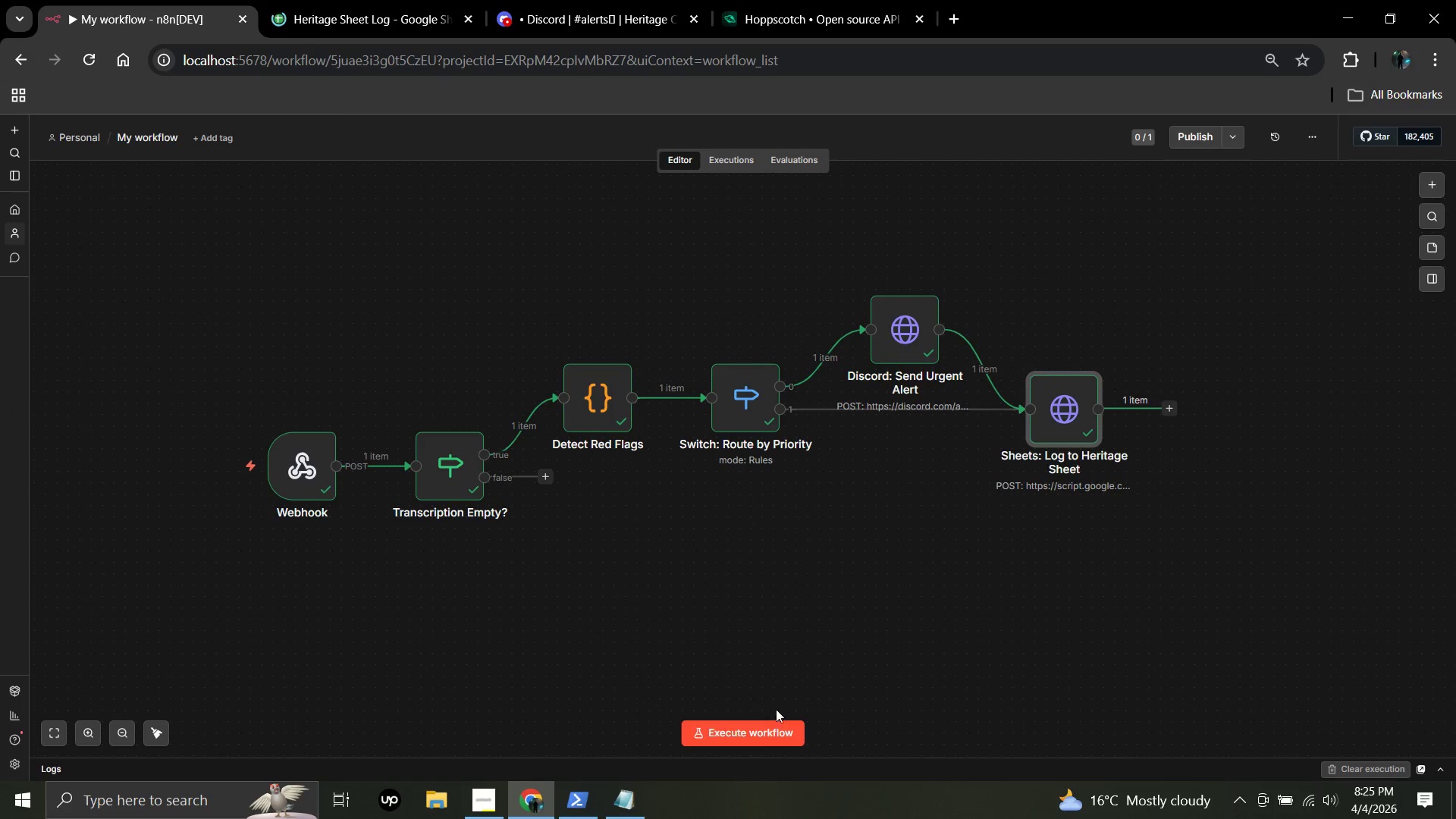 
left_click([767, 728])
 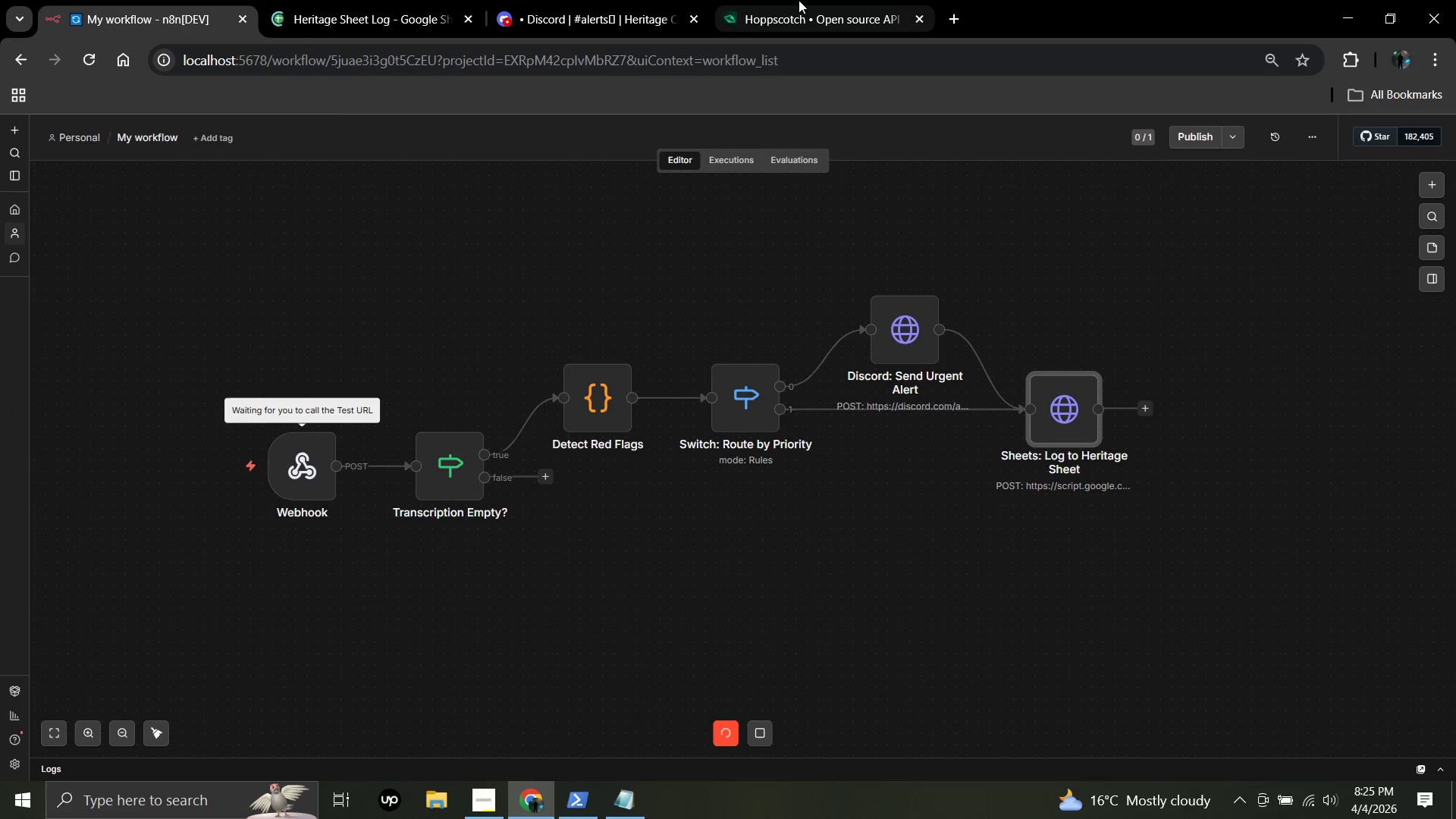 
left_click([799, 0])
 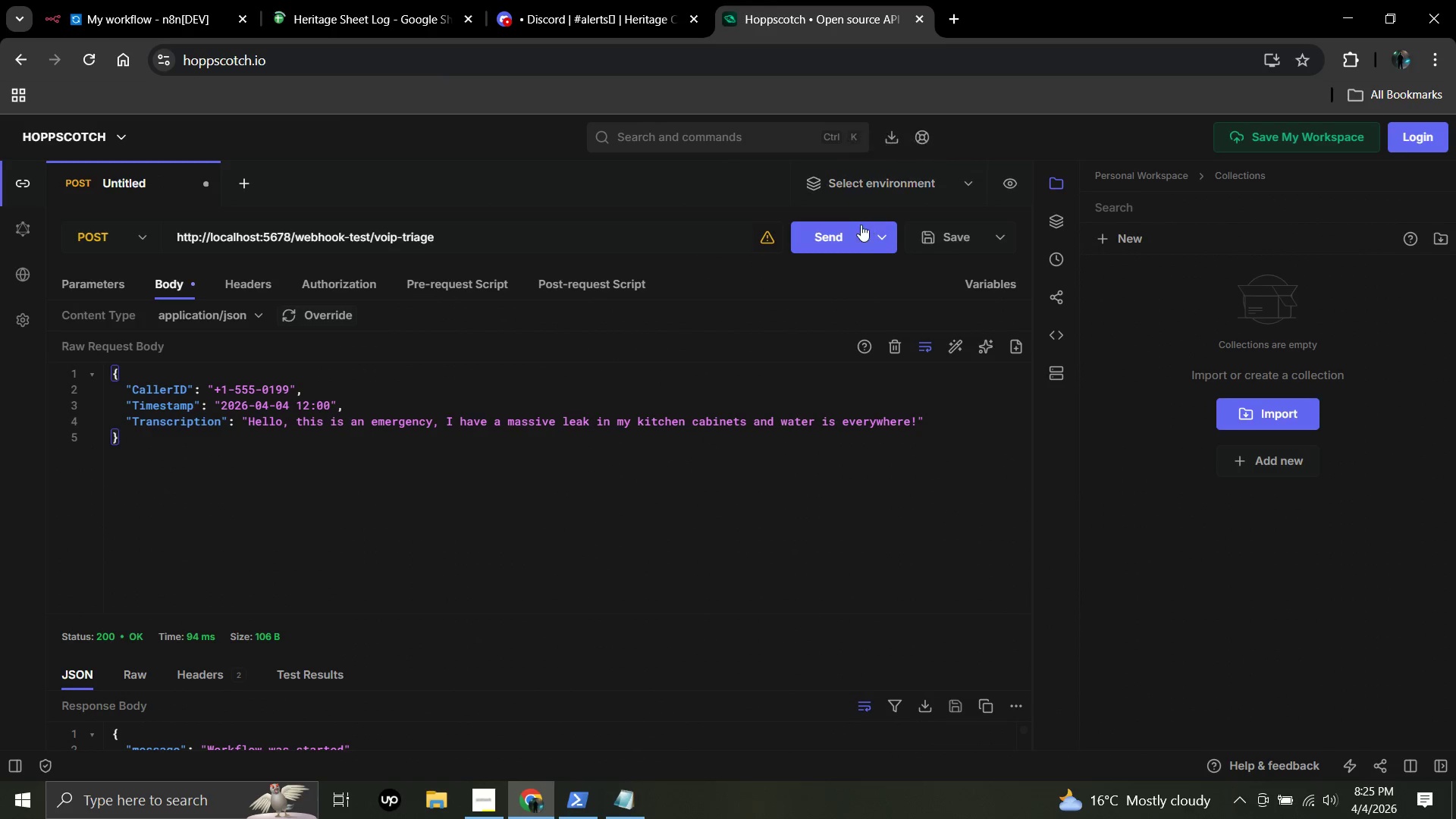 
left_click([843, 231])
 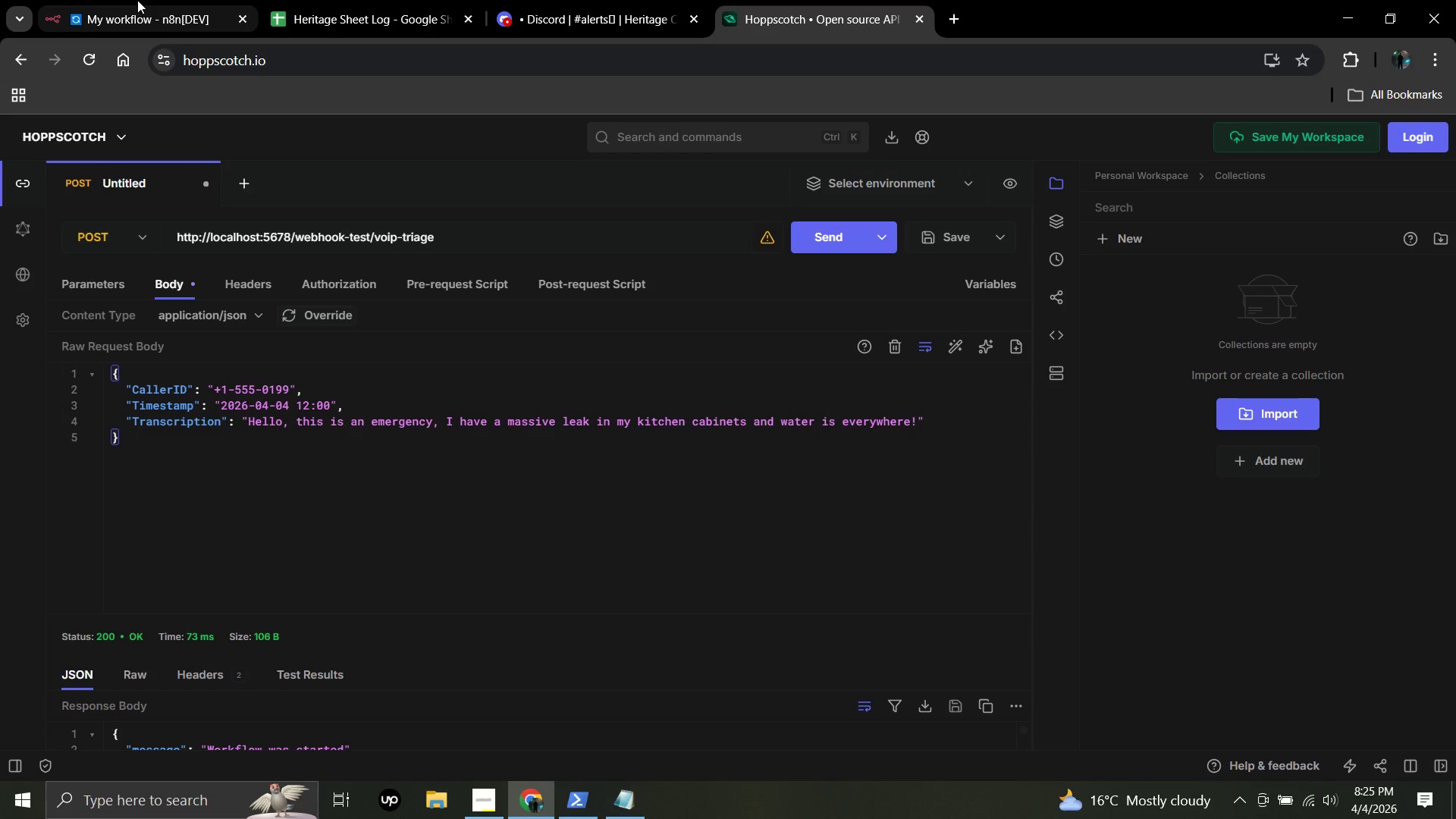 
left_click([137, 0])
 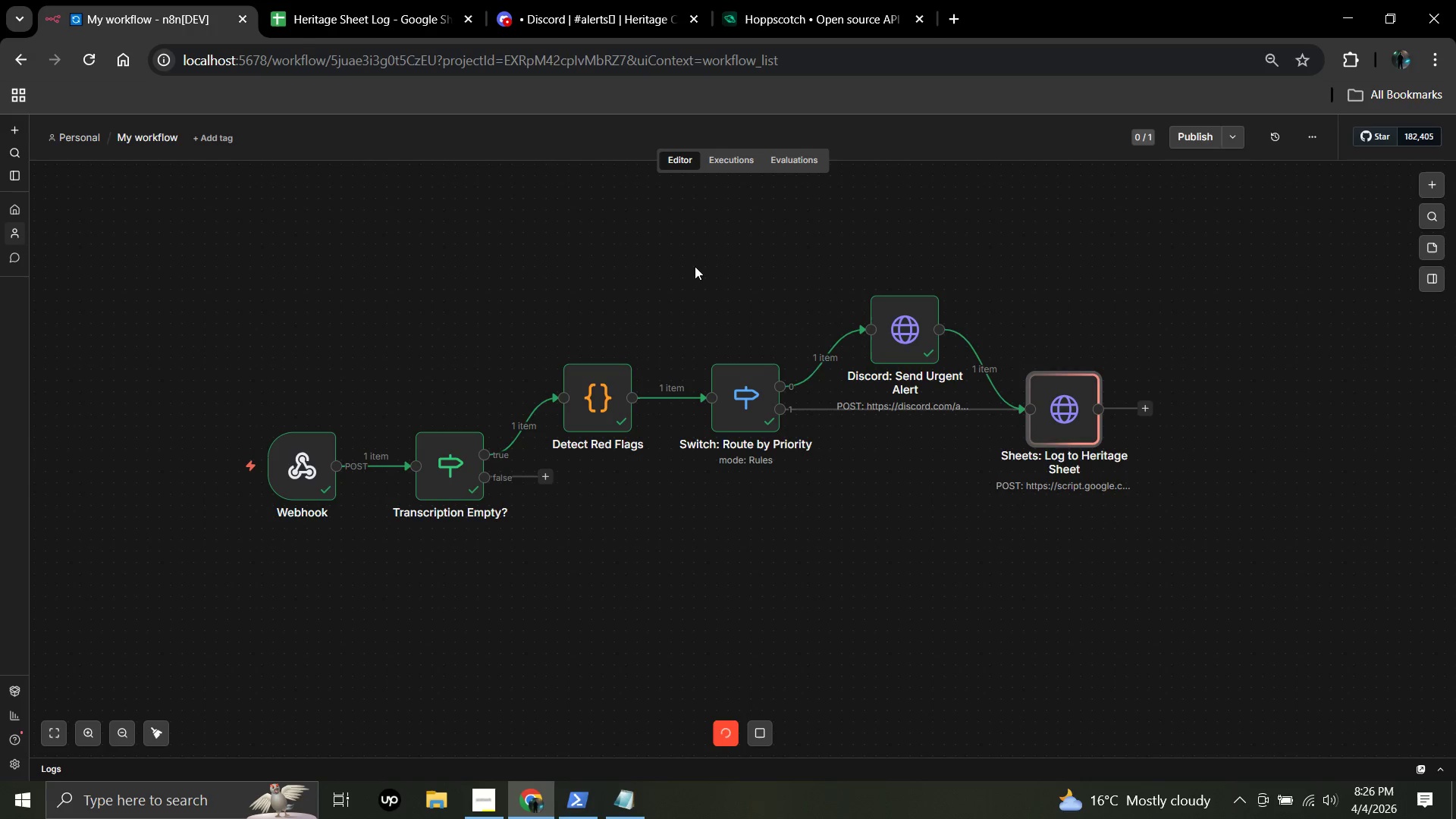 
wait(38.44)
 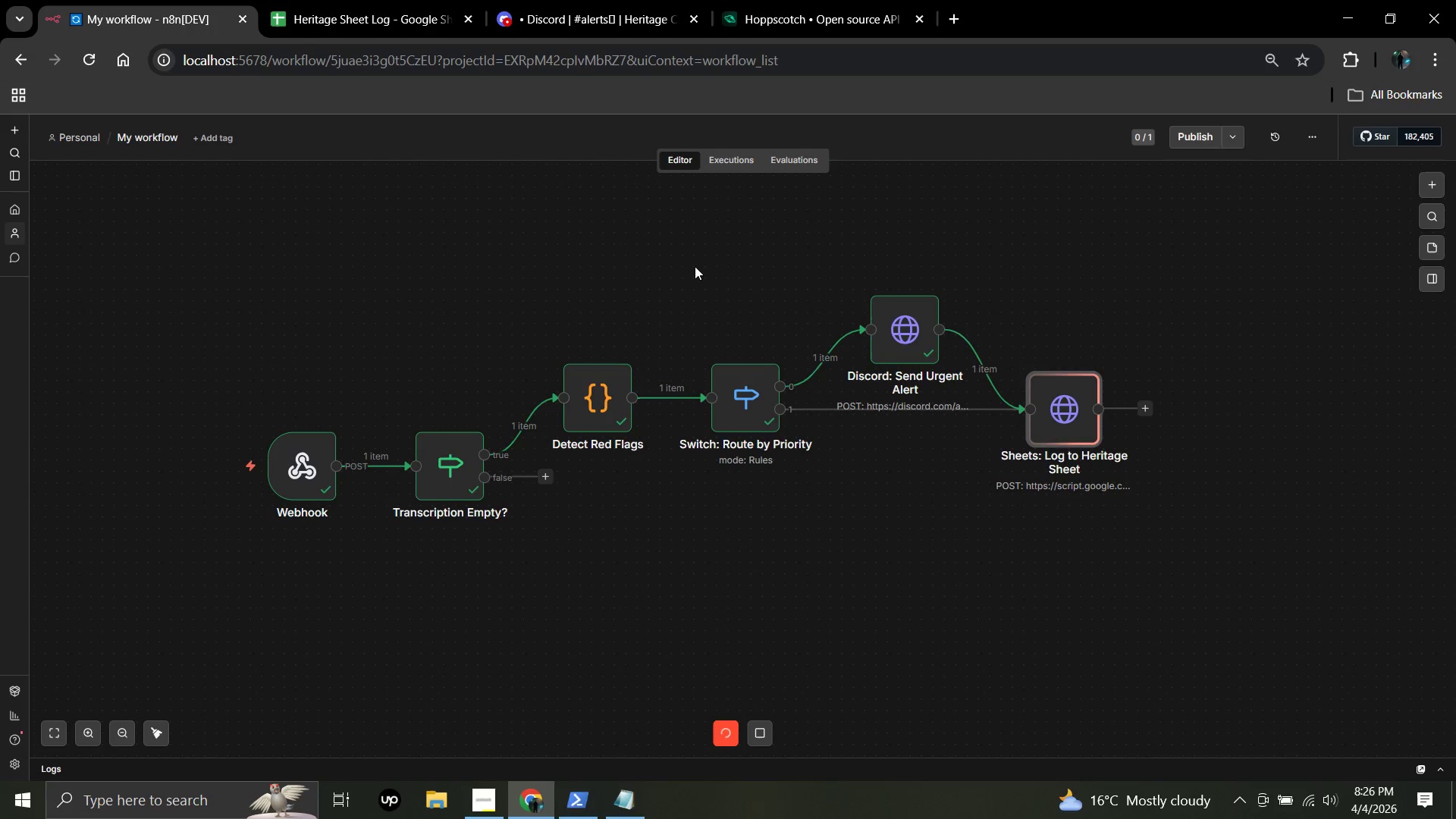 
double_click([1031, 410])
 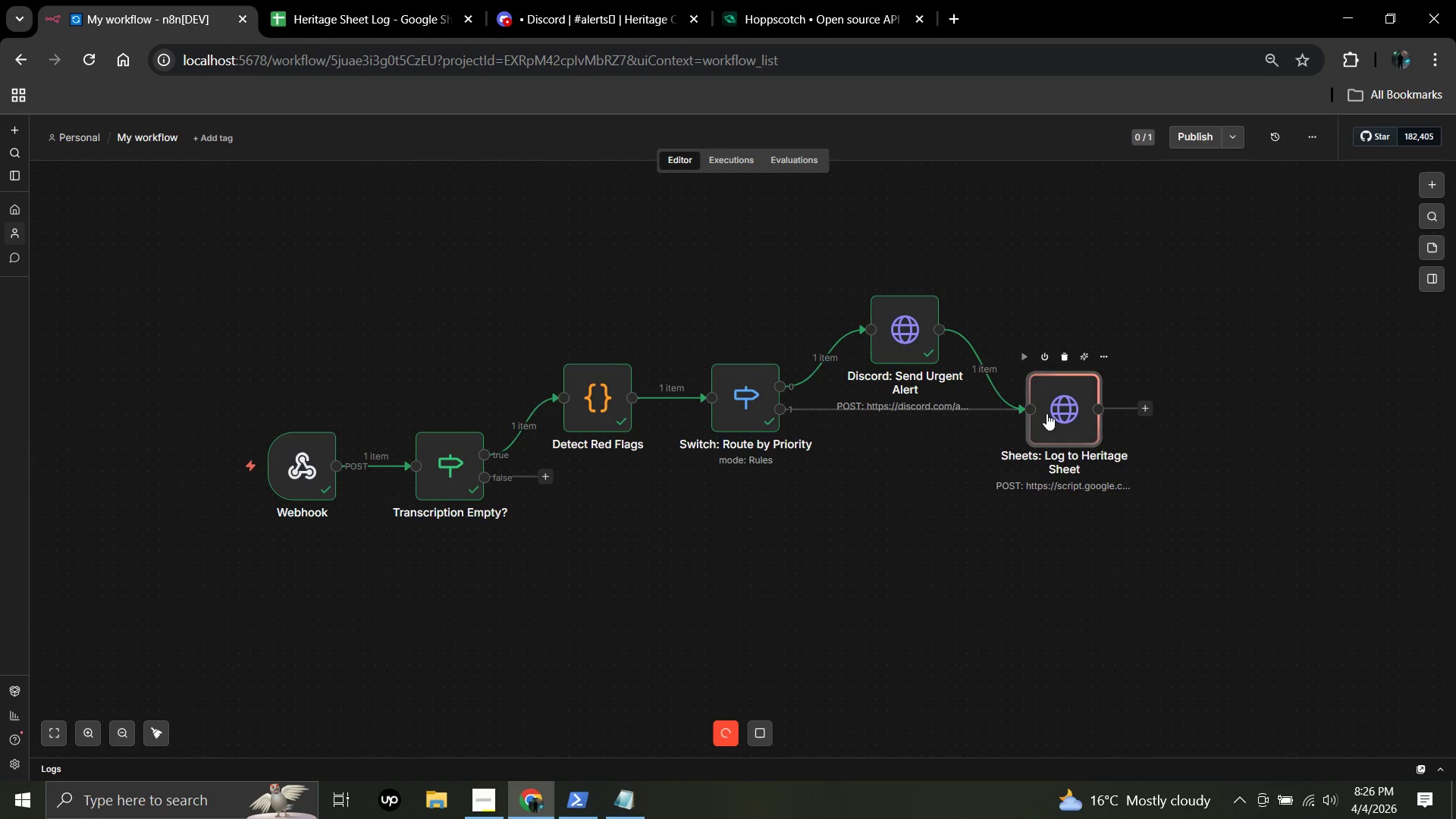 
double_click([1046, 414])
 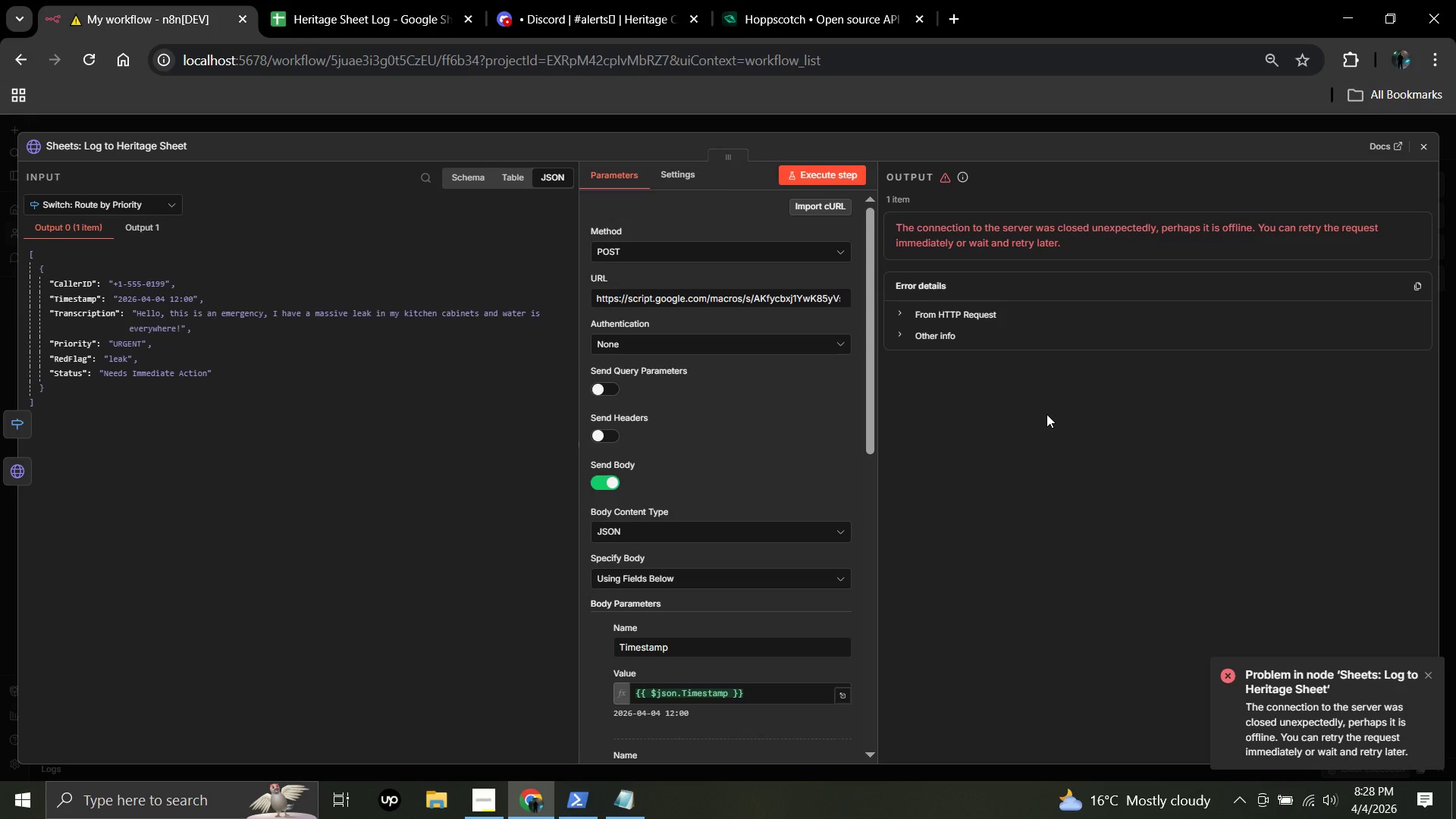 
wait(104.05)
 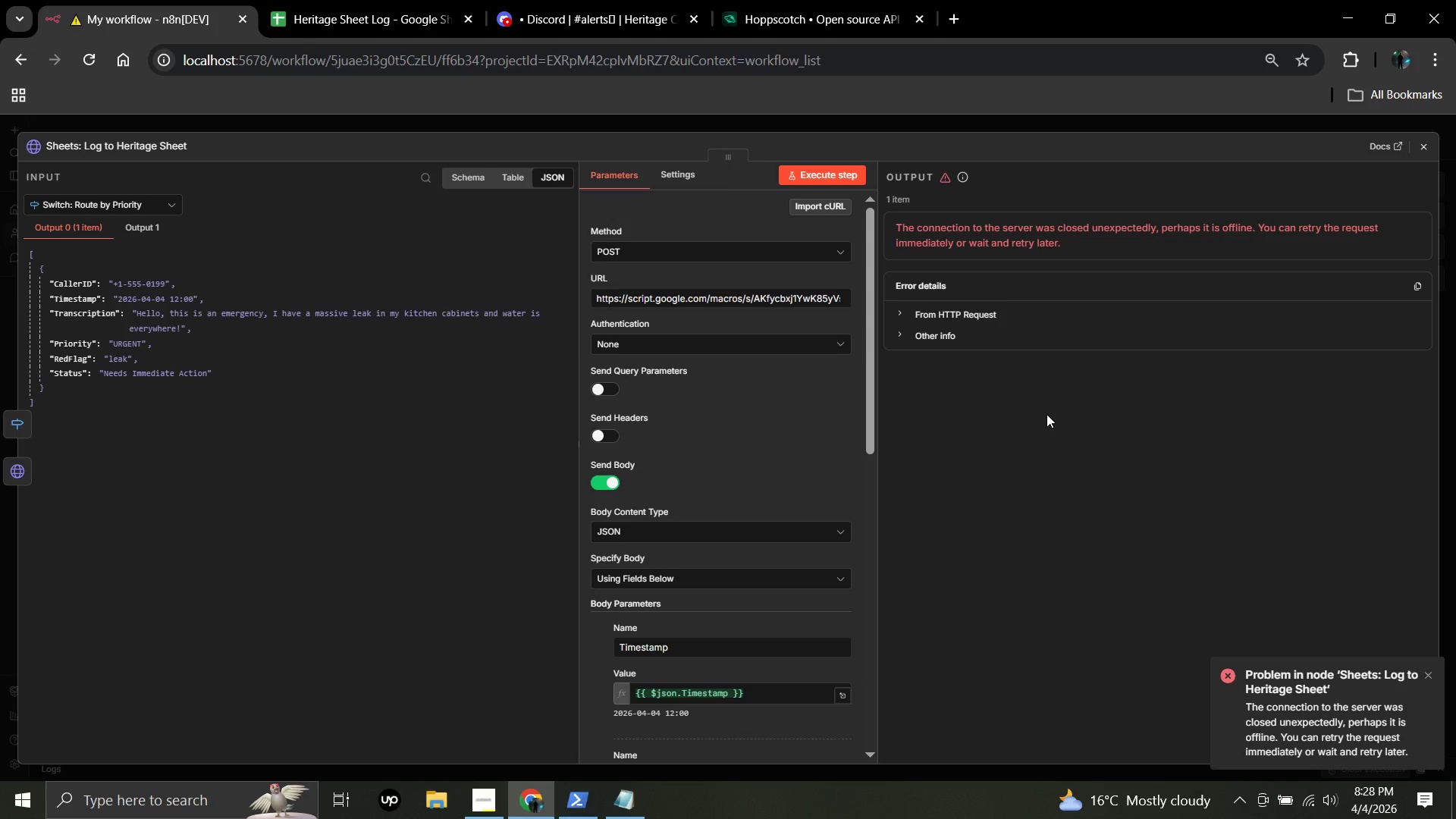 
left_click([387, 156])
 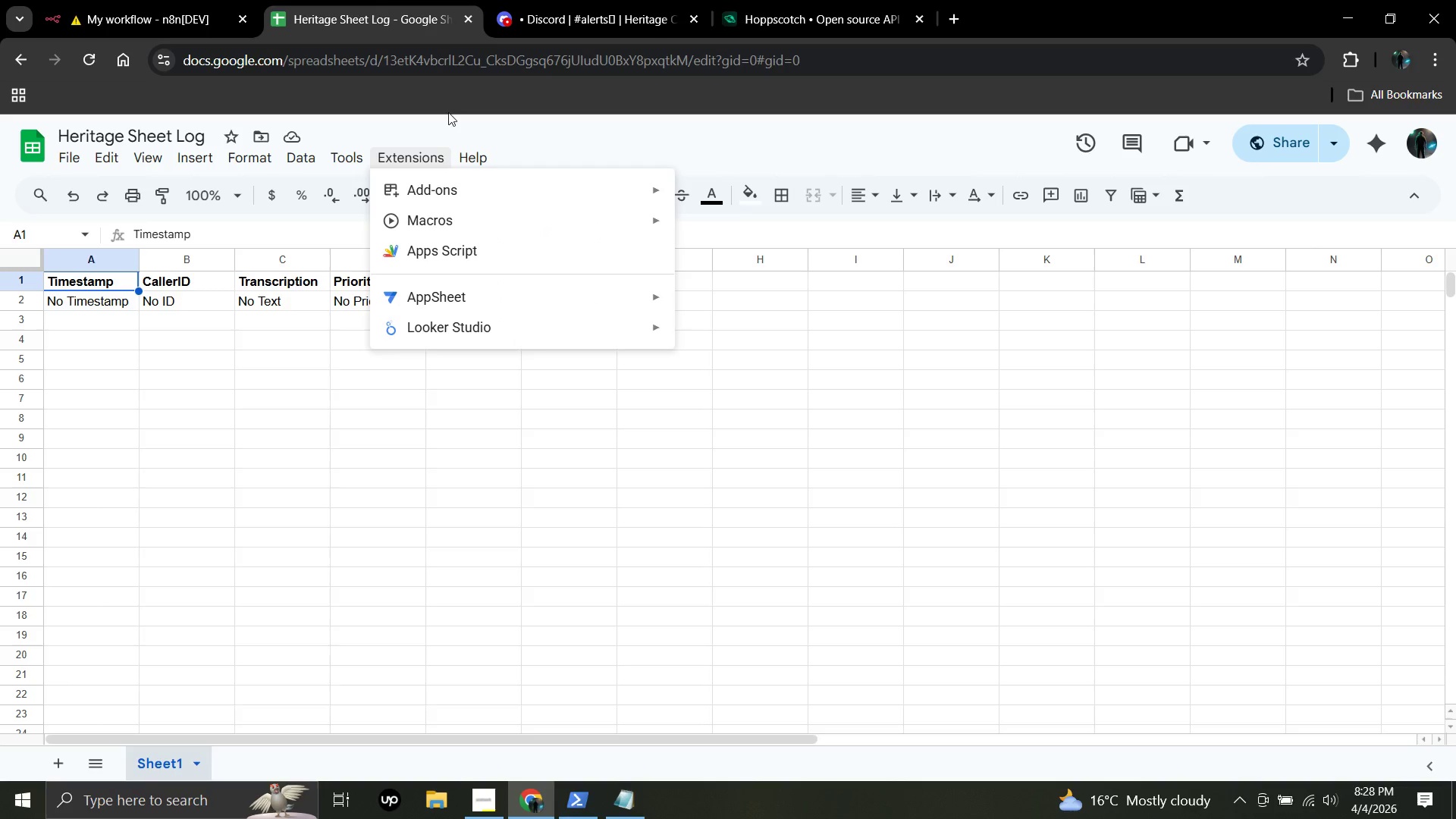 
left_click([473, 252])
 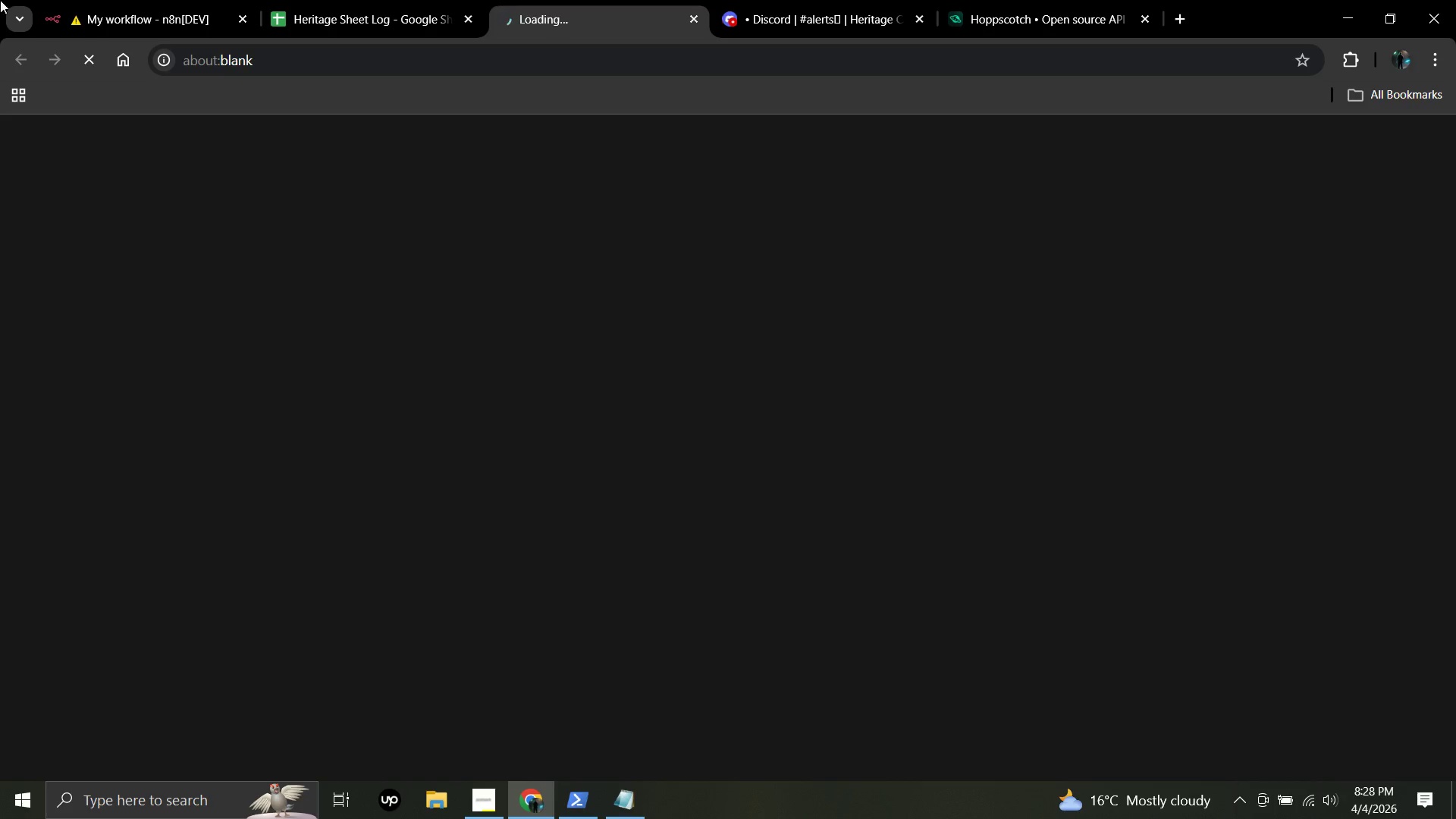 
left_click([76, 0])
 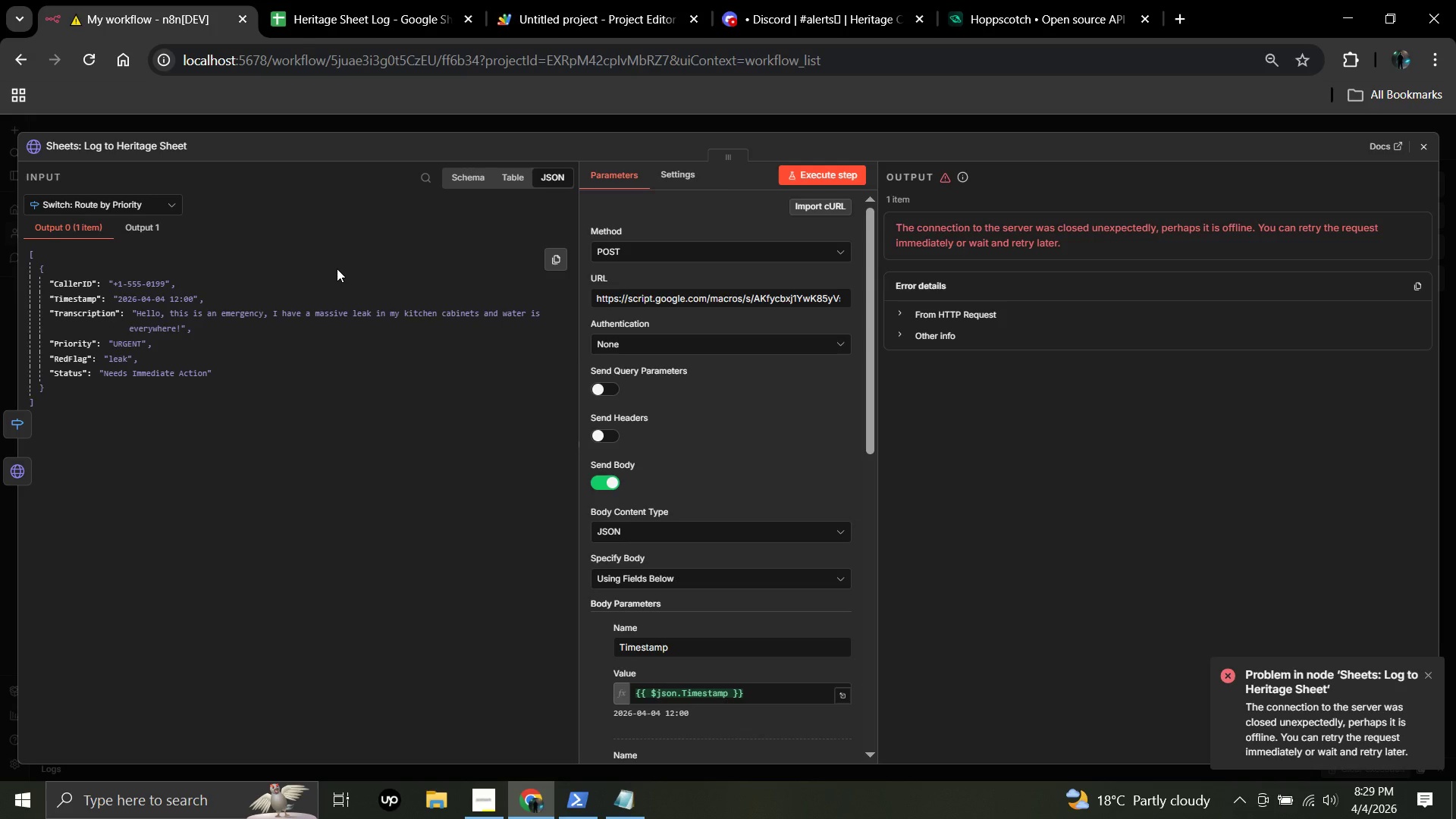 
wait(72.28)
 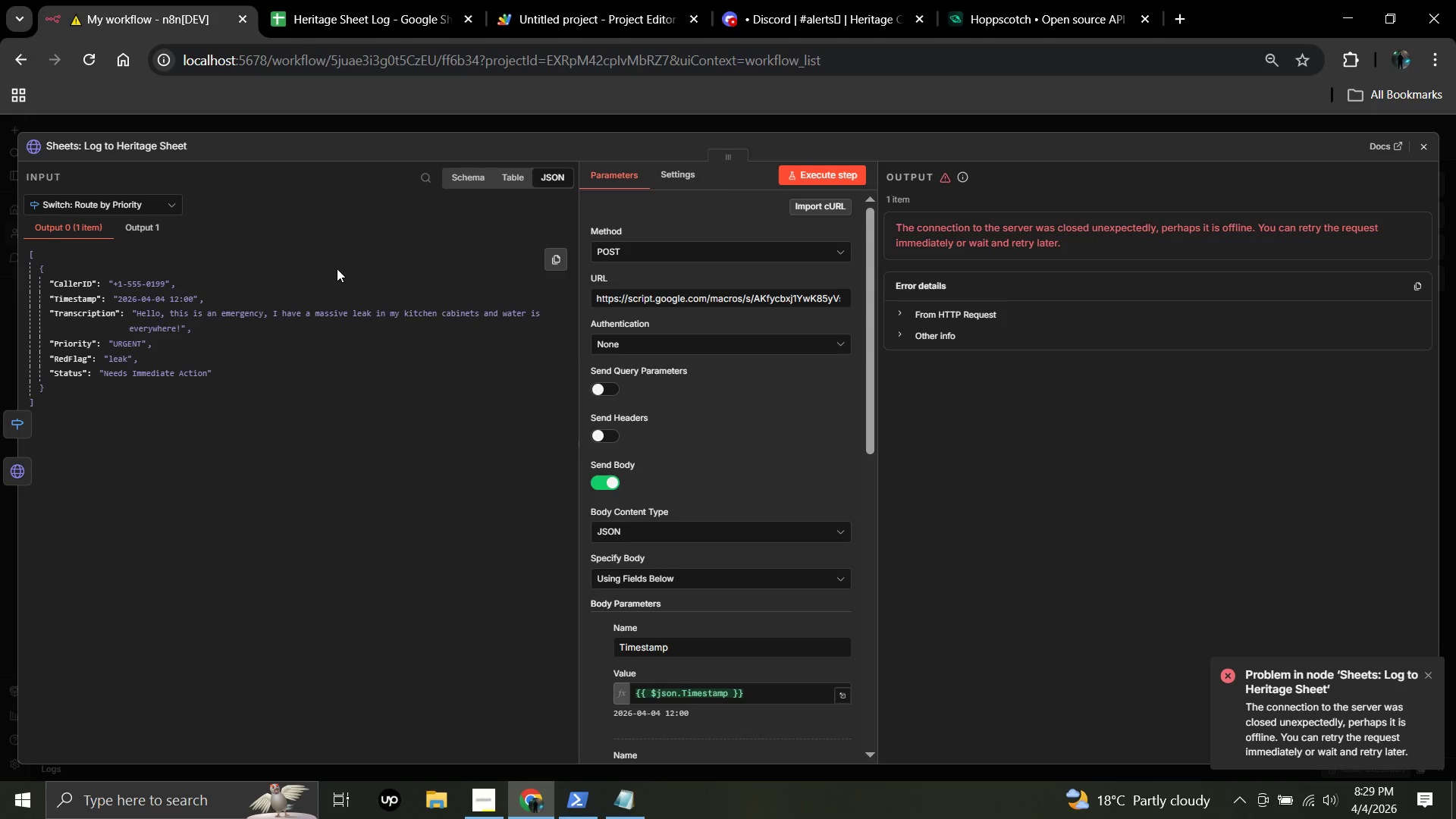 
left_click([489, 0])
 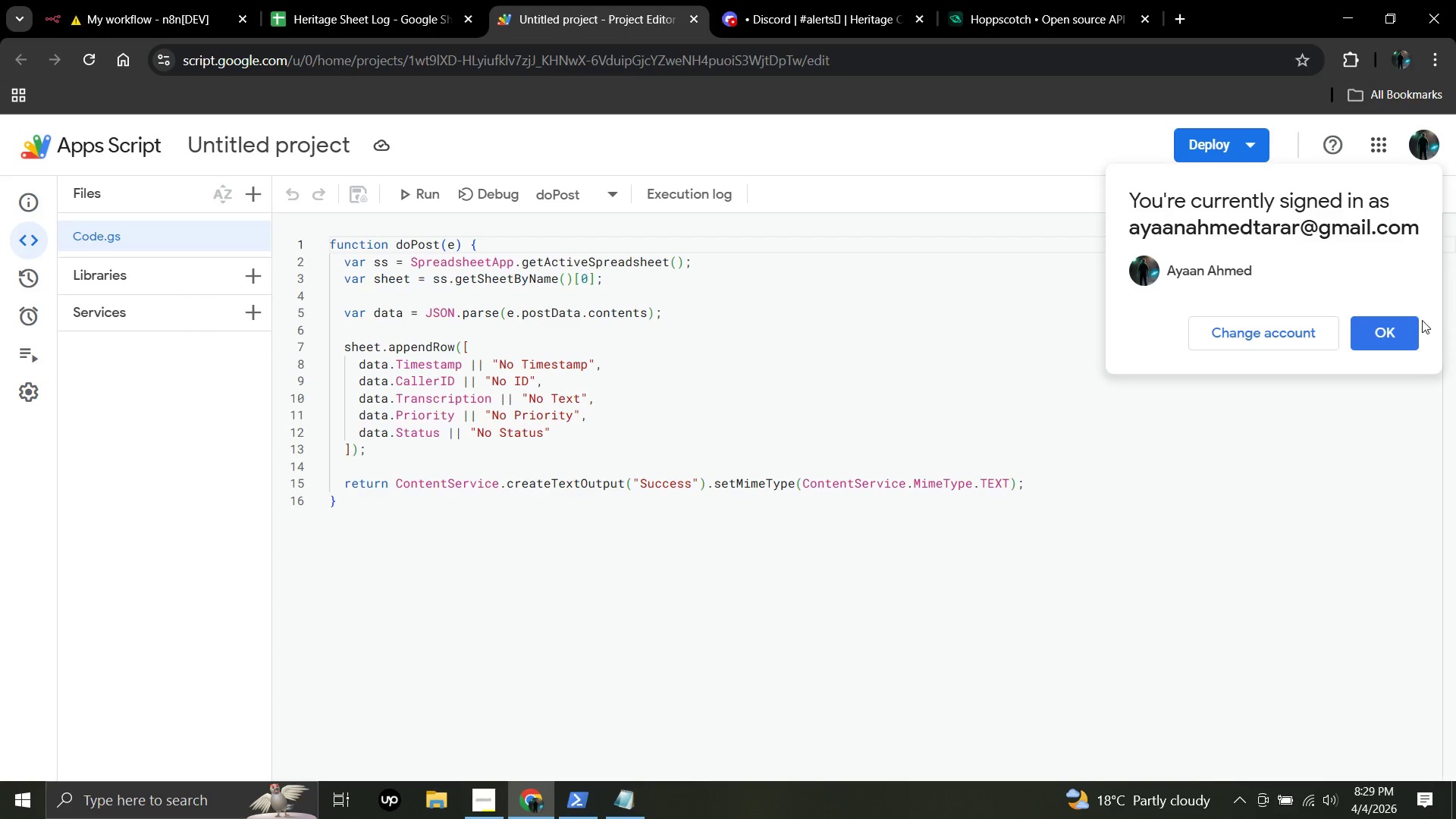 
left_click([1411, 327])
 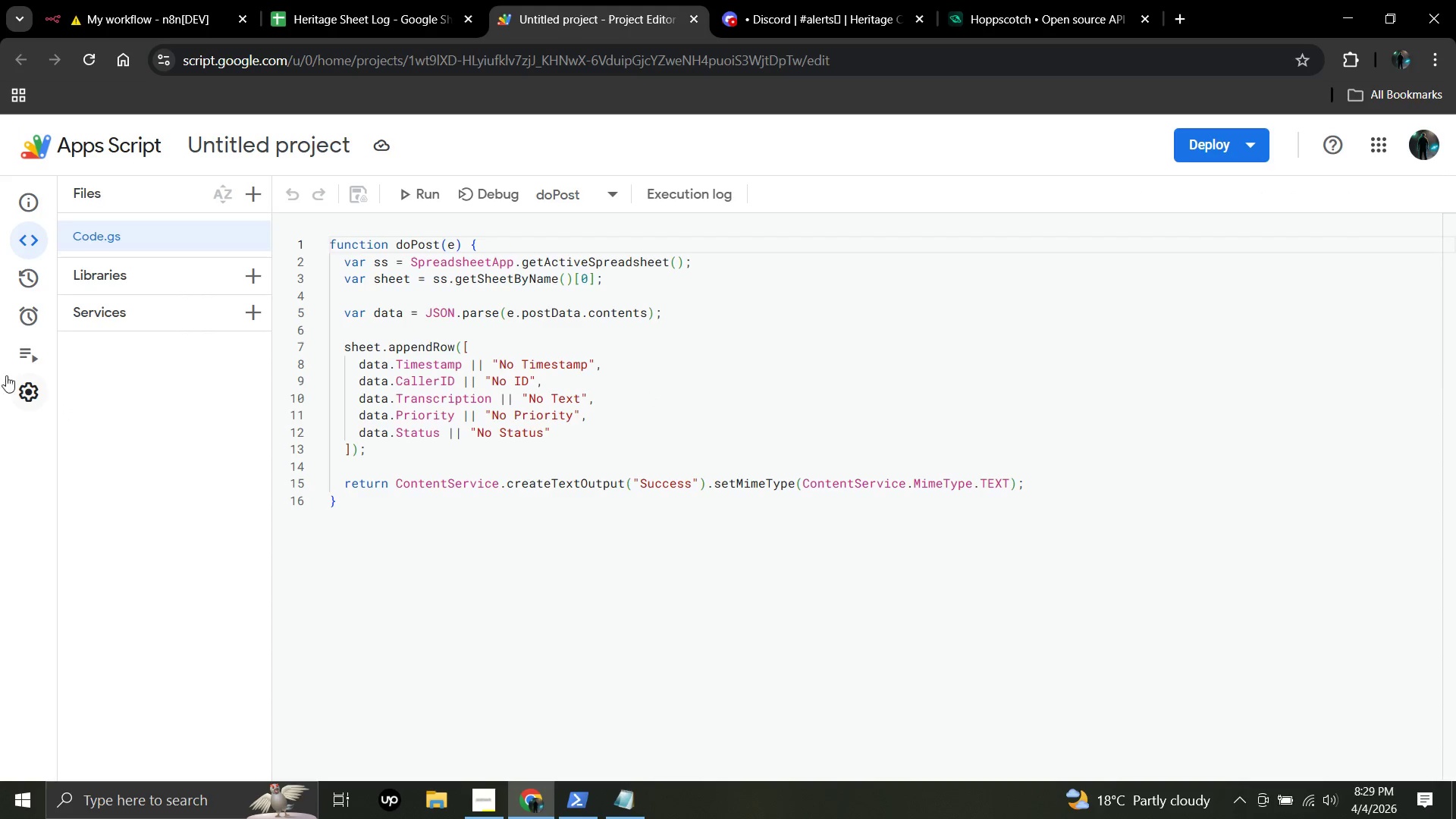 
left_click([33, 391])
 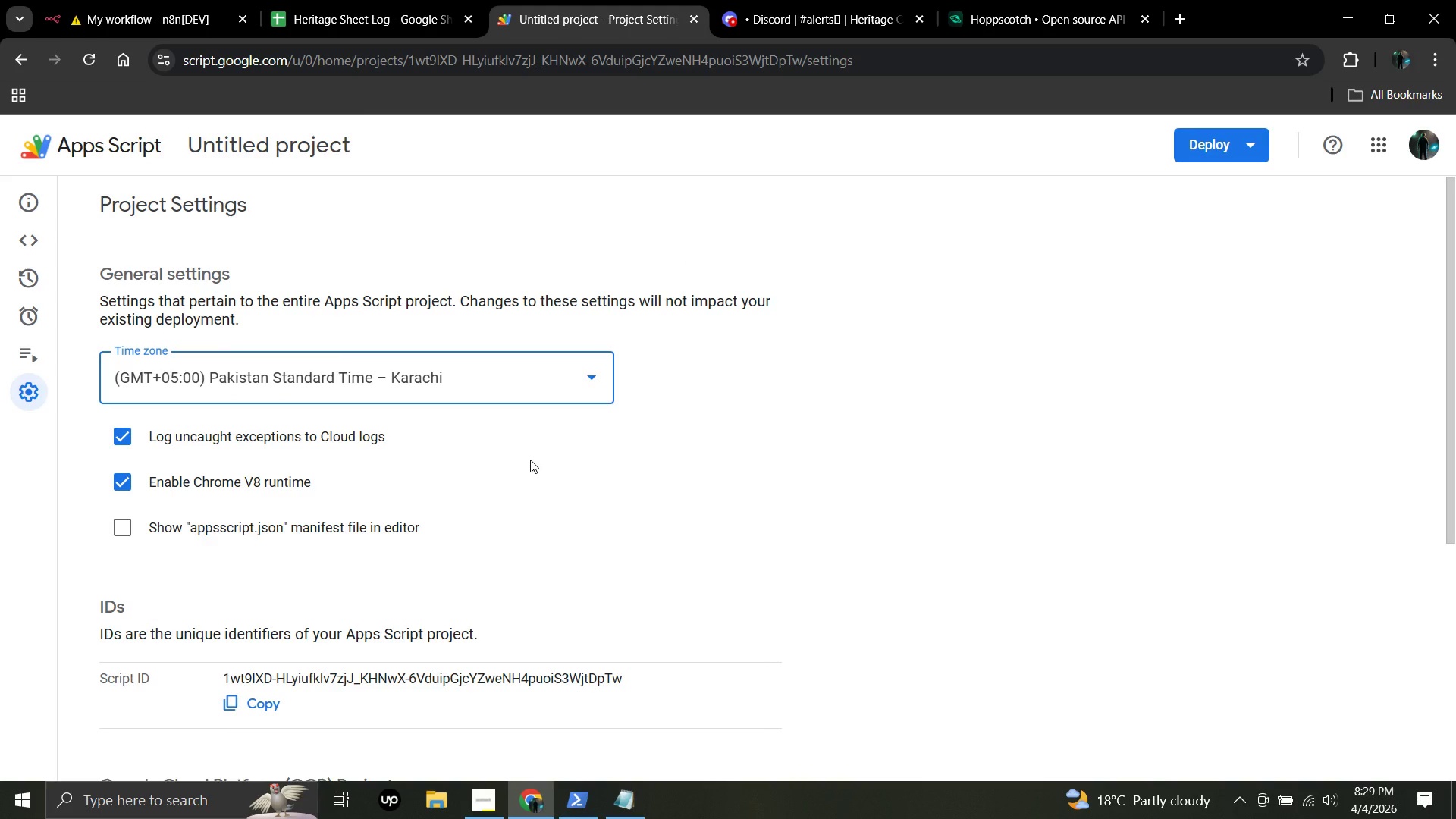 
wait(11.44)
 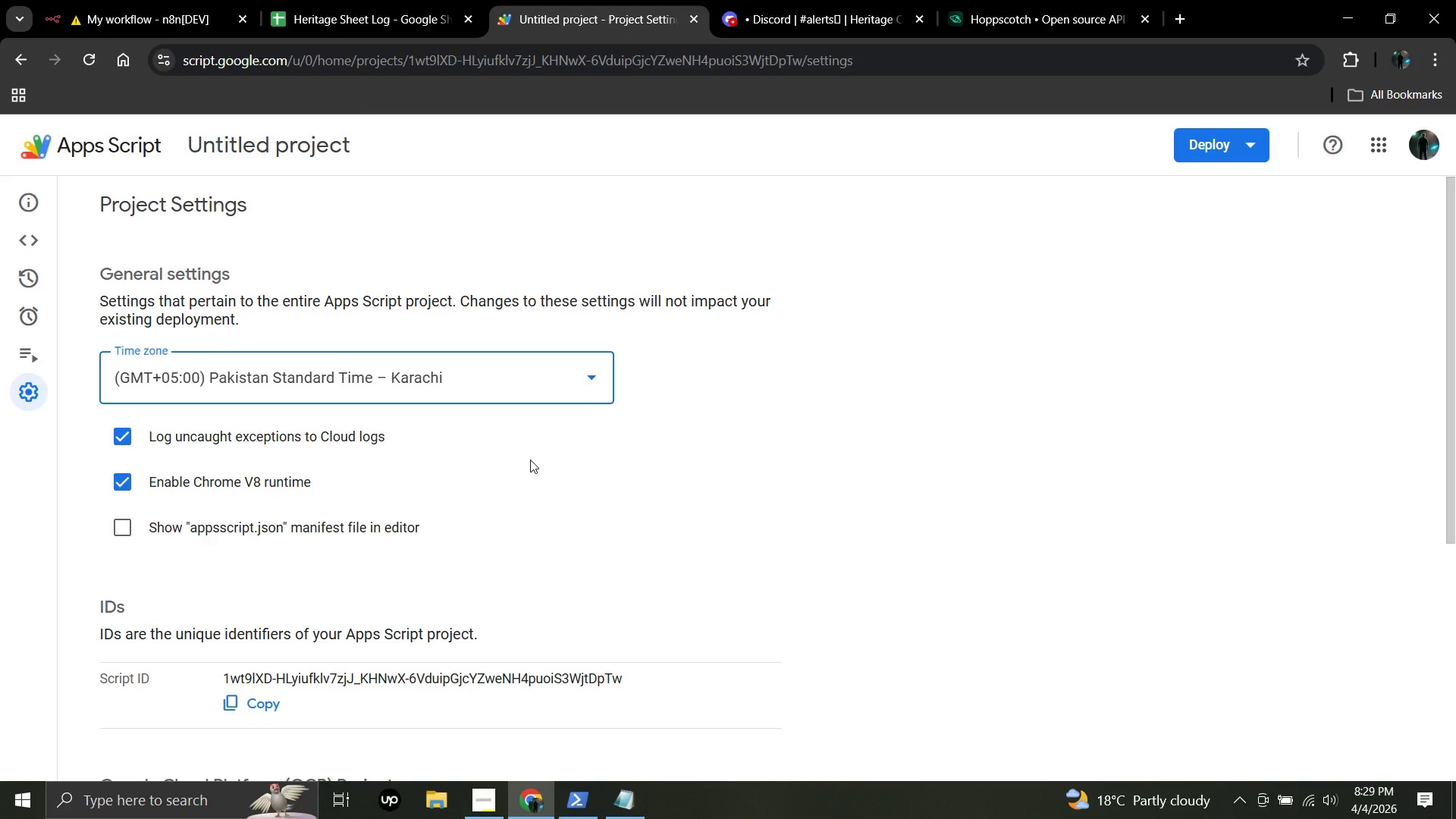 
scroll: coordinate [311, 508], scroll_direction: down, amount: 4.0
 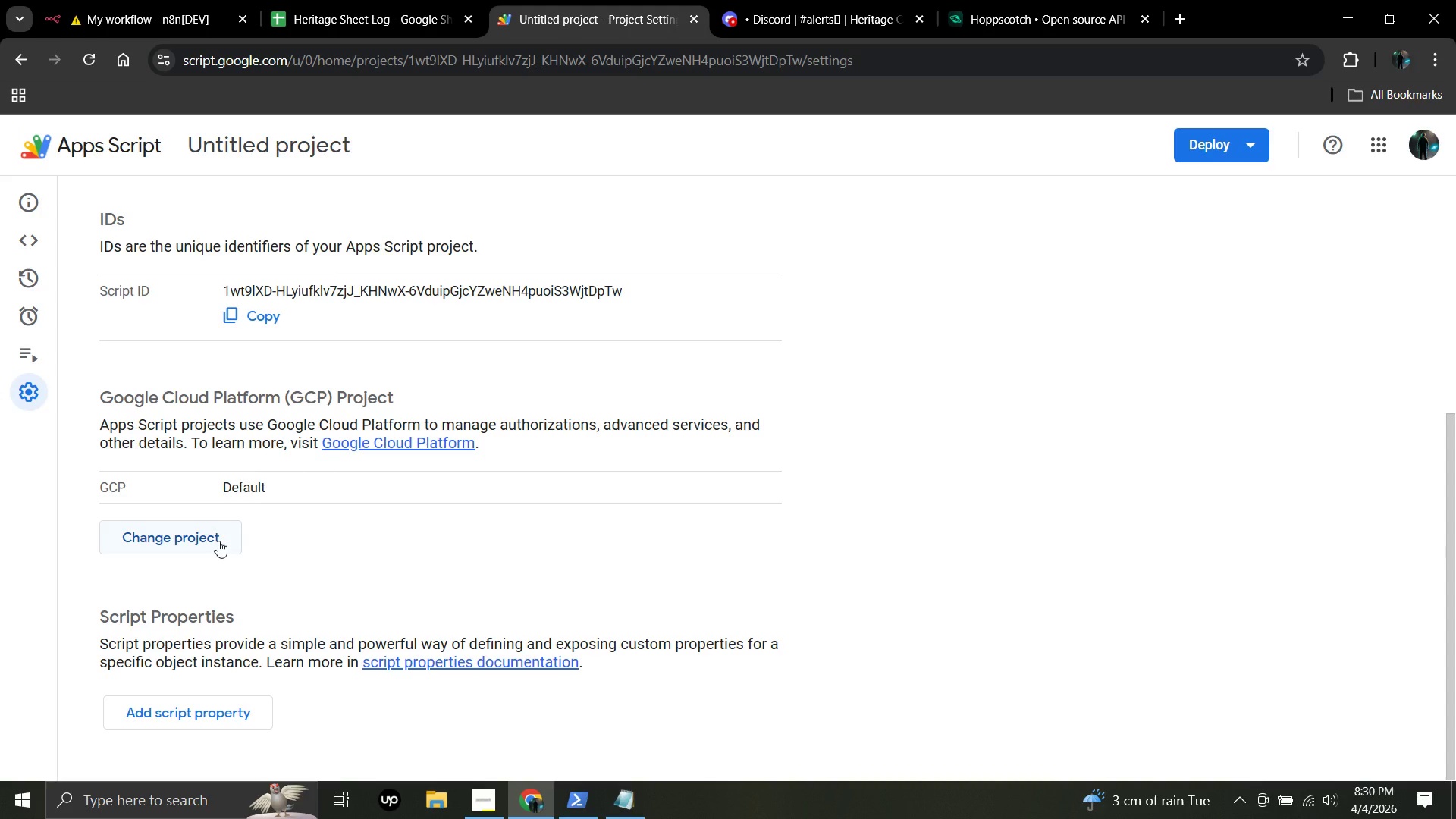 
wait(17.05)
 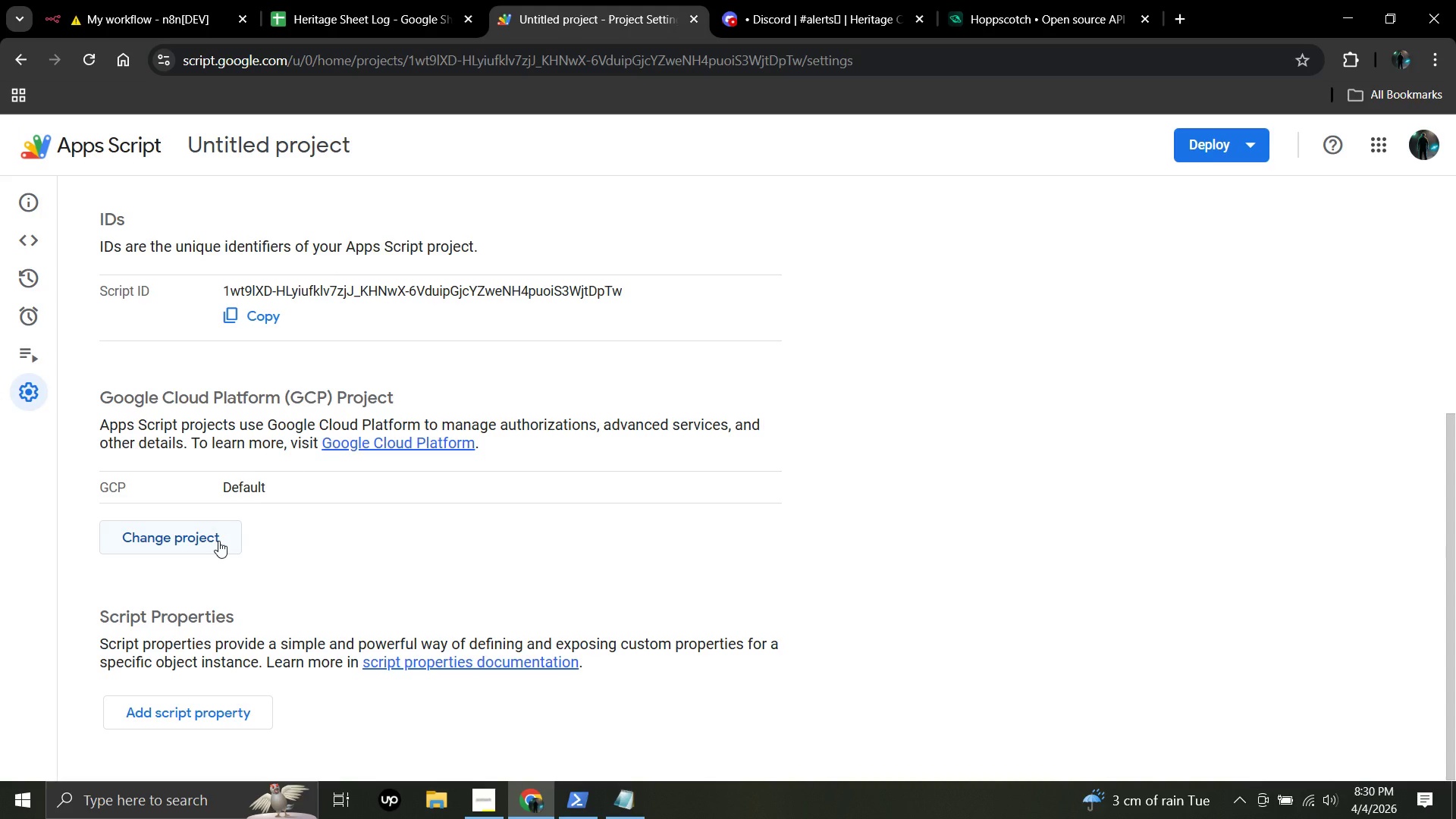 
left_click([218, 541])
 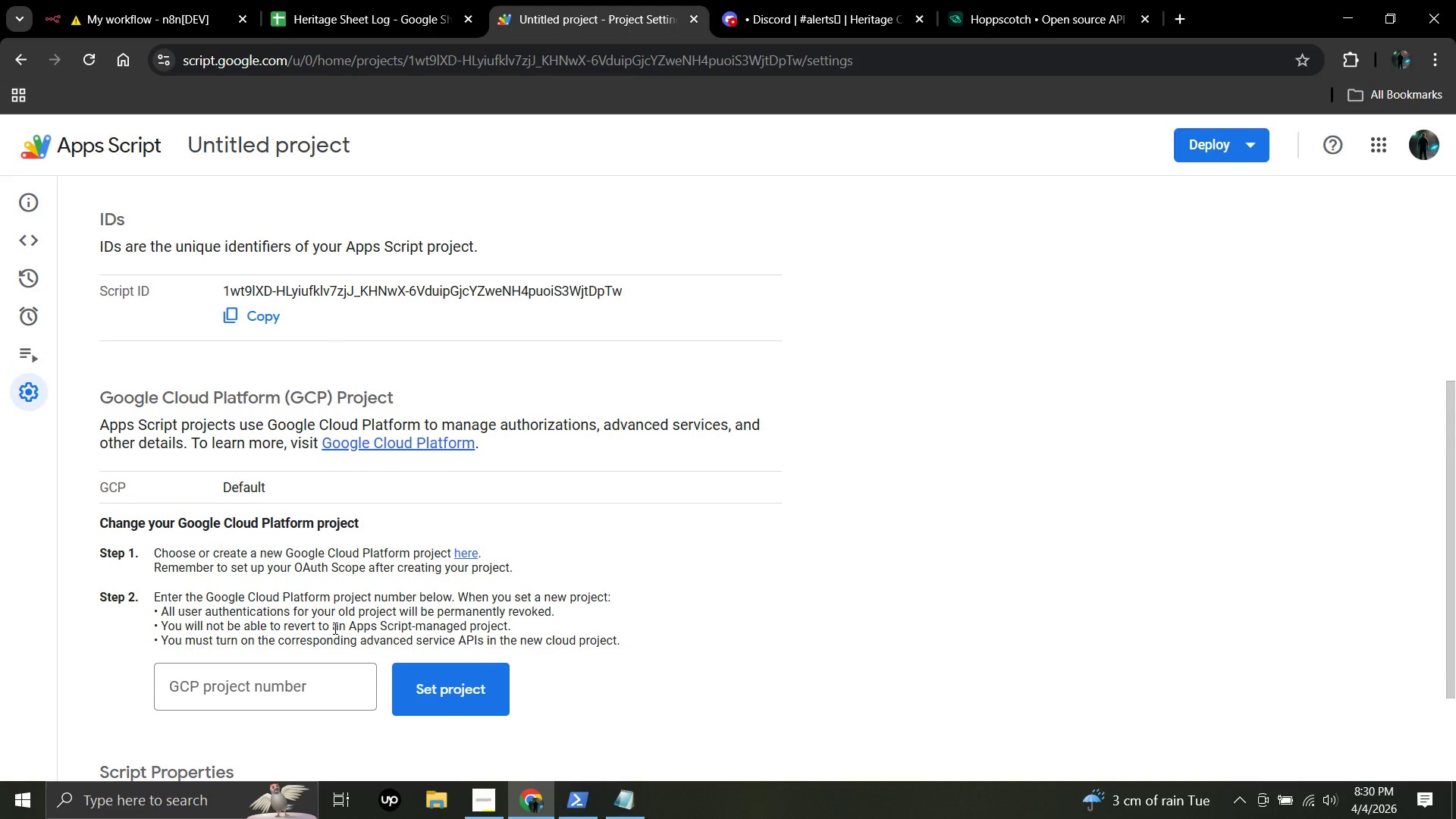 
scroll: coordinate [262, 582], scroll_direction: down, amount: 3.0
 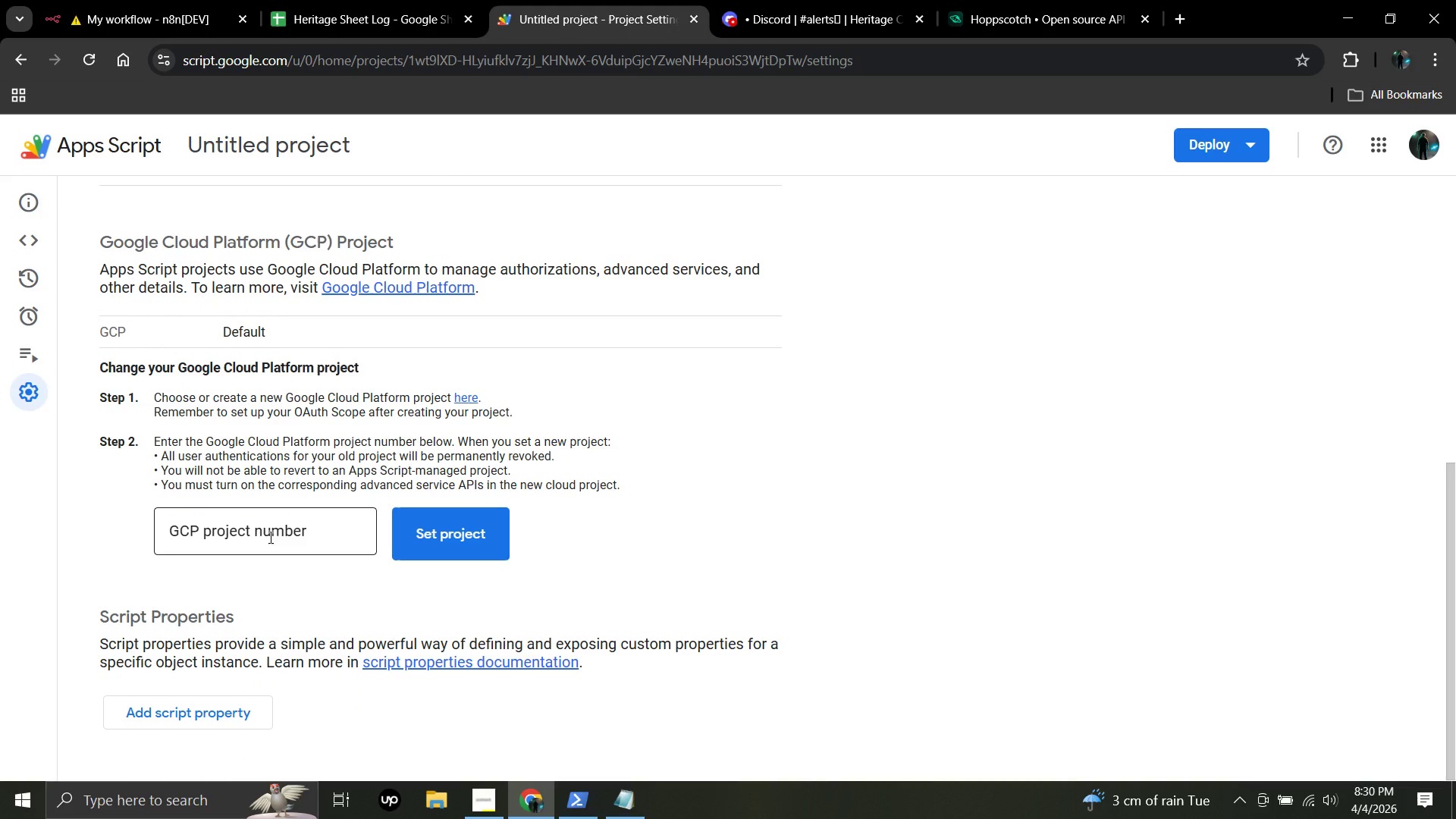 
scroll: coordinate [195, 435], scroll_direction: up, amount: 6.0
 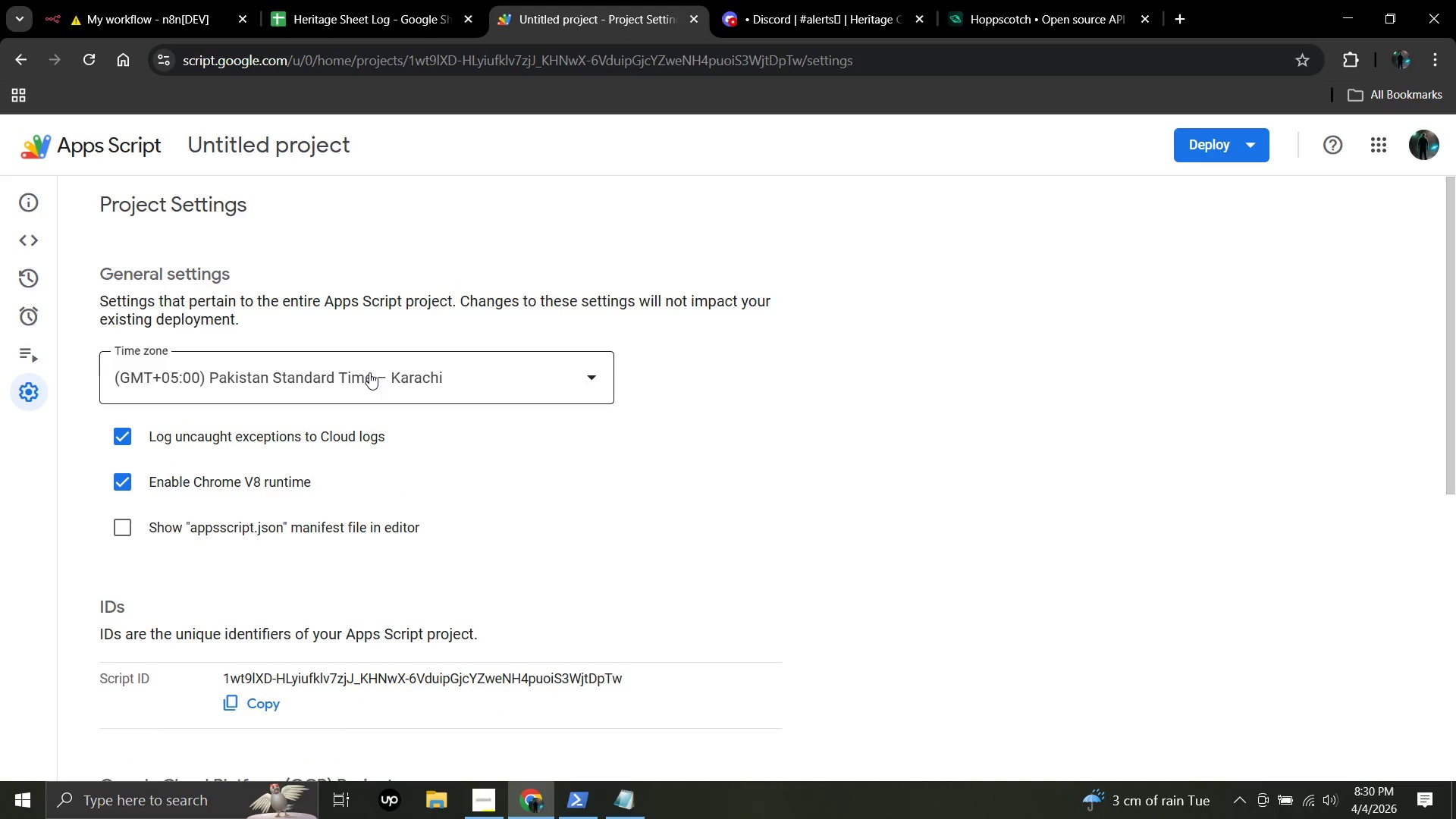 
left_click([369, 372])
 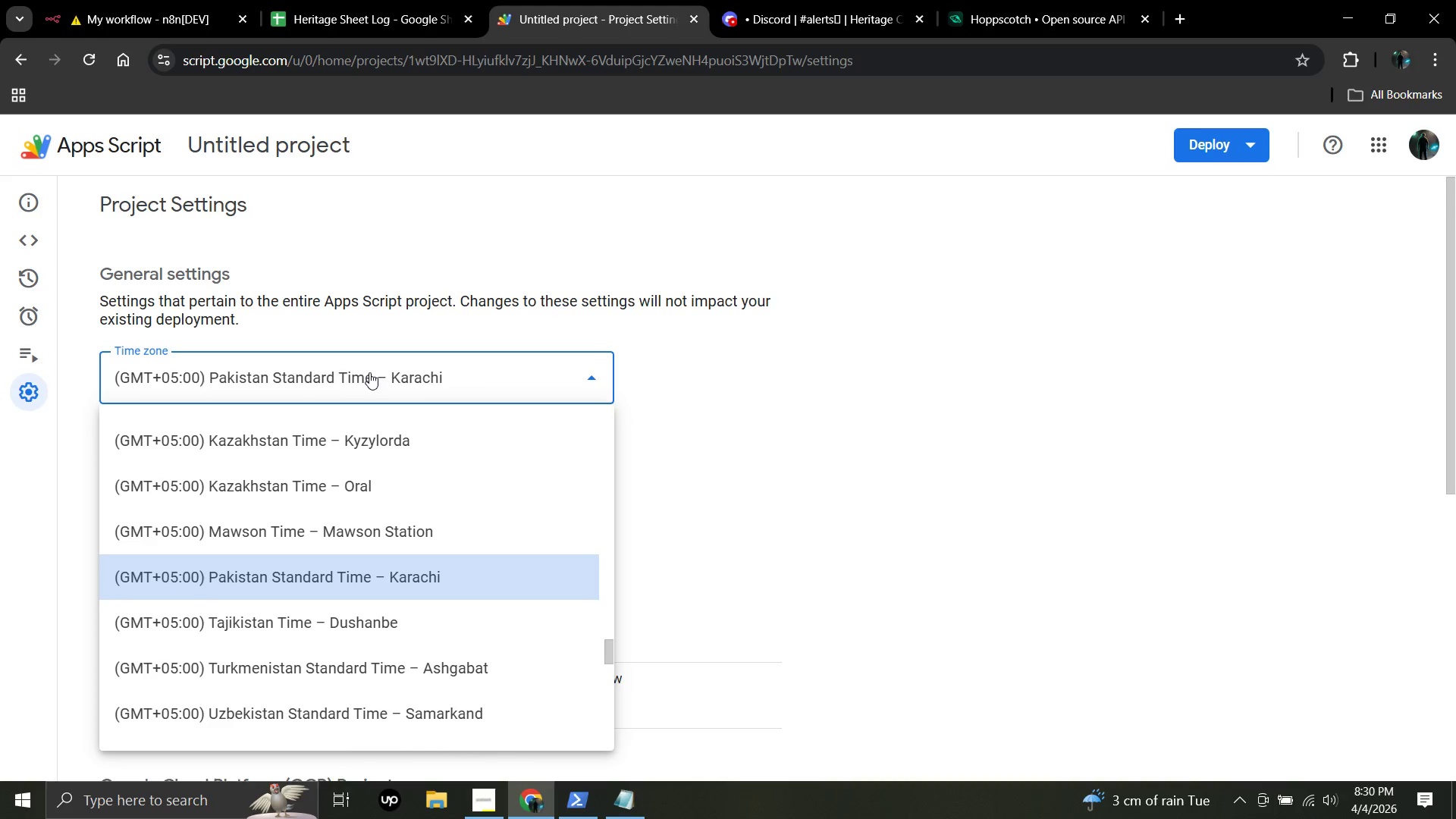 
left_click([369, 372])
 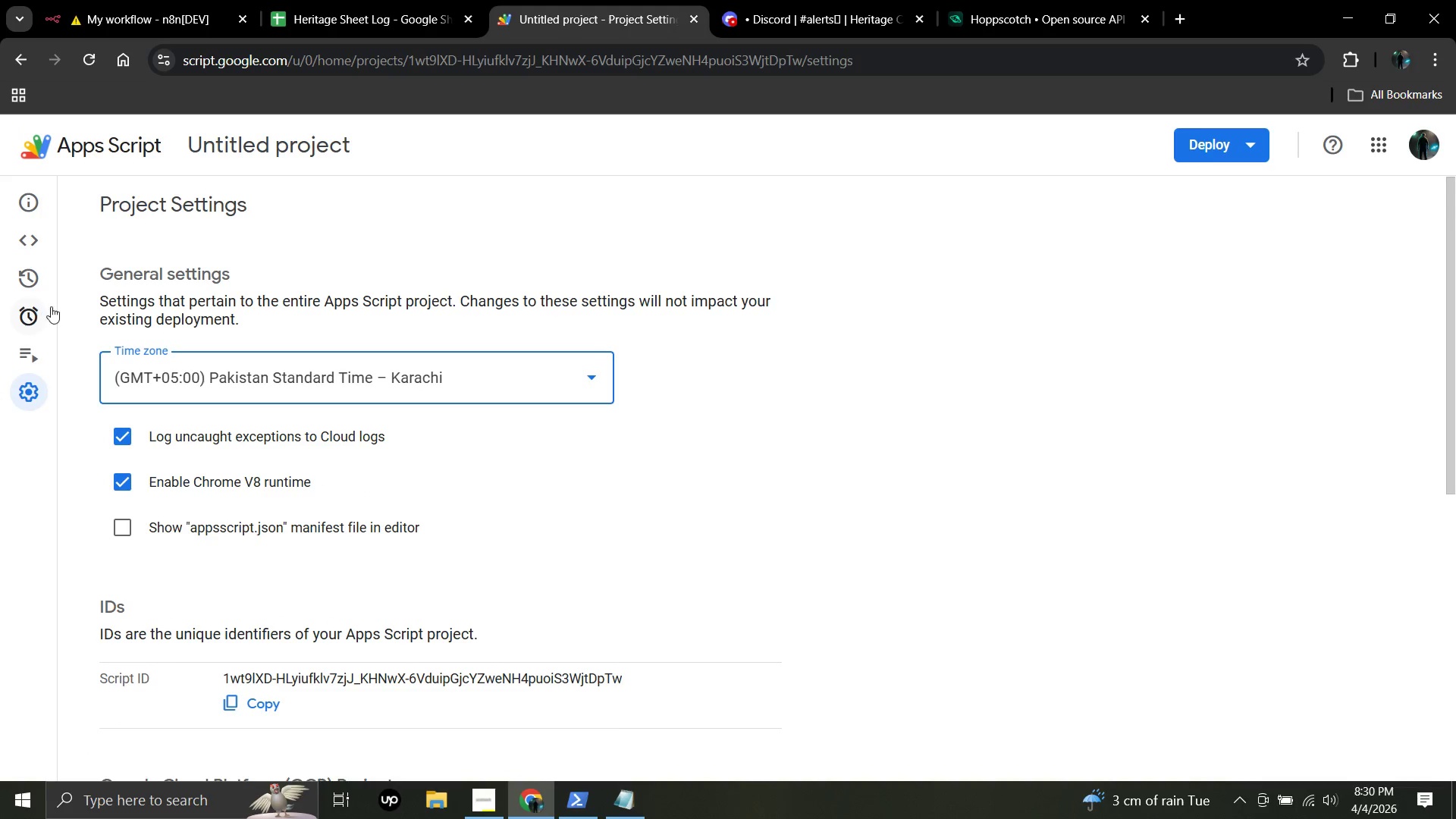 
left_click([30, 241])
 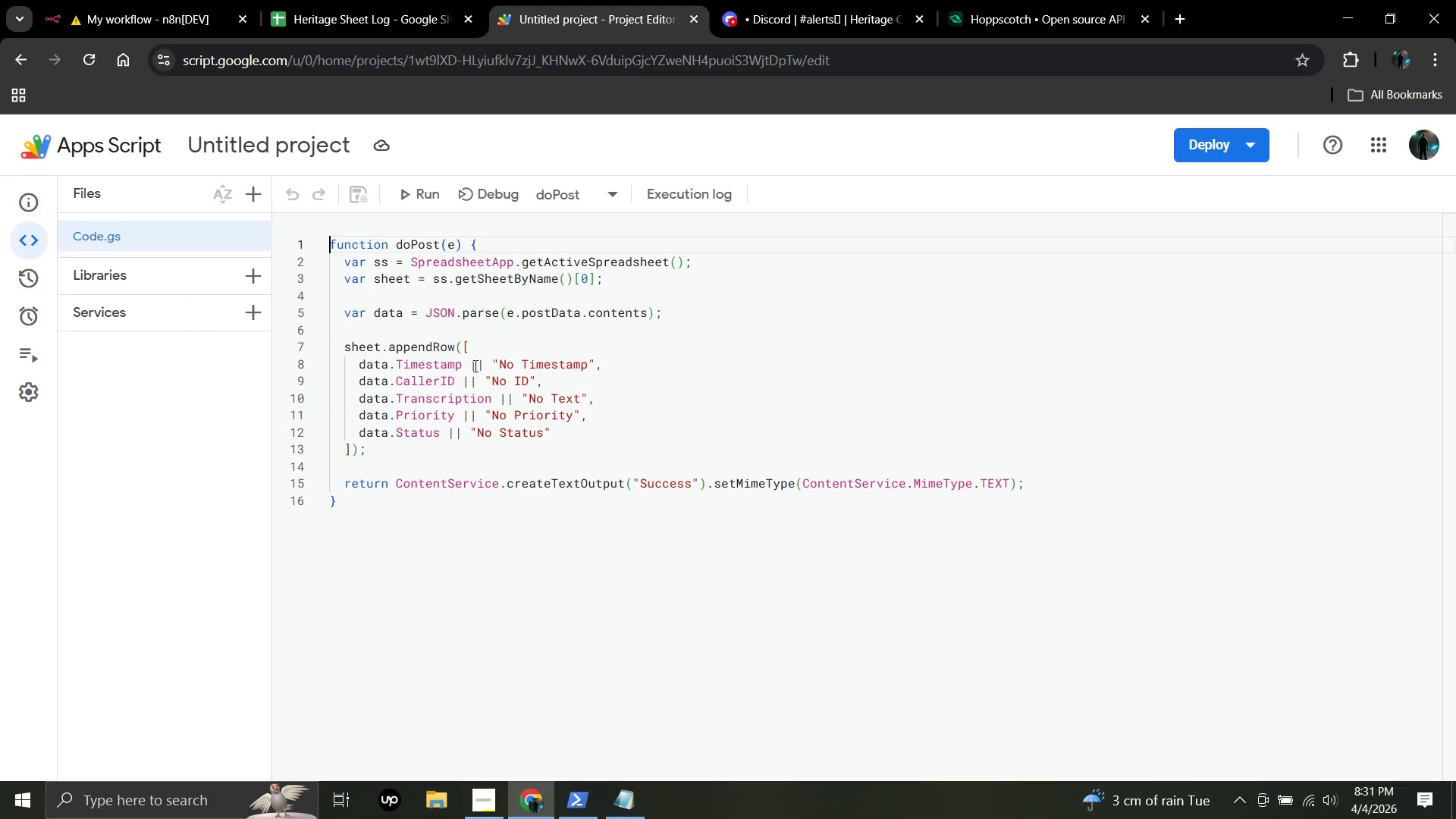 
wait(47.86)
 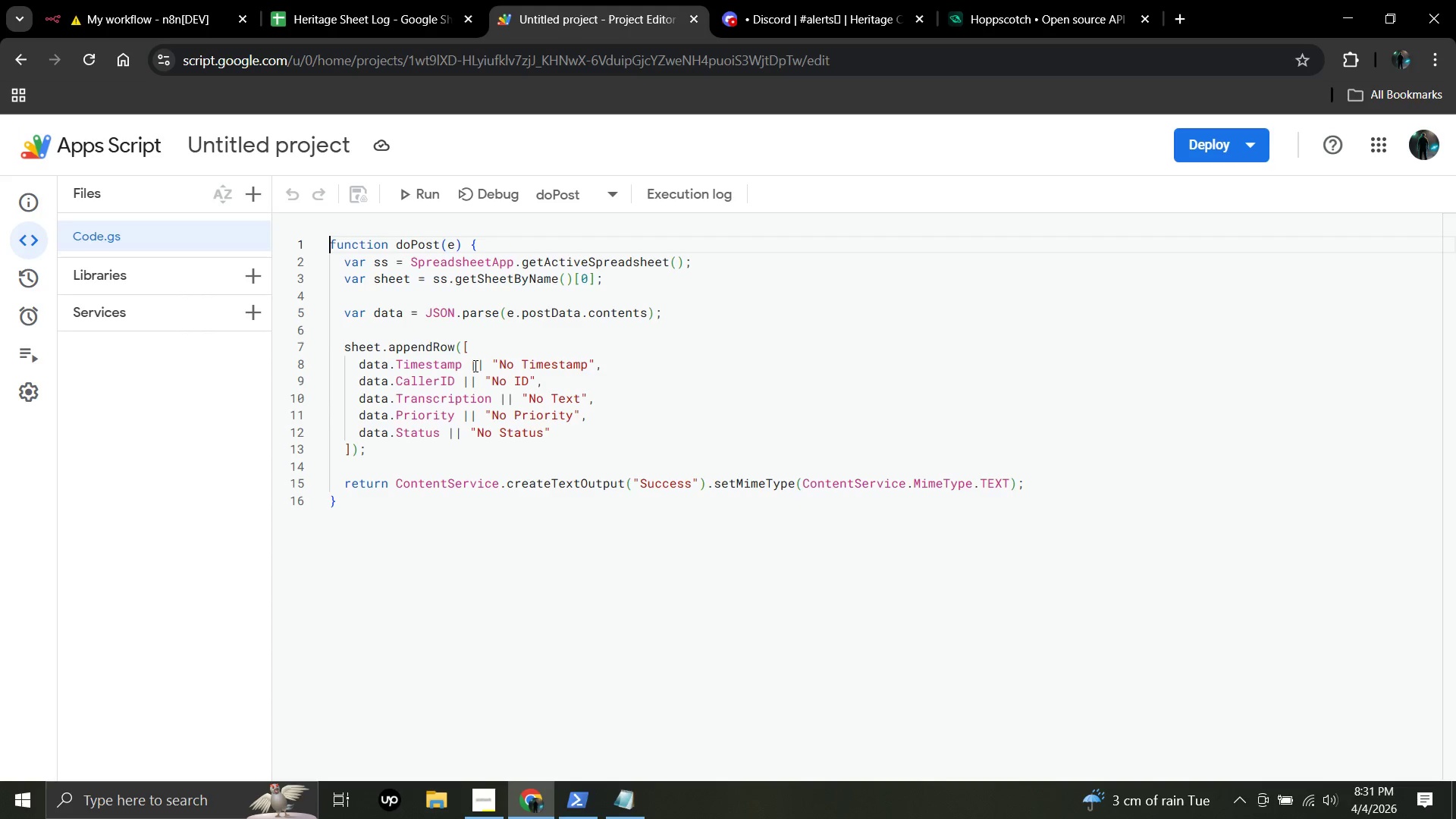 
left_click([84, 0])
 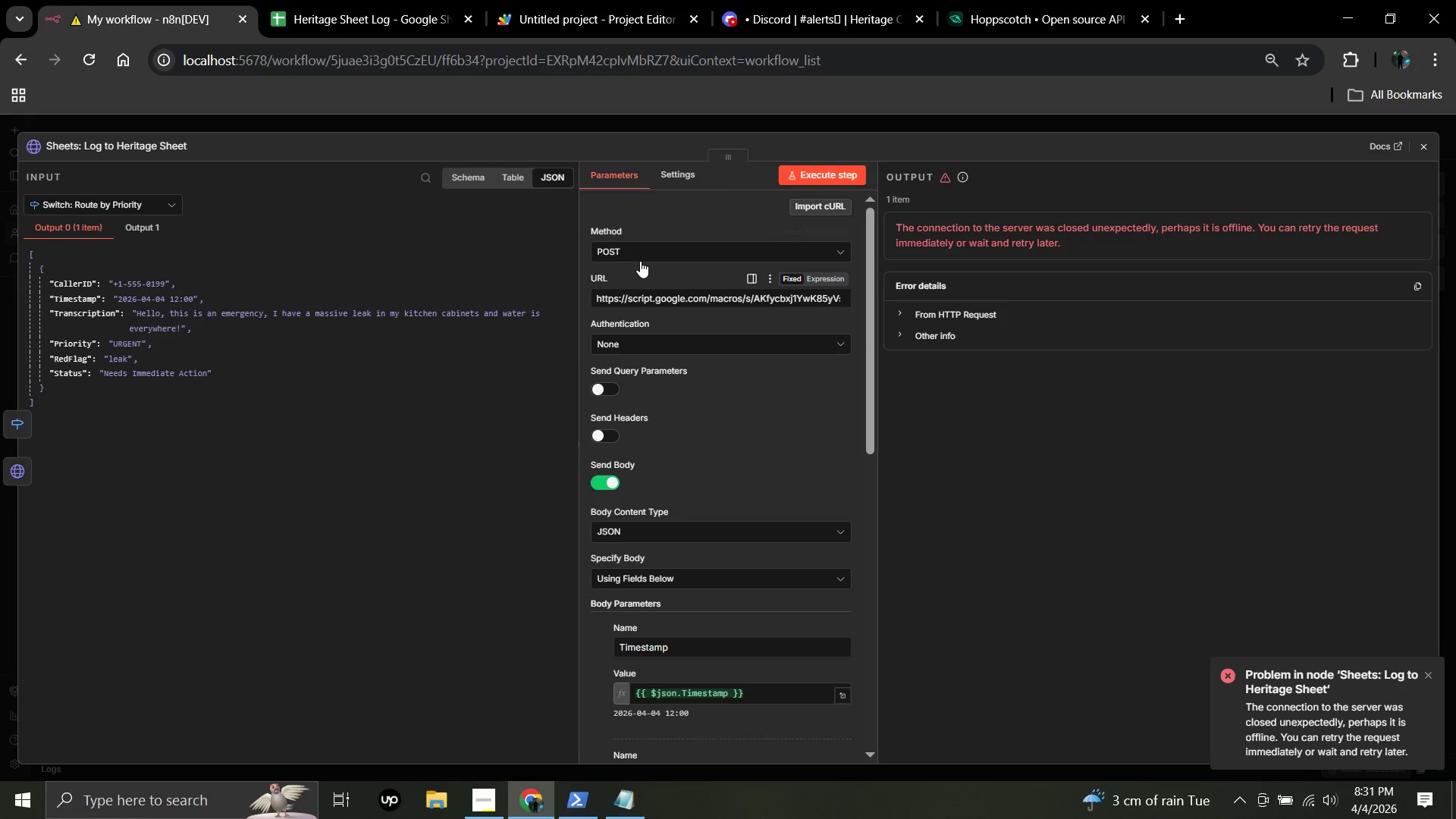 
left_click([646, 253])
 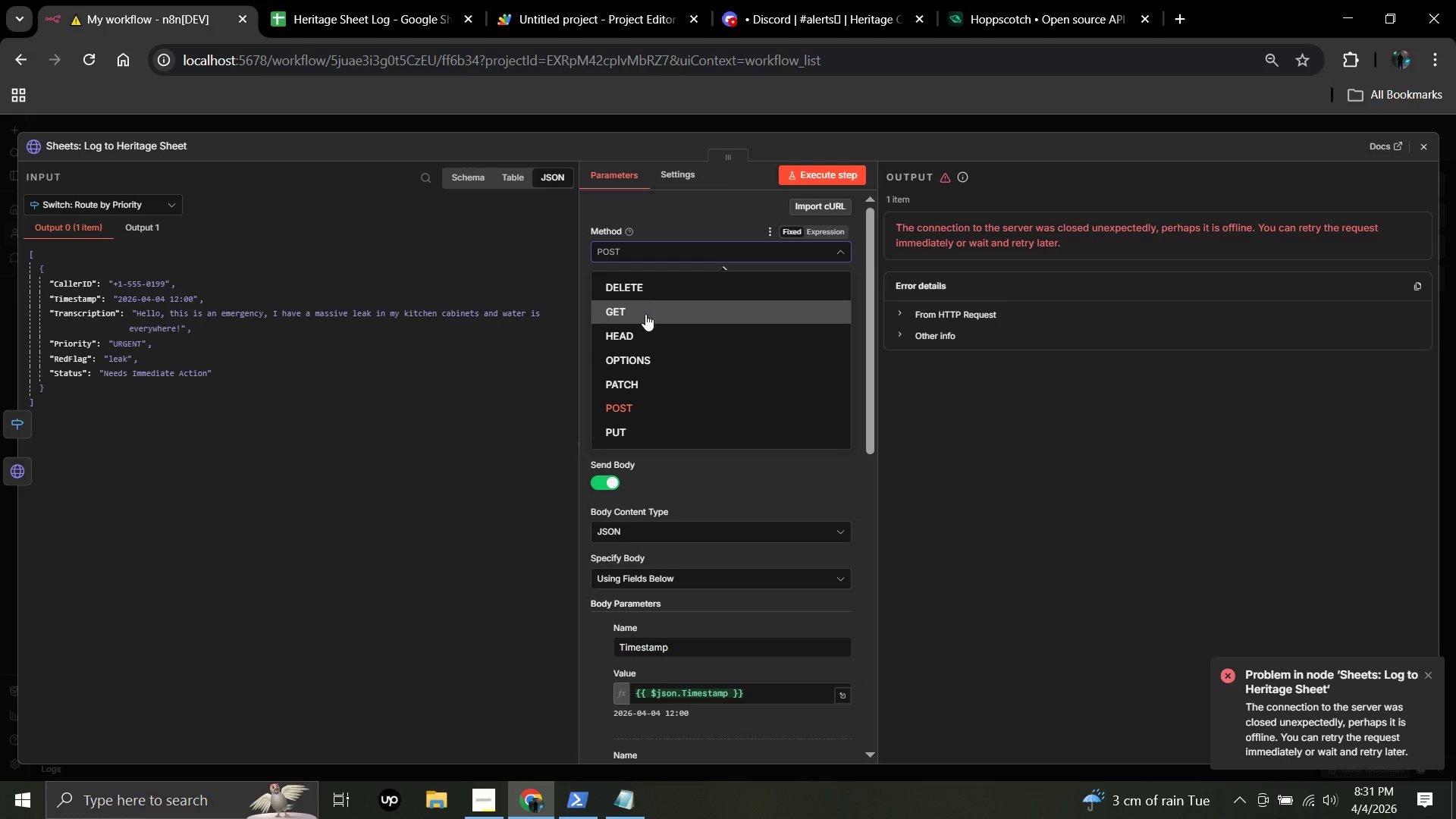 
left_click([645, 314])
 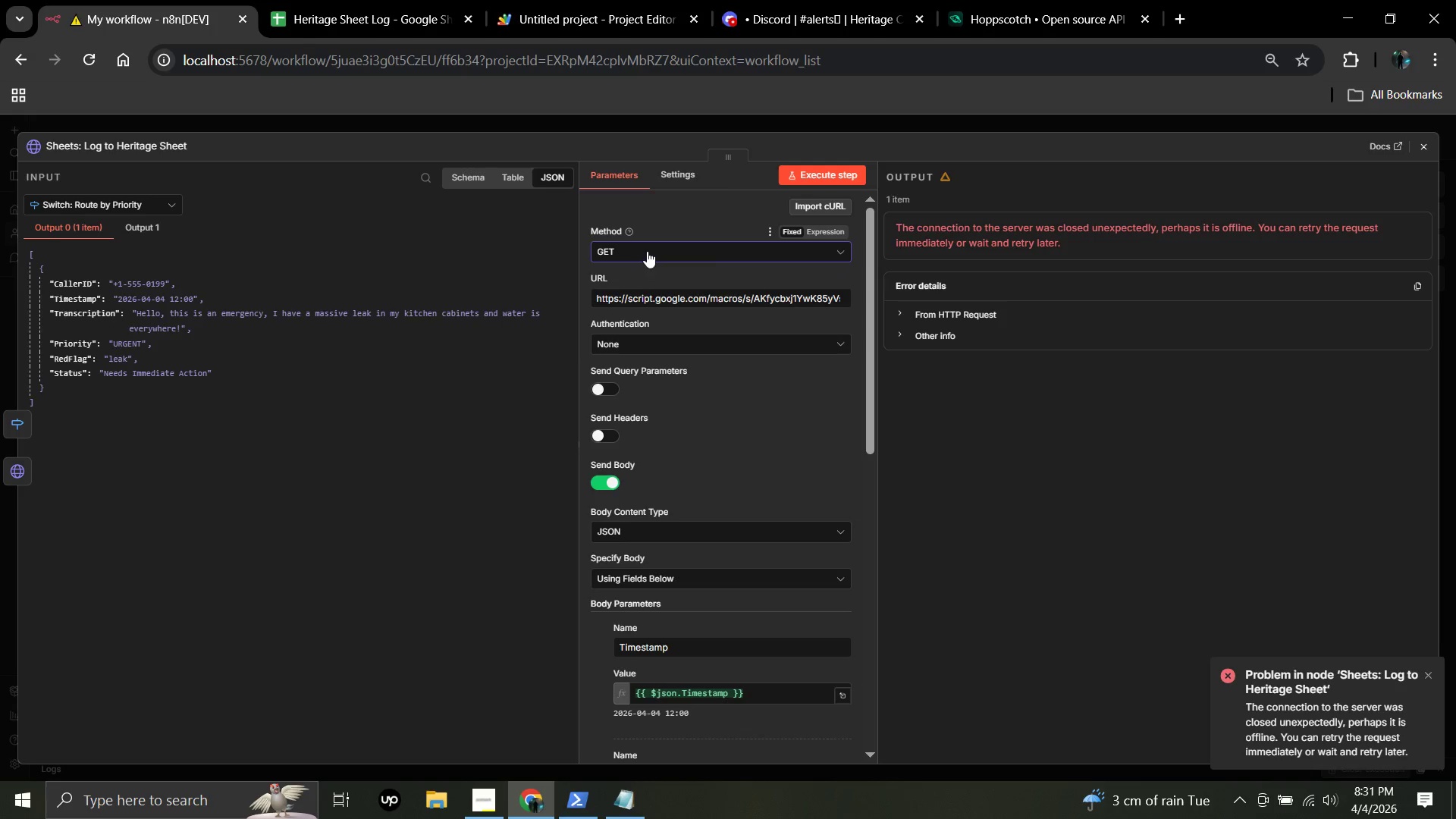 
left_click([648, 249])
 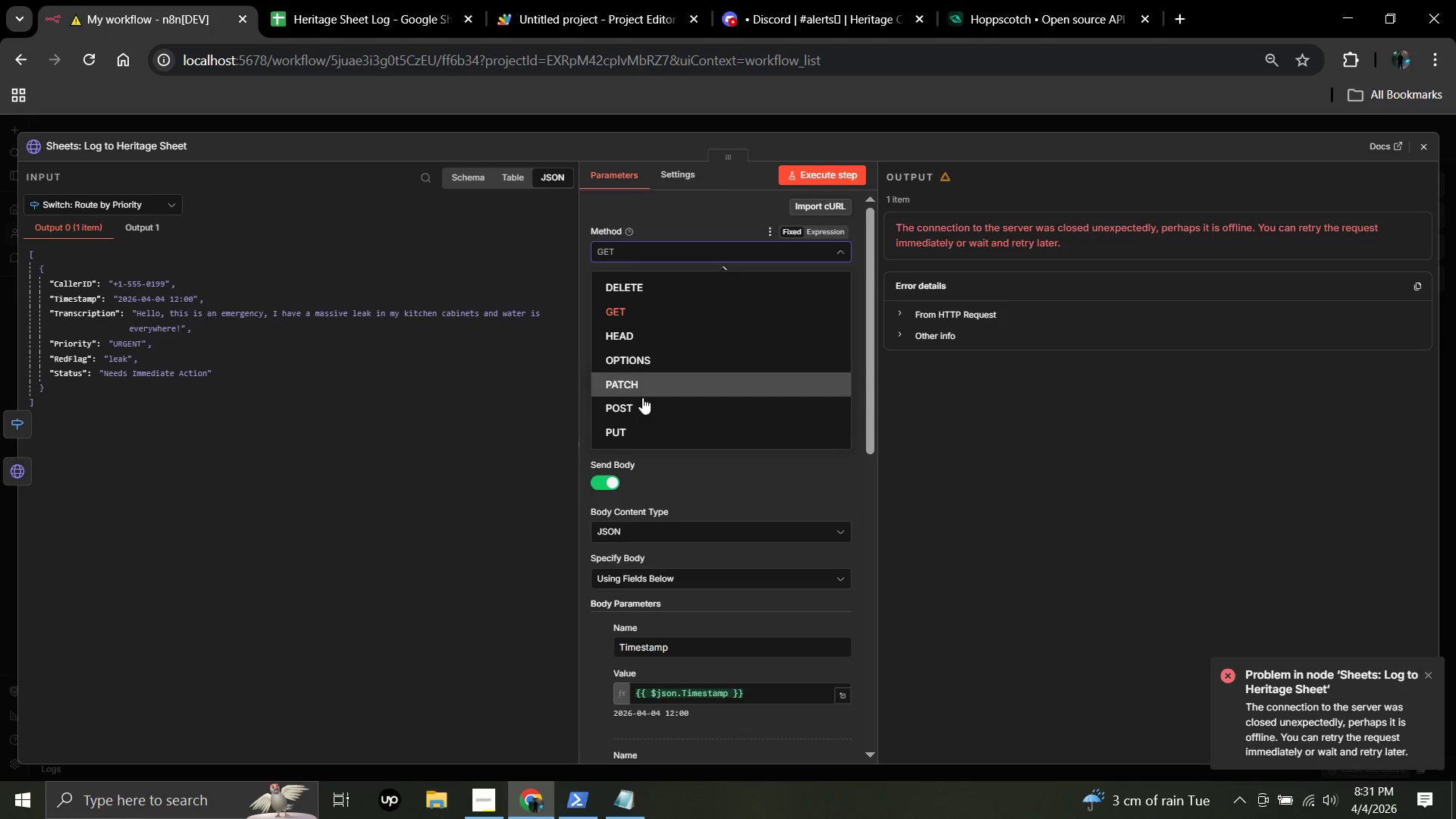 
left_click([642, 397])
 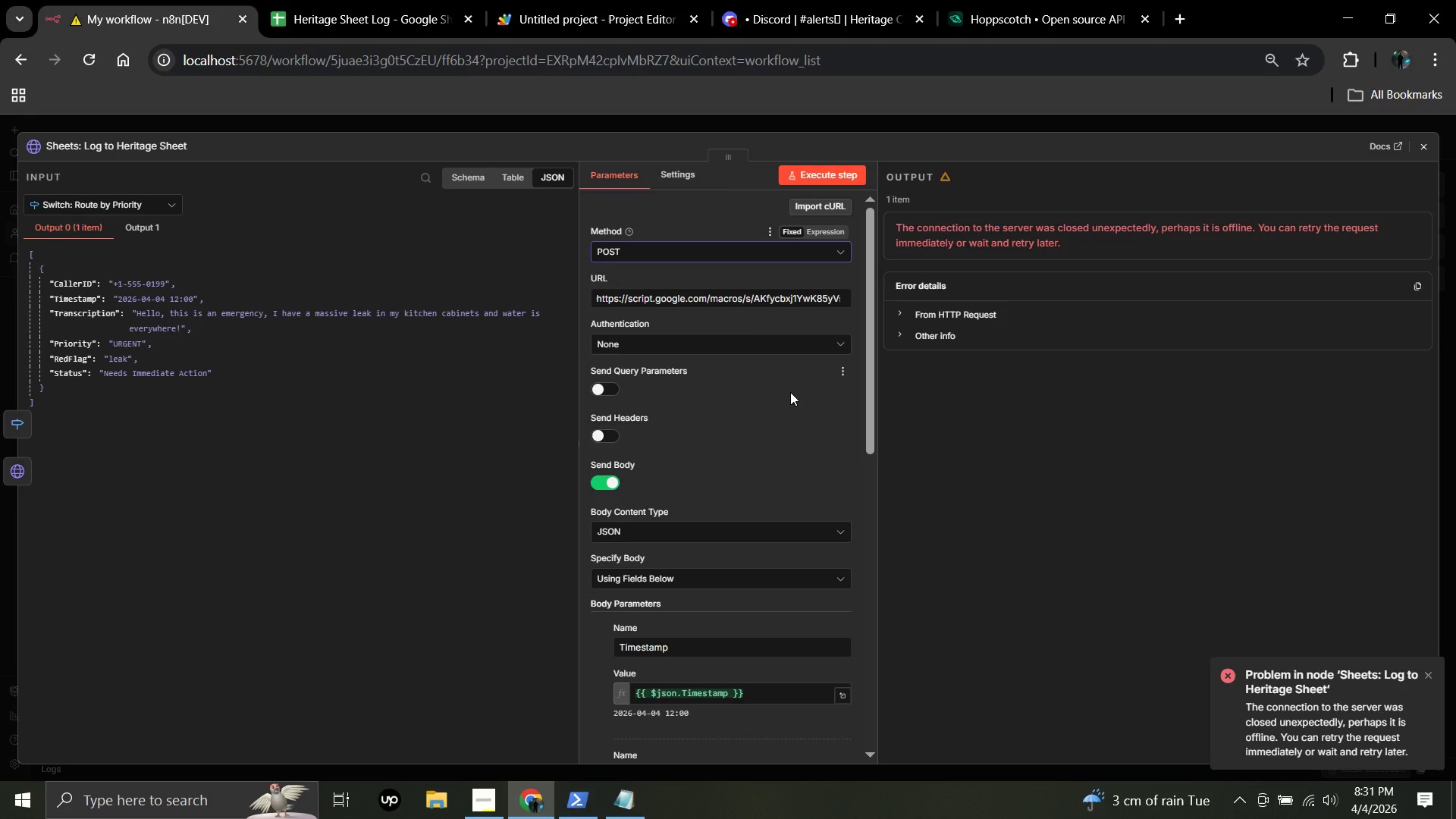 
wait(10.5)
 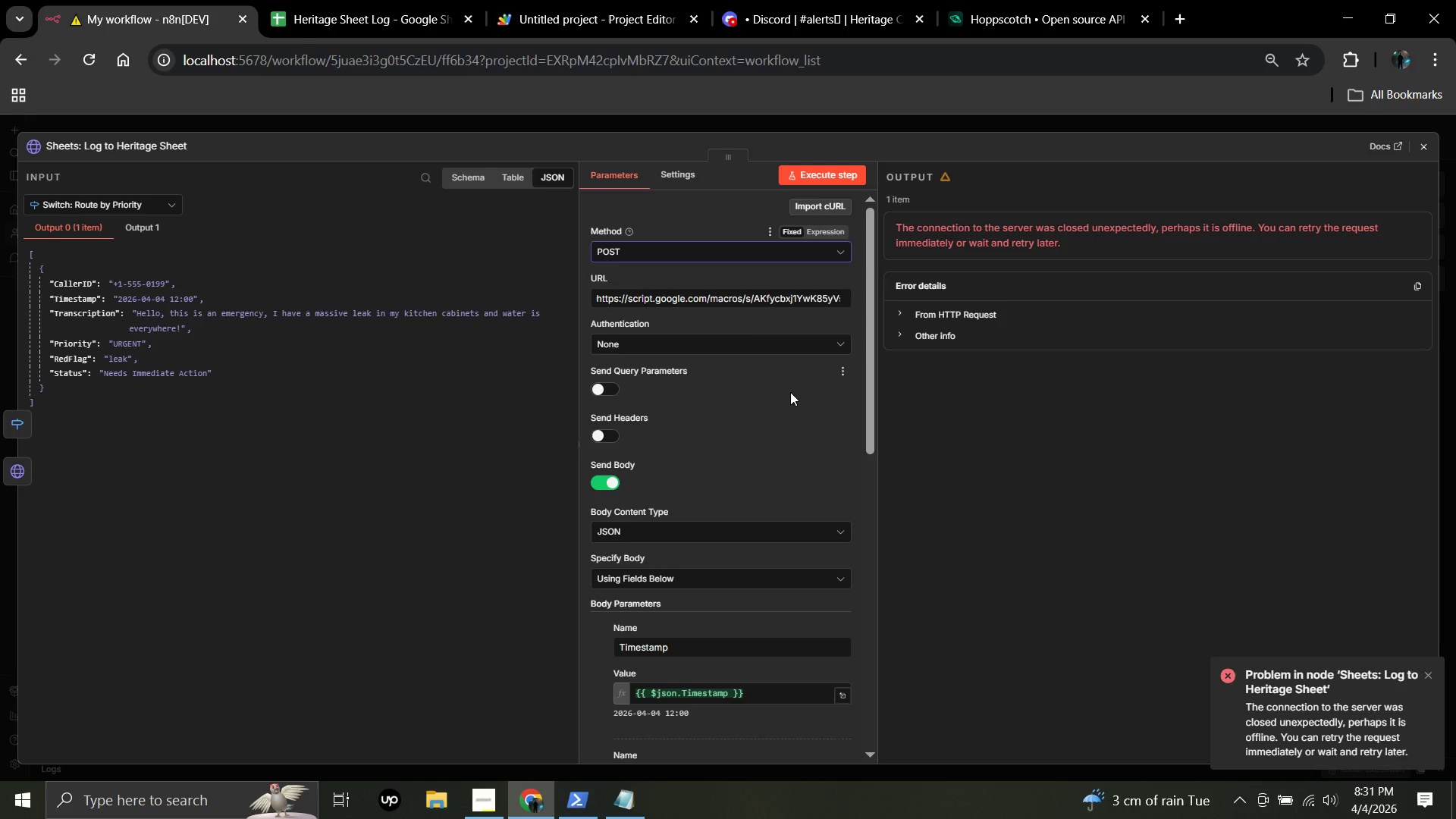 
left_click([835, 166])
 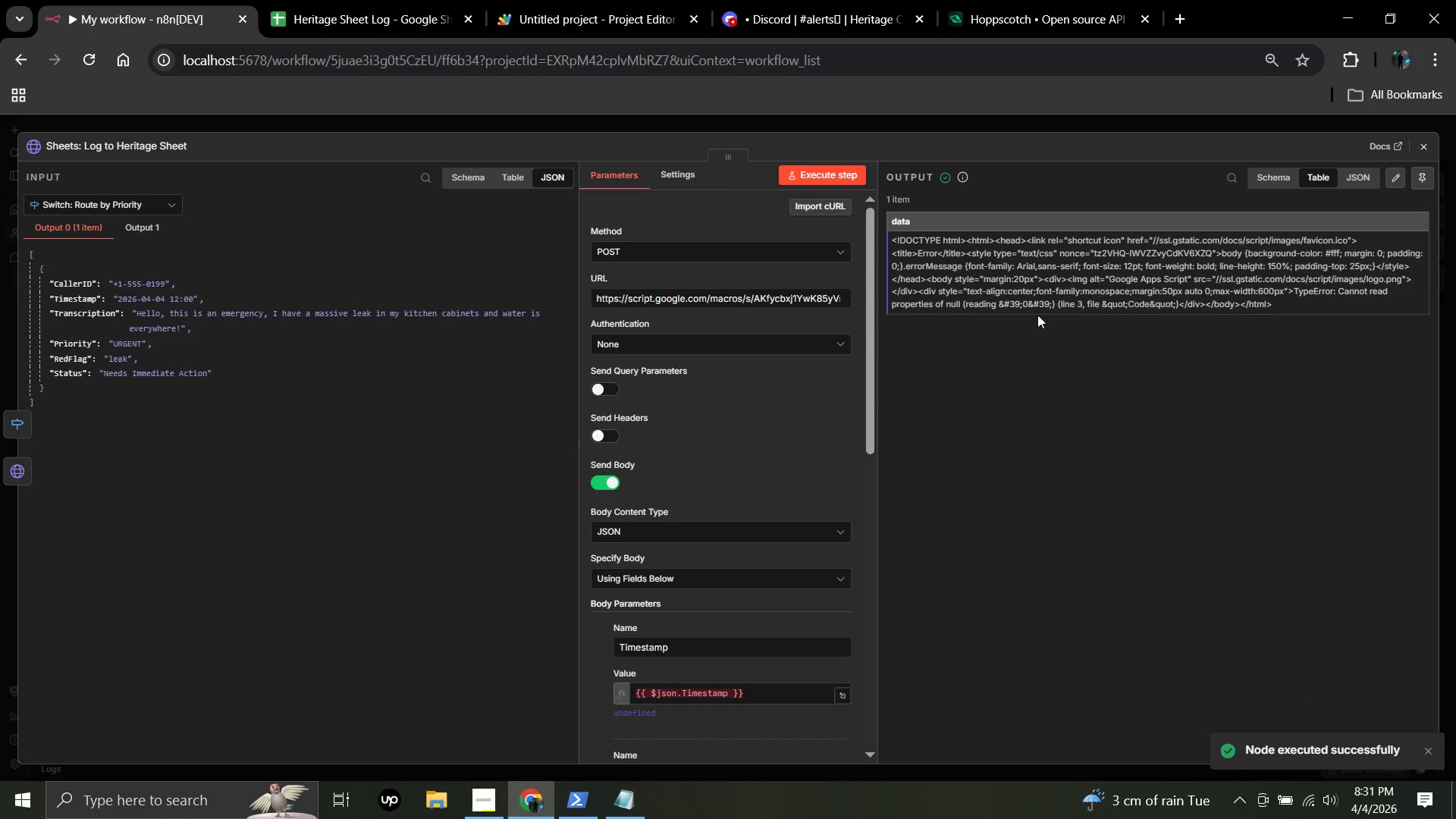 
wait(7.95)
 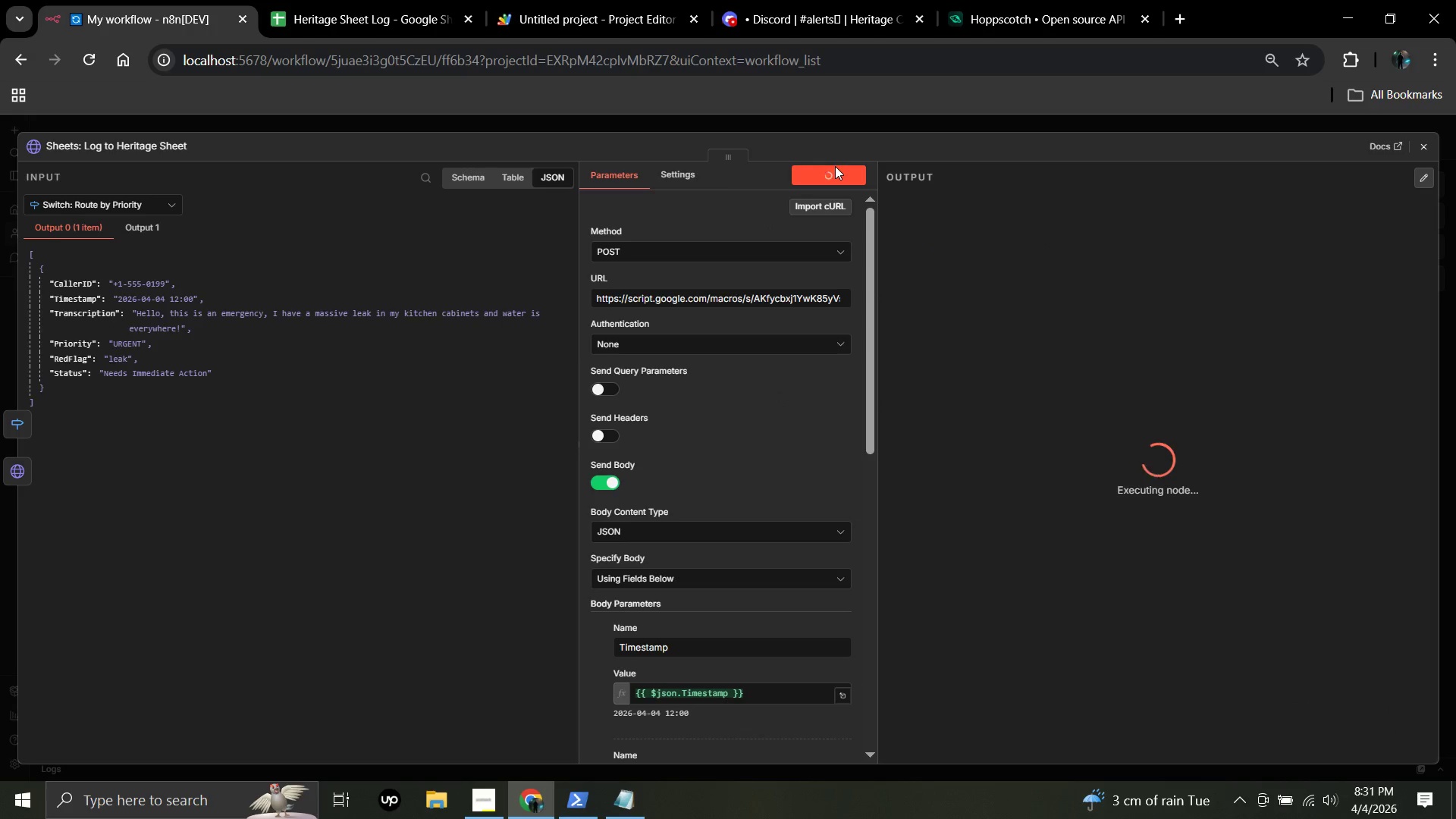 
left_click([312, 0])
 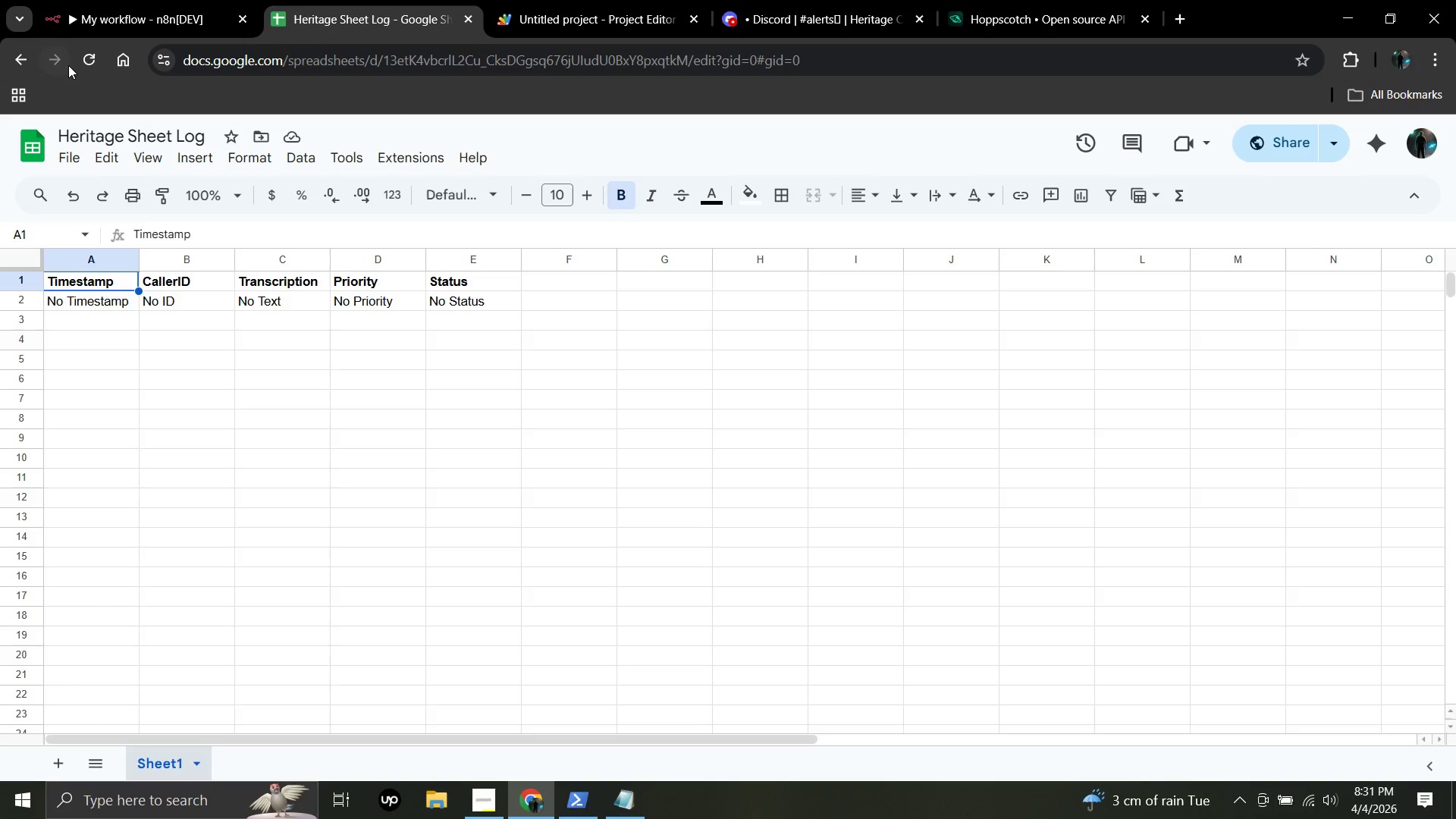 
left_click([77, 64])
 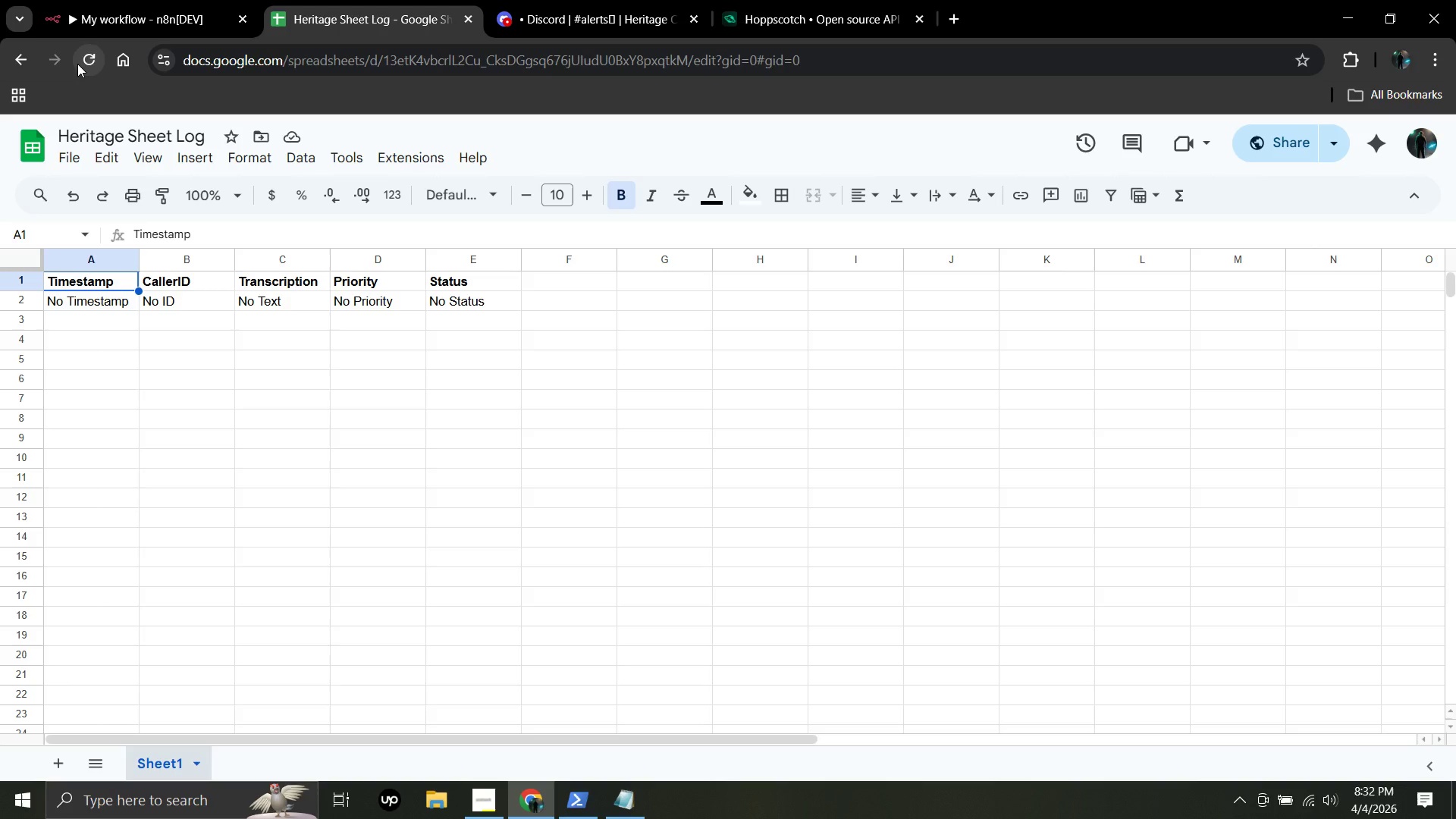 
wait(31.89)
 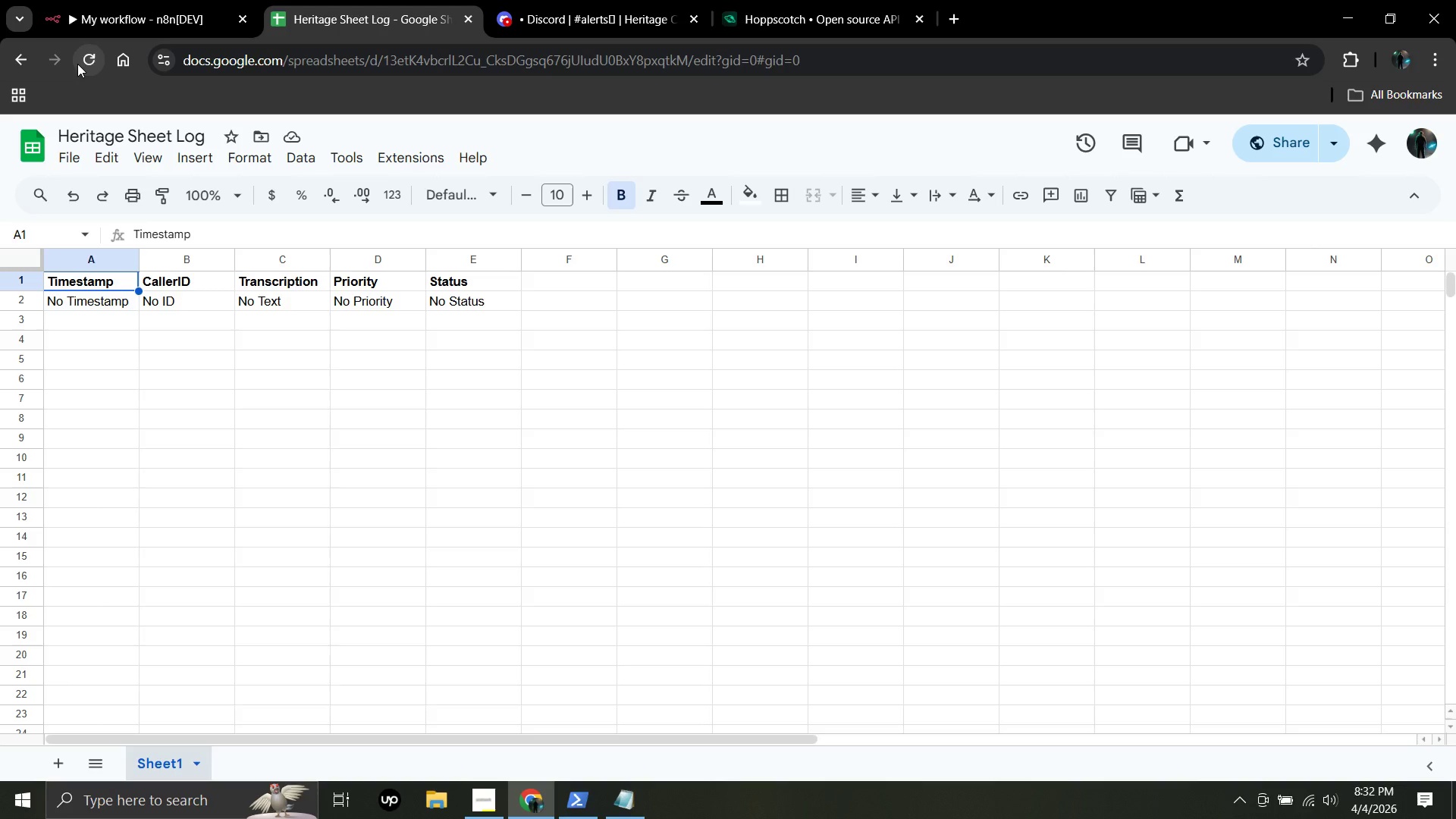 
left_click([96, 0])
 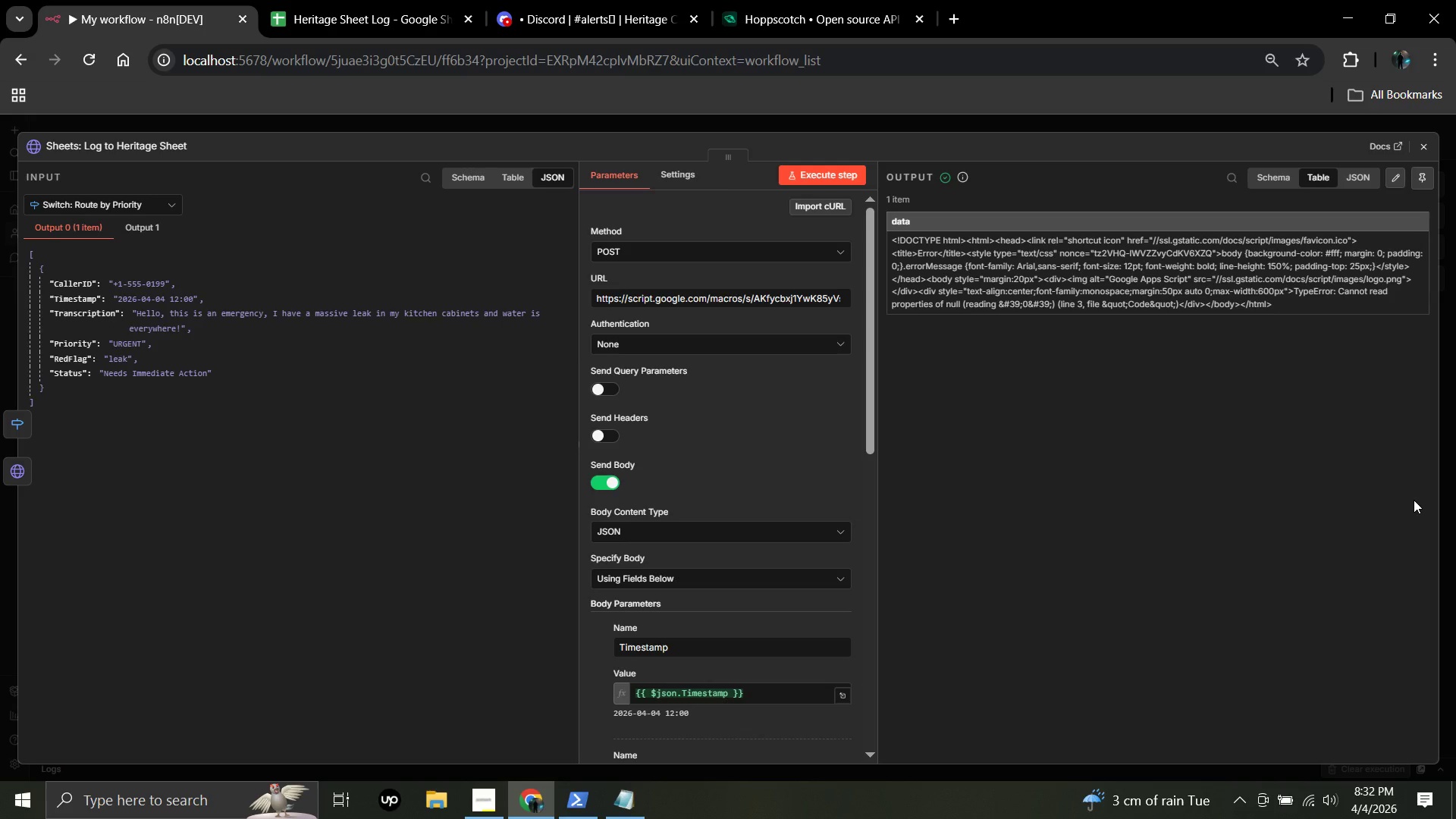 
wait(51.53)
 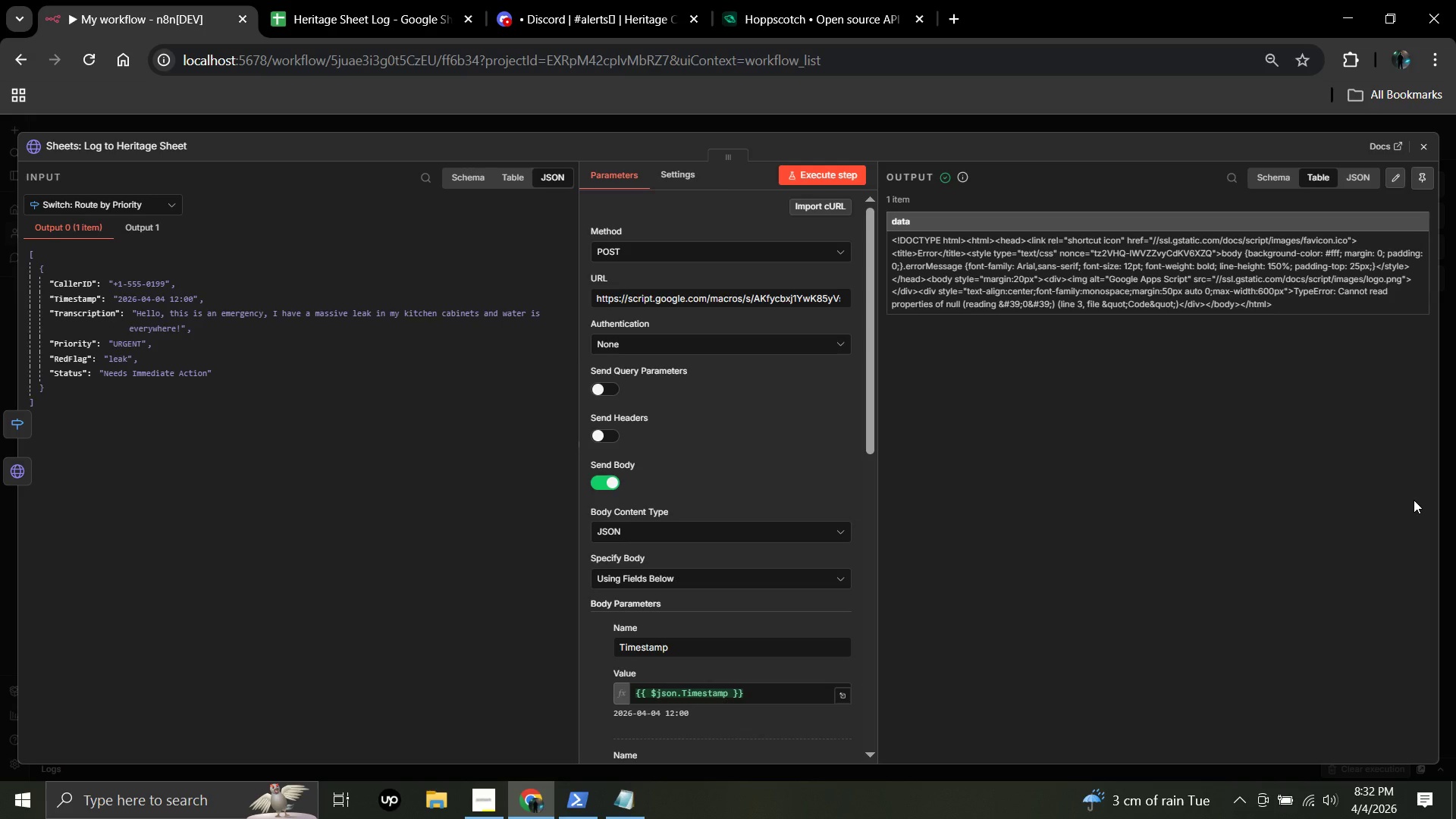 
left_click([338, 0])
 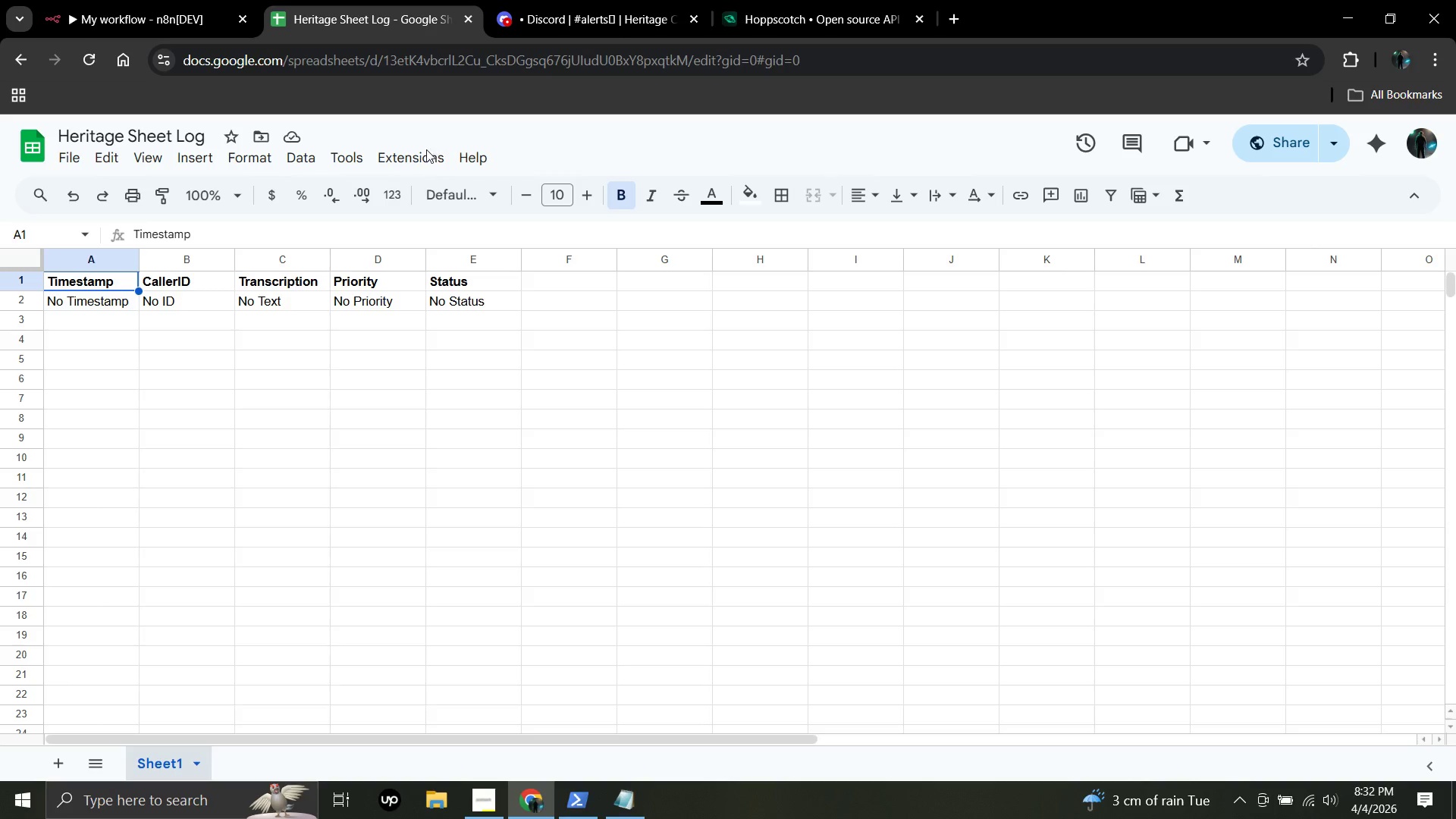 
left_click([422, 155])
 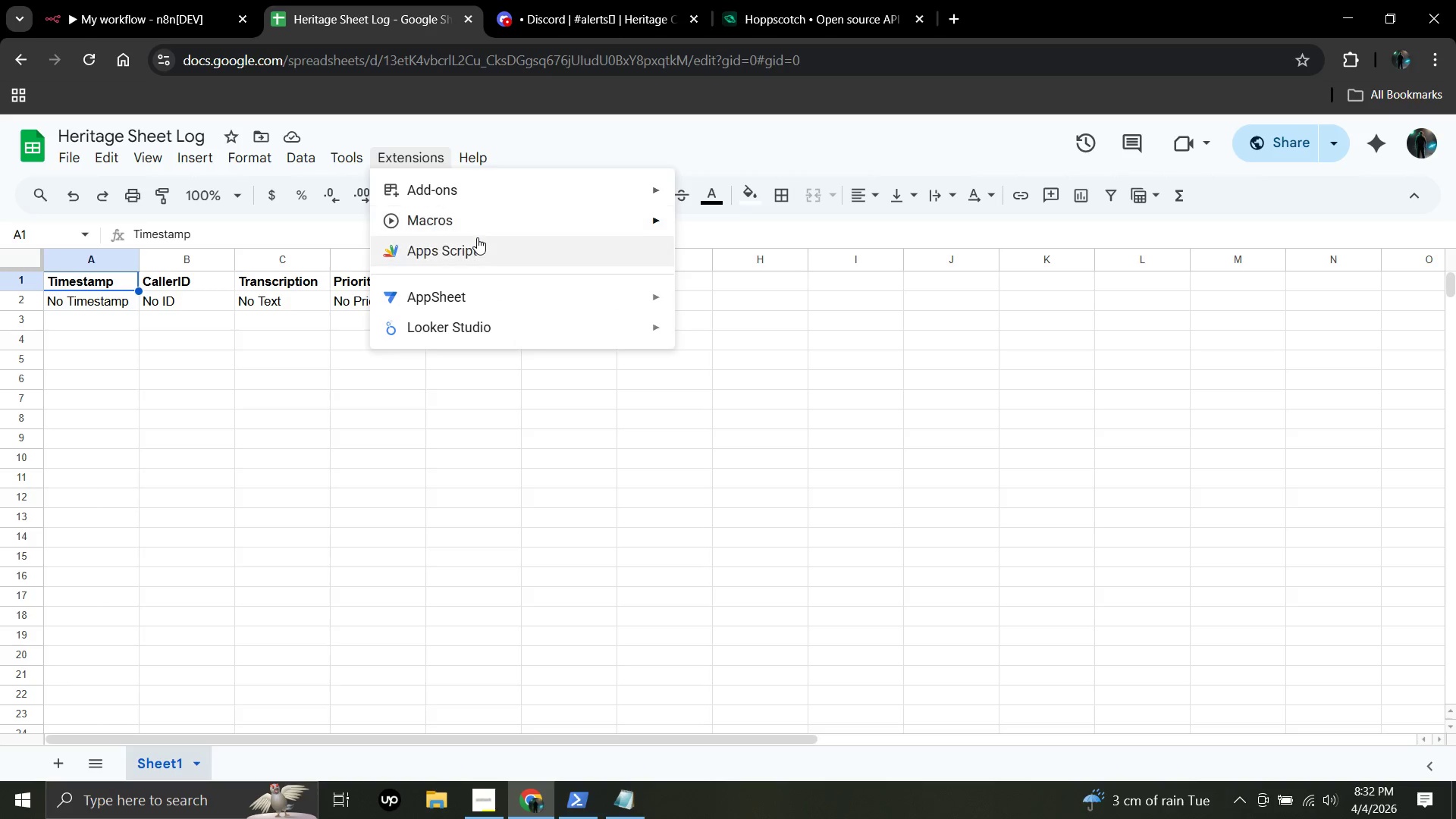 
left_click([481, 246])
 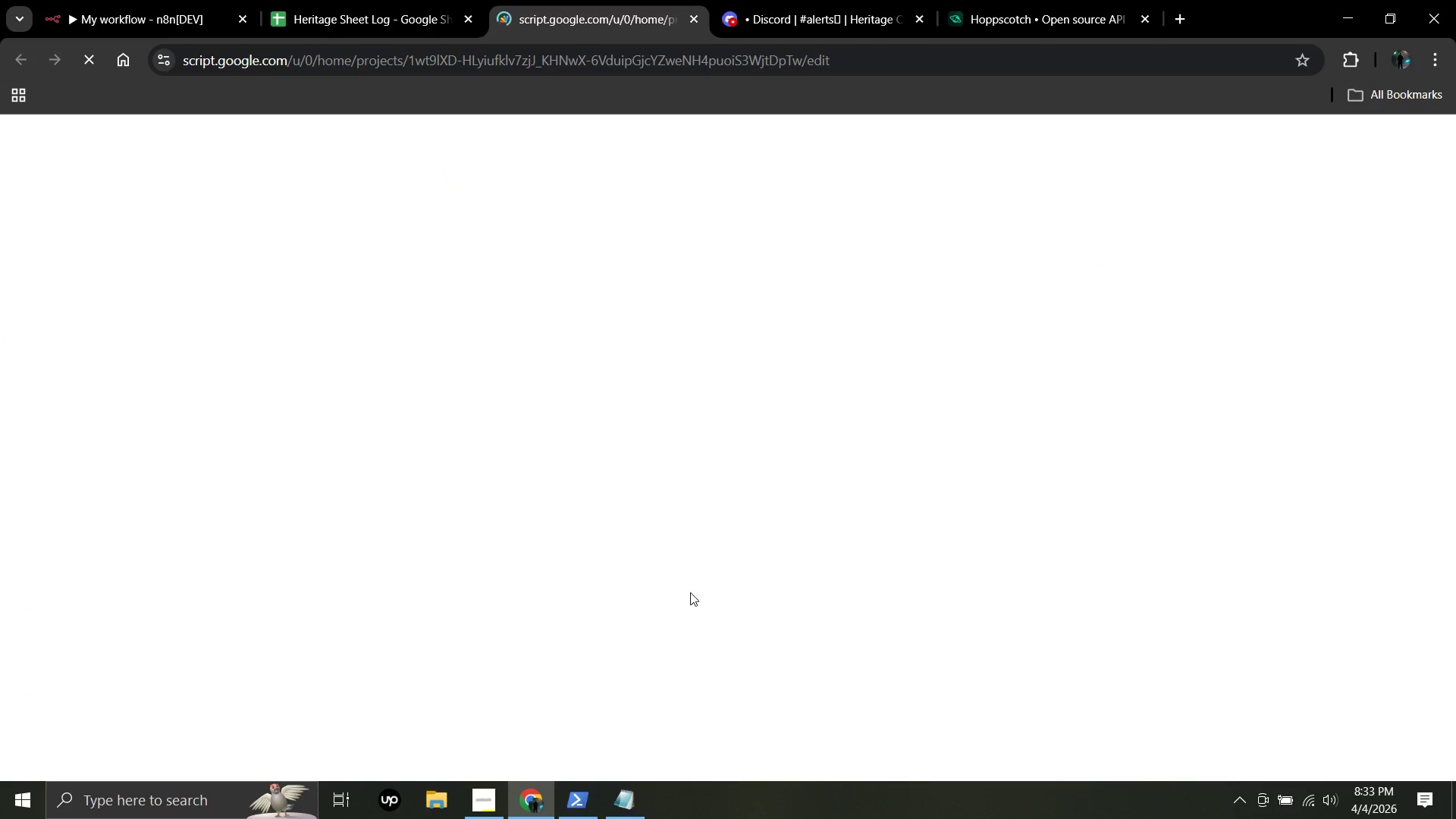 
wait(8.75)
 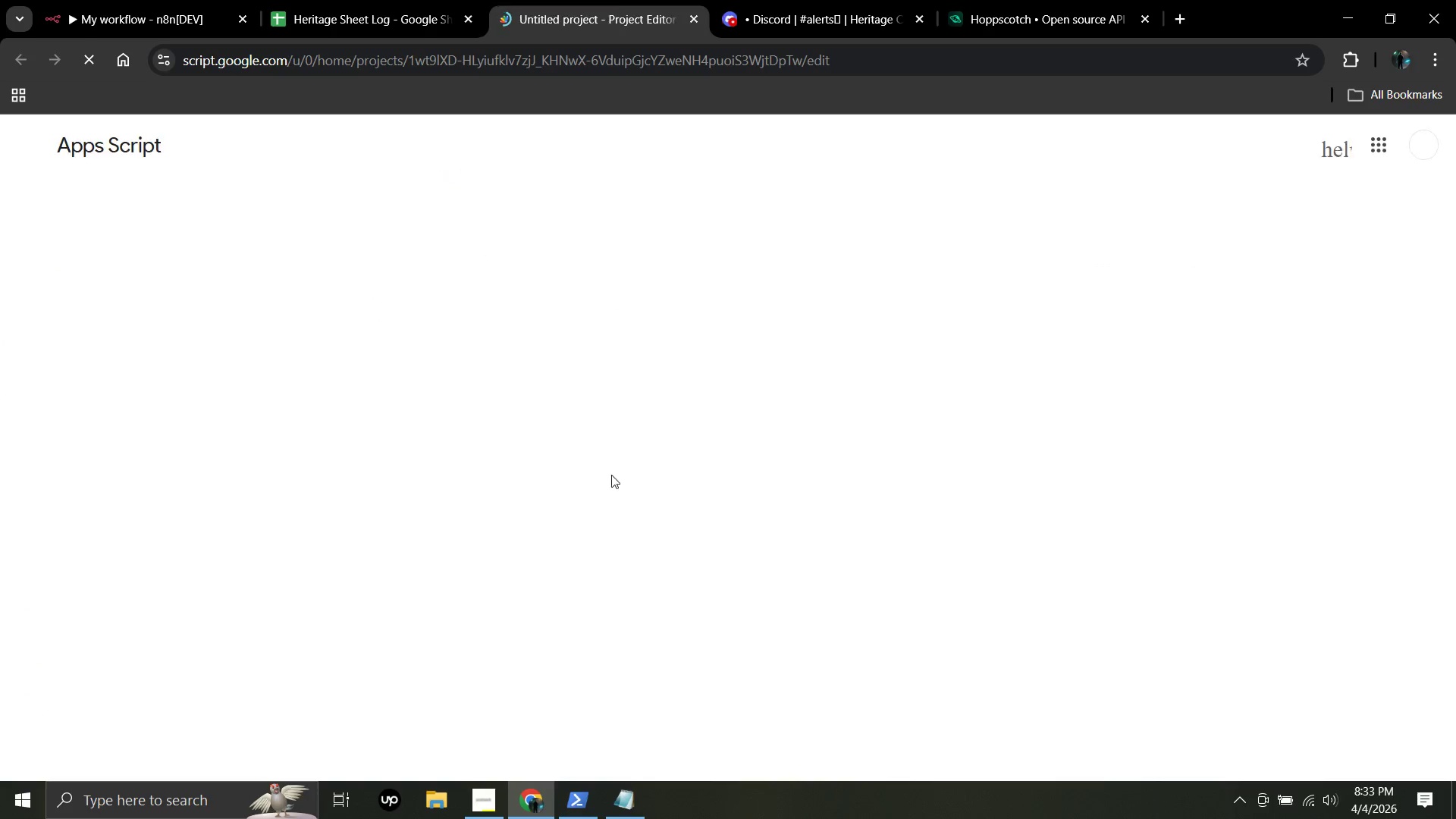 
key(Control+A)
 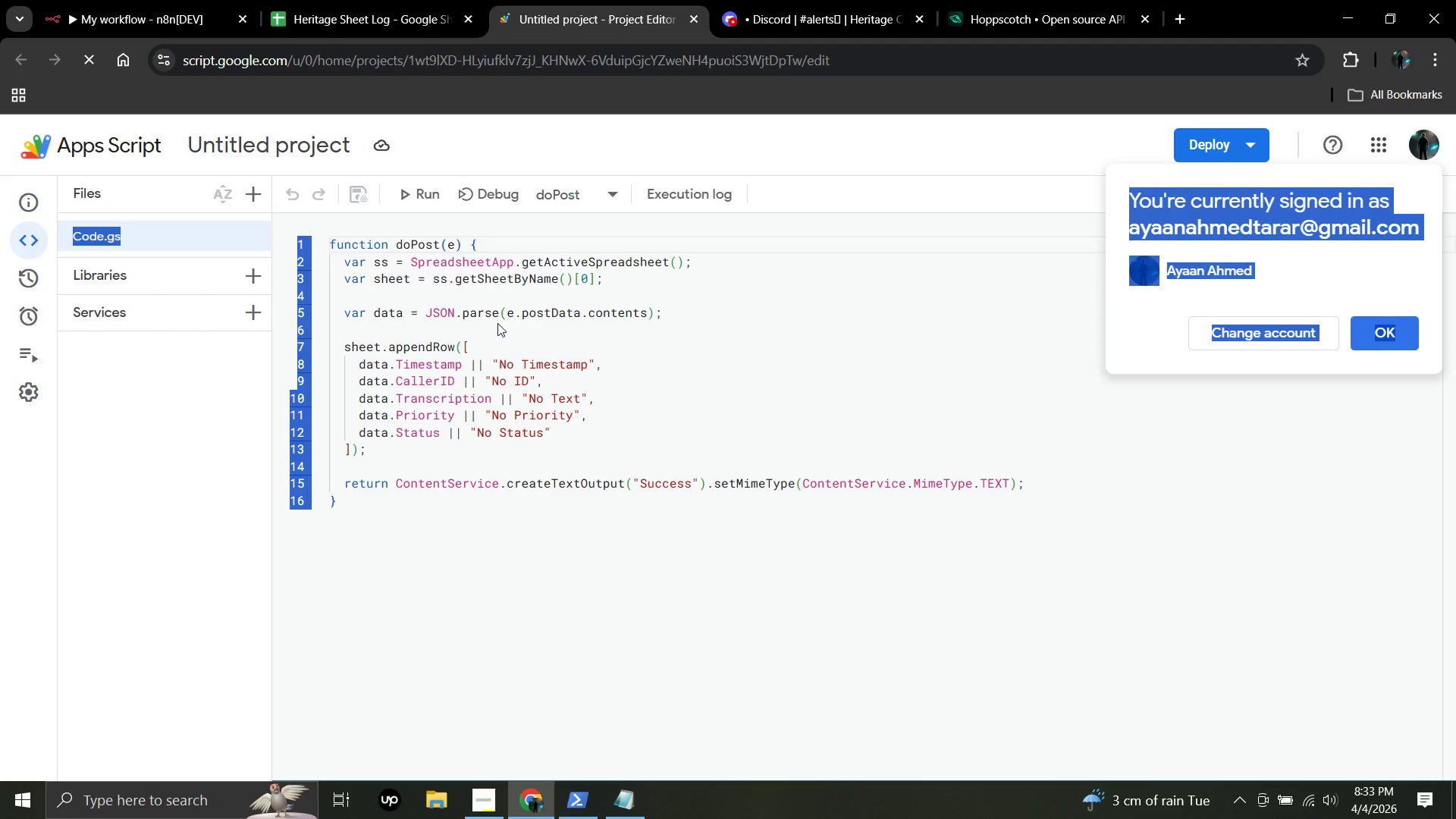 
left_click([497, 323])
 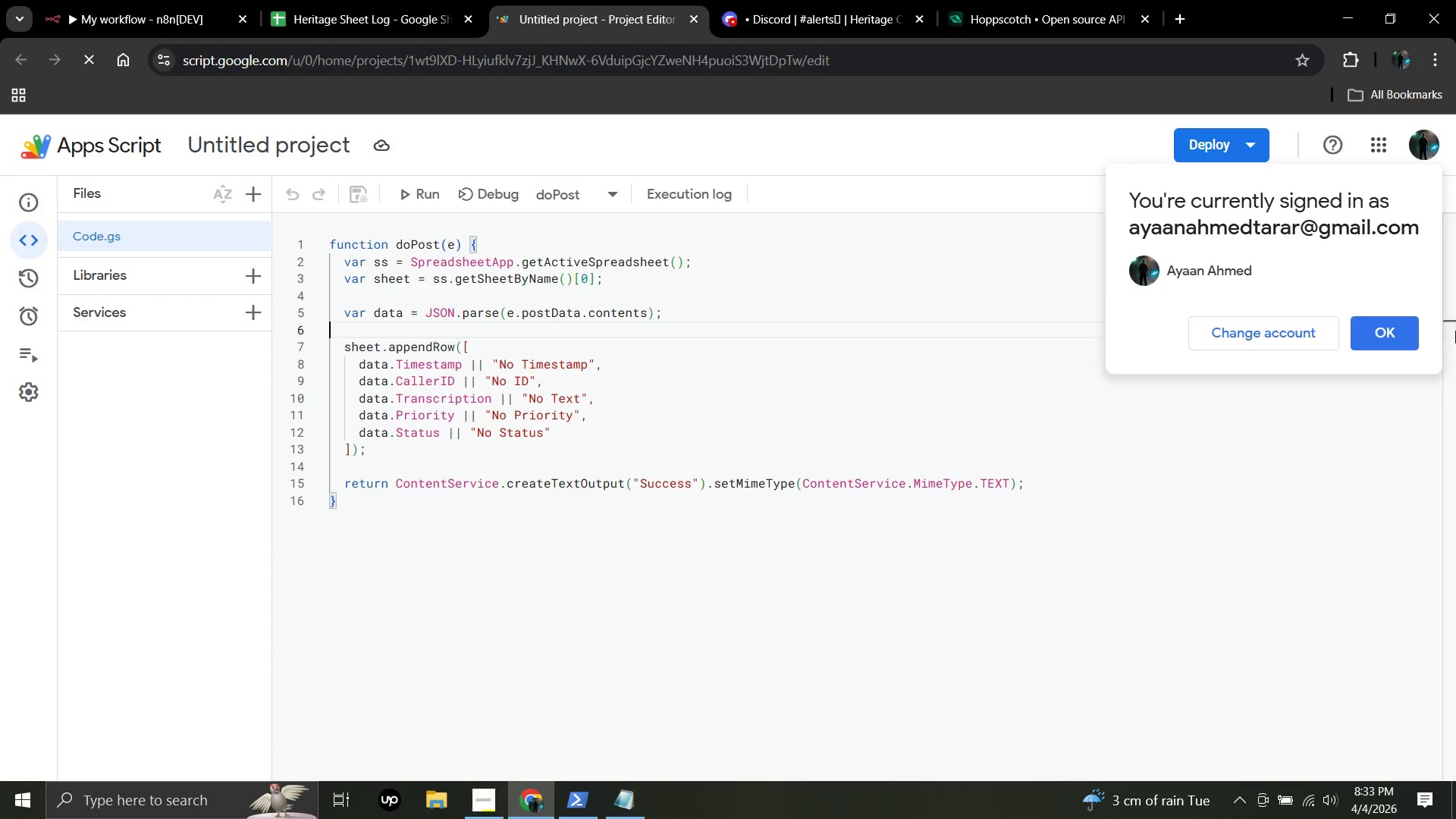 
left_click([1379, 334])
 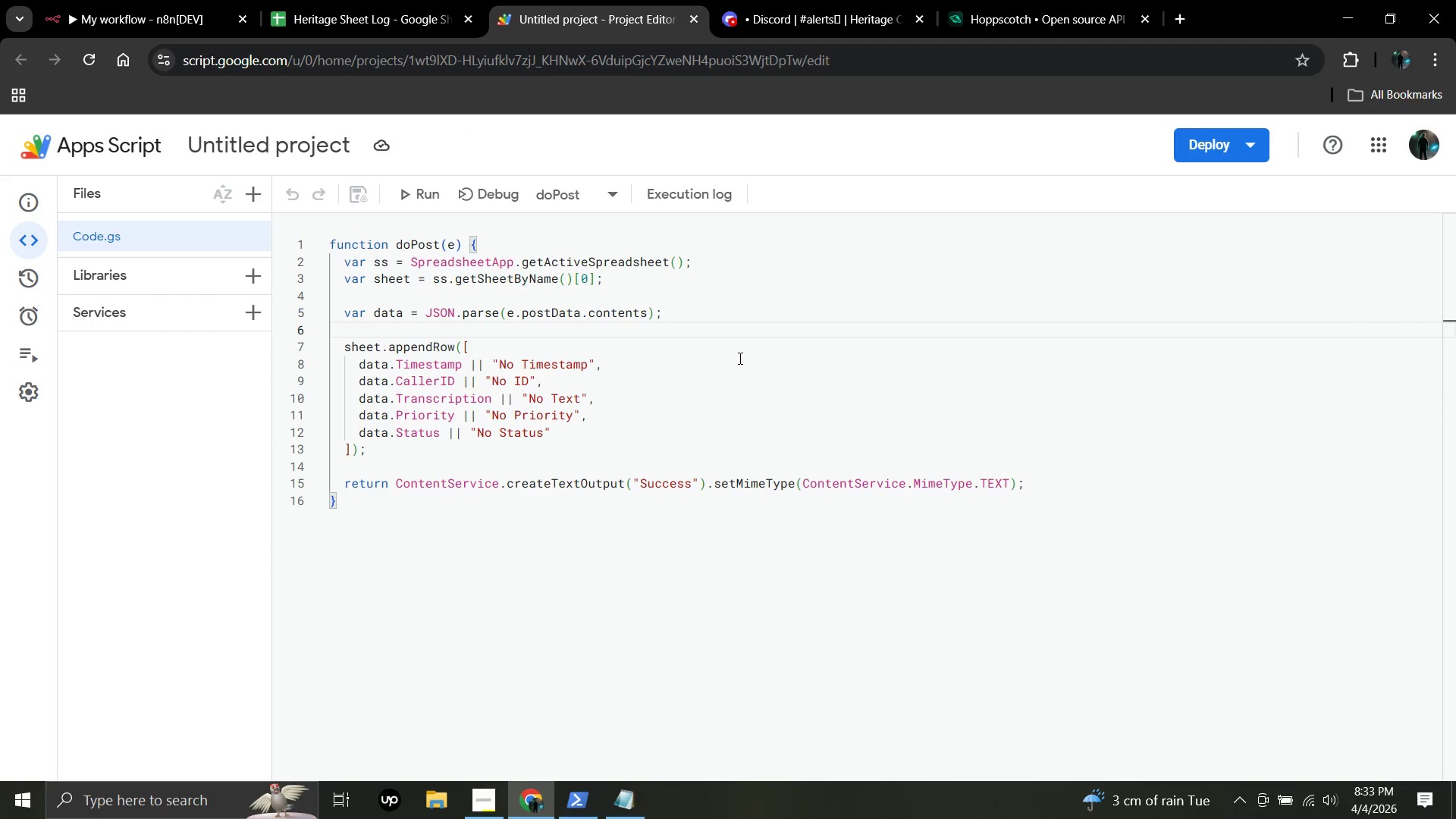 
left_click([727, 353])
 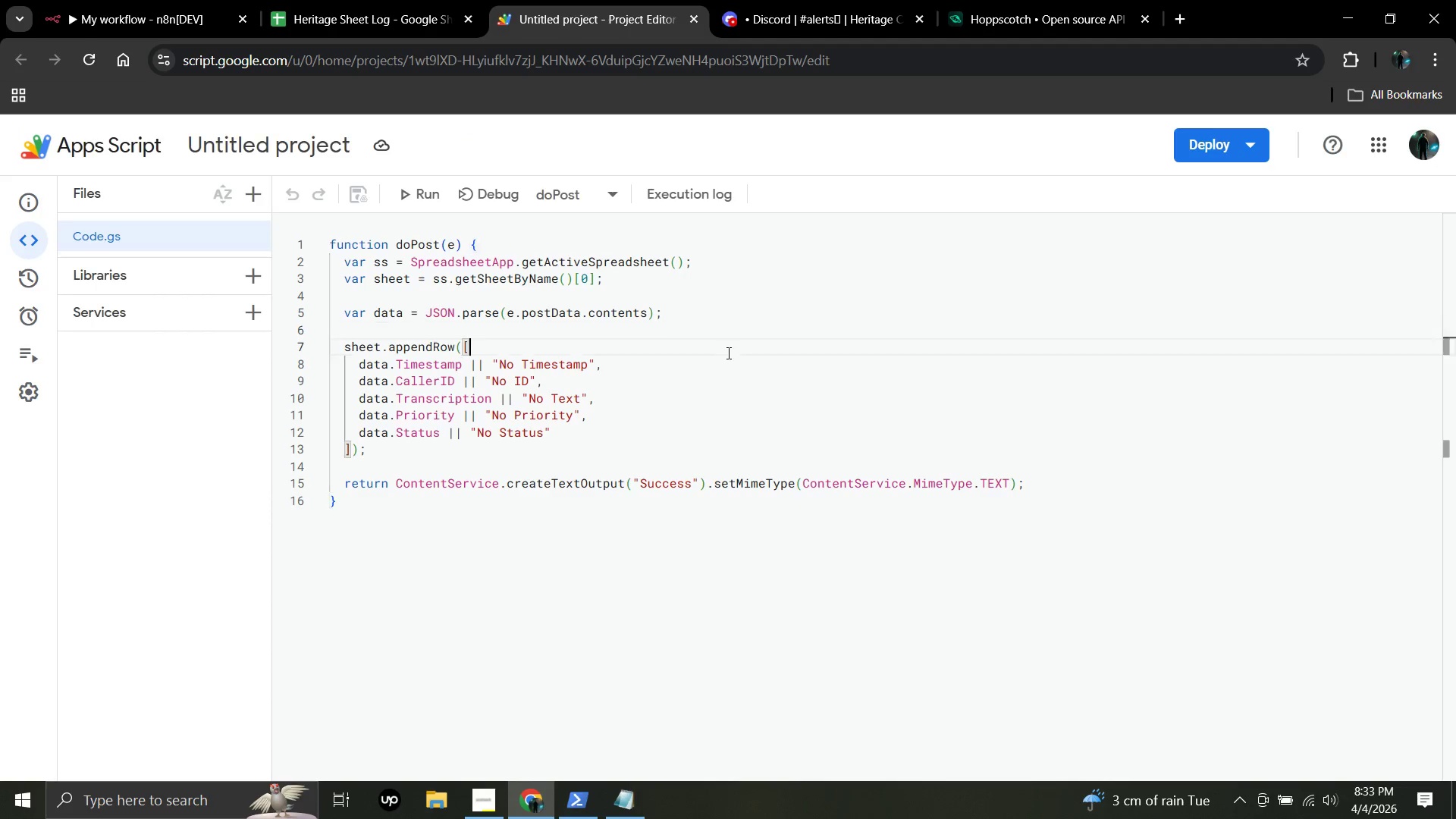 
key(Control+ControlLeft)
 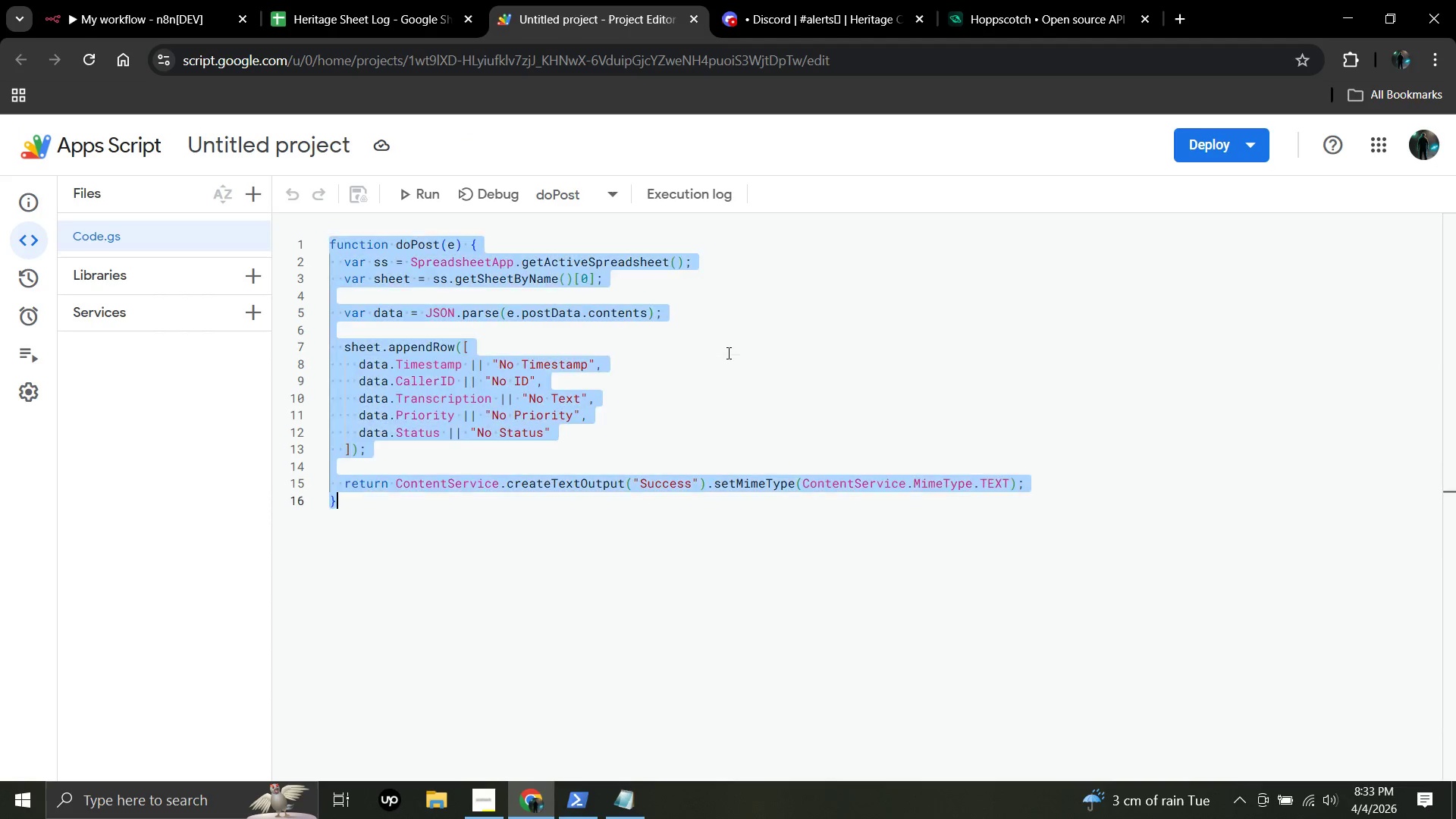 
key(Control+A)
 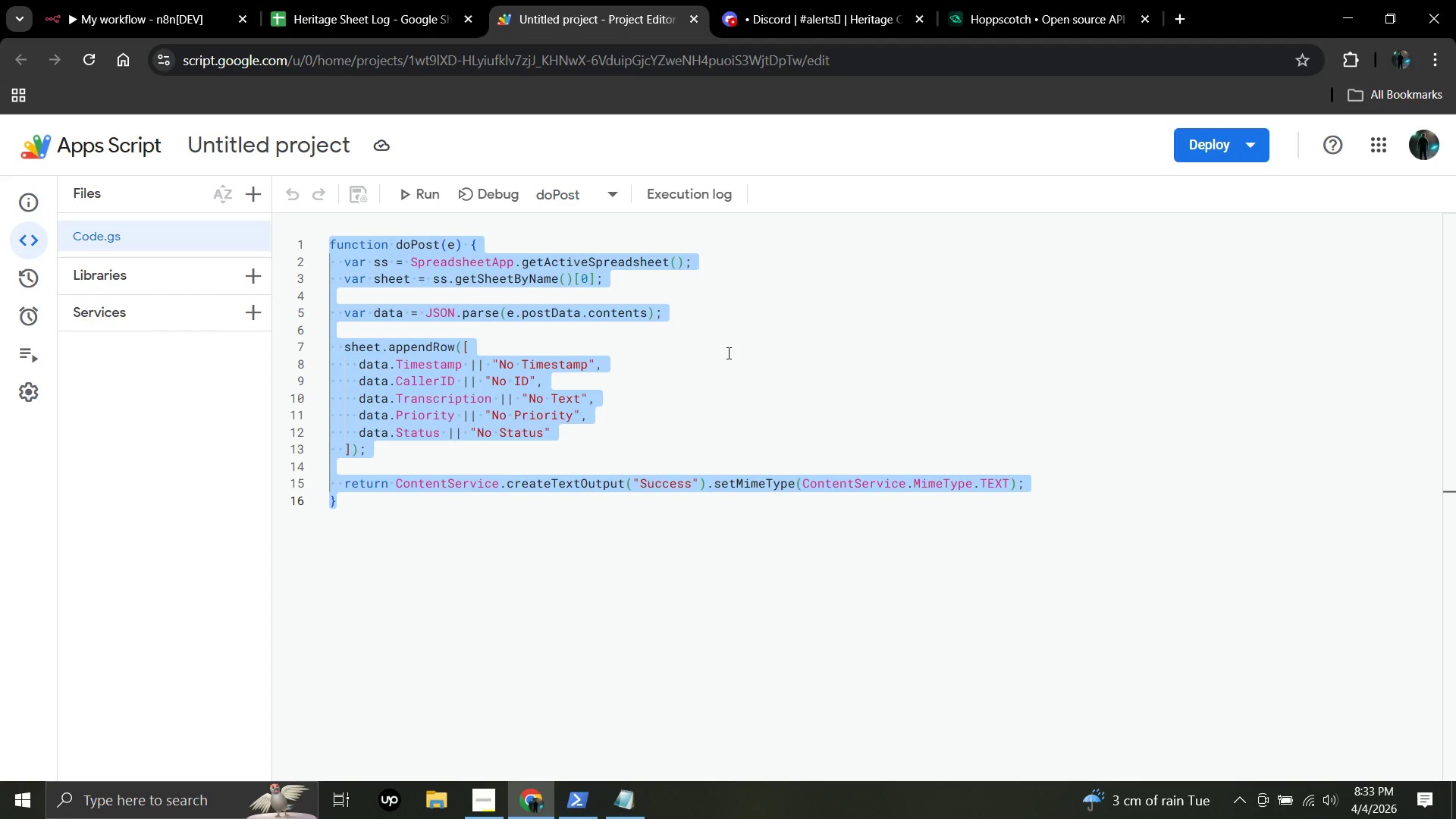 
type(F)
key(Backspace)
type(function dopo)
key(Backspace)
key(Backspace)
type(Post(e)
 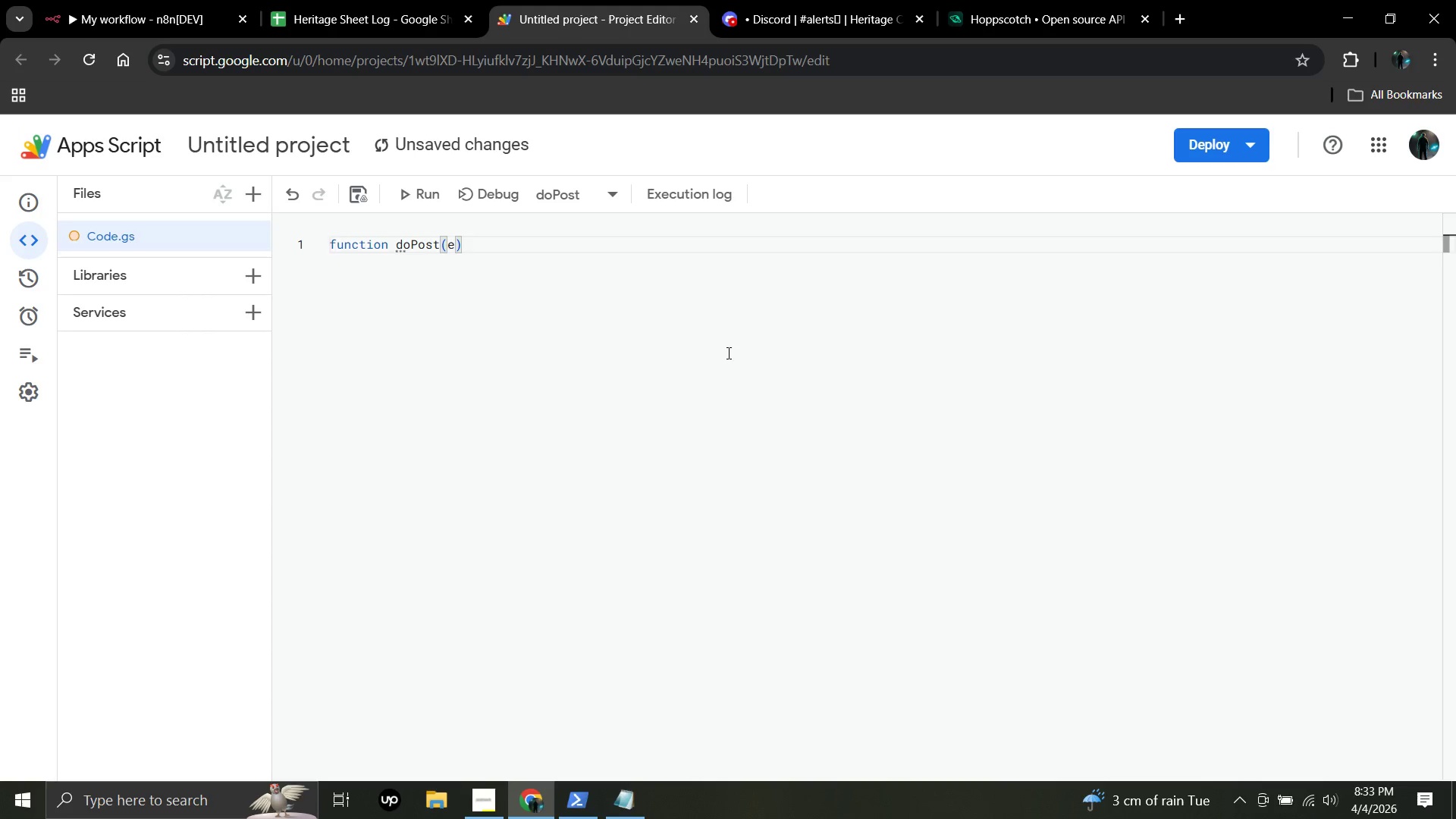 
key(ArrowRight)
 